 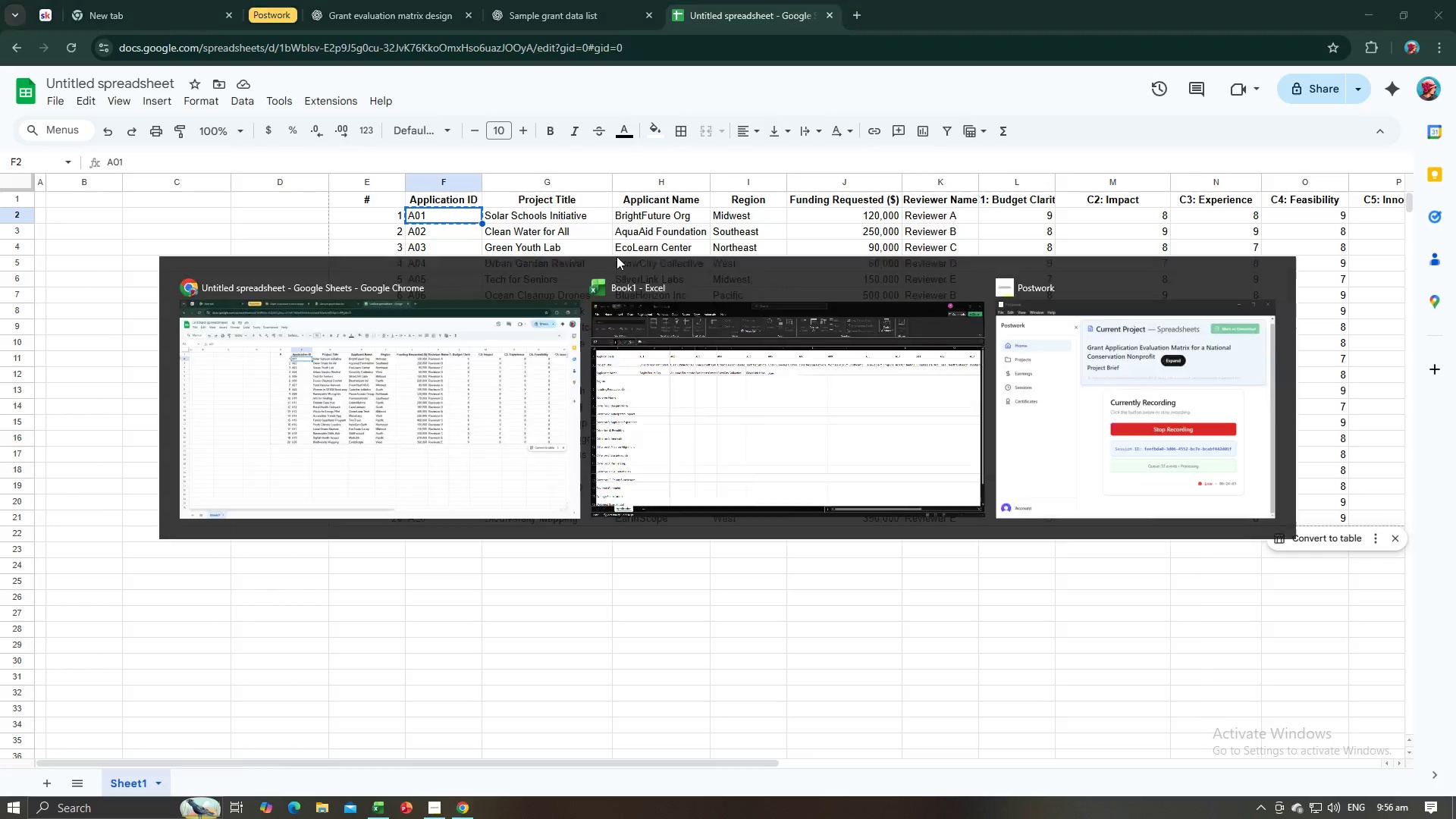 
key(Tab)
type(Horizon)
 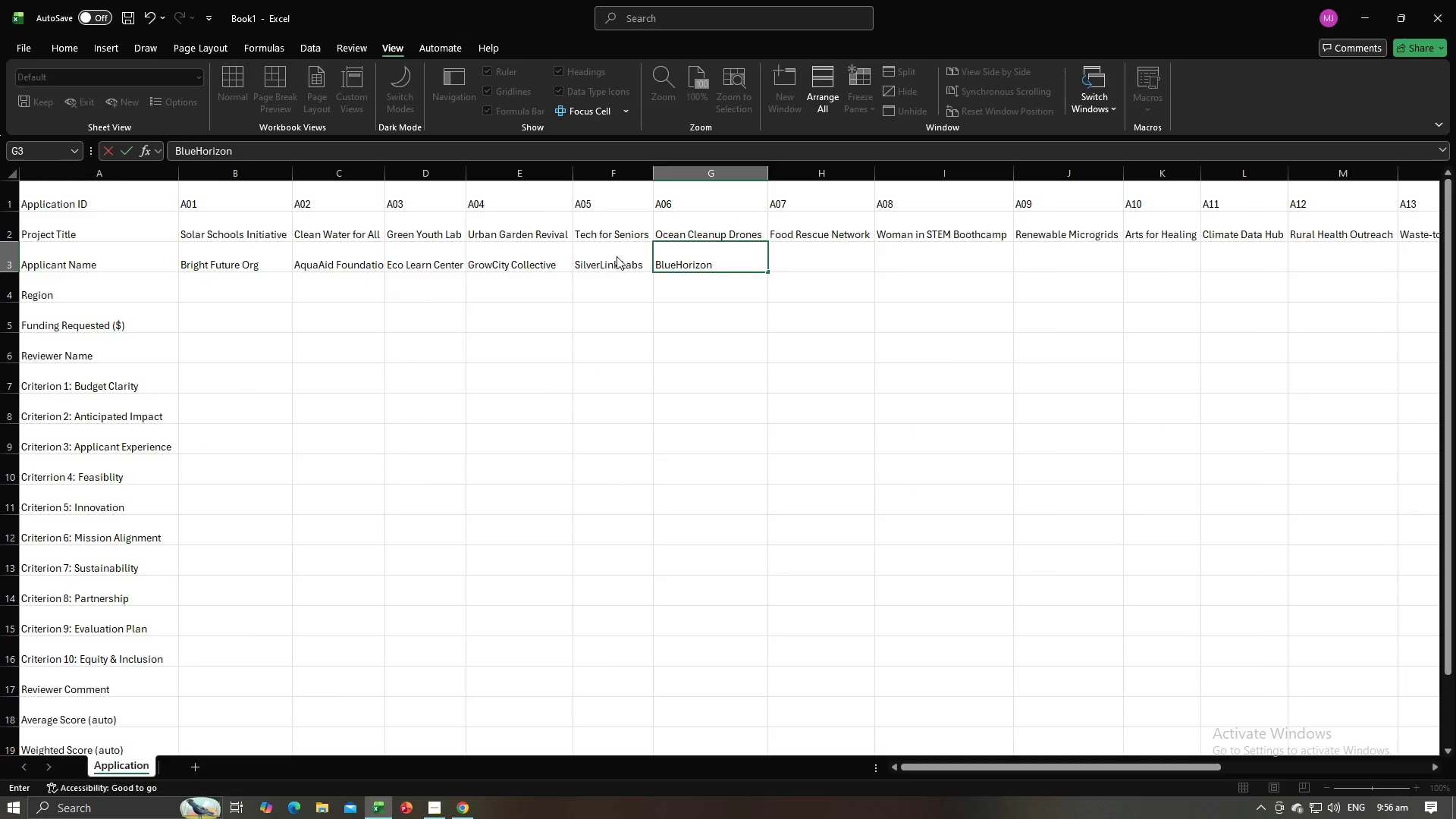 
 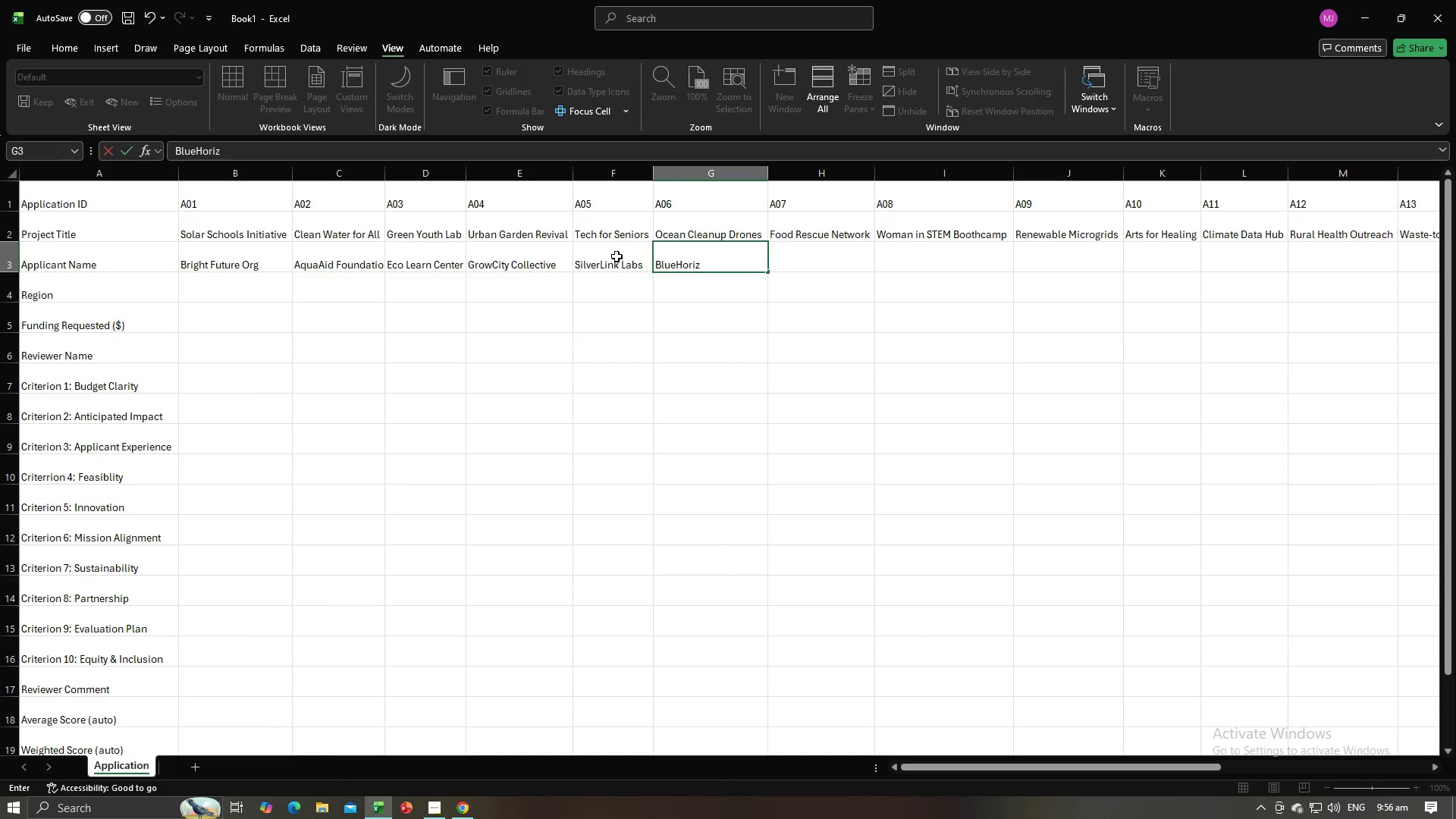 
key(Alt+AltLeft)
 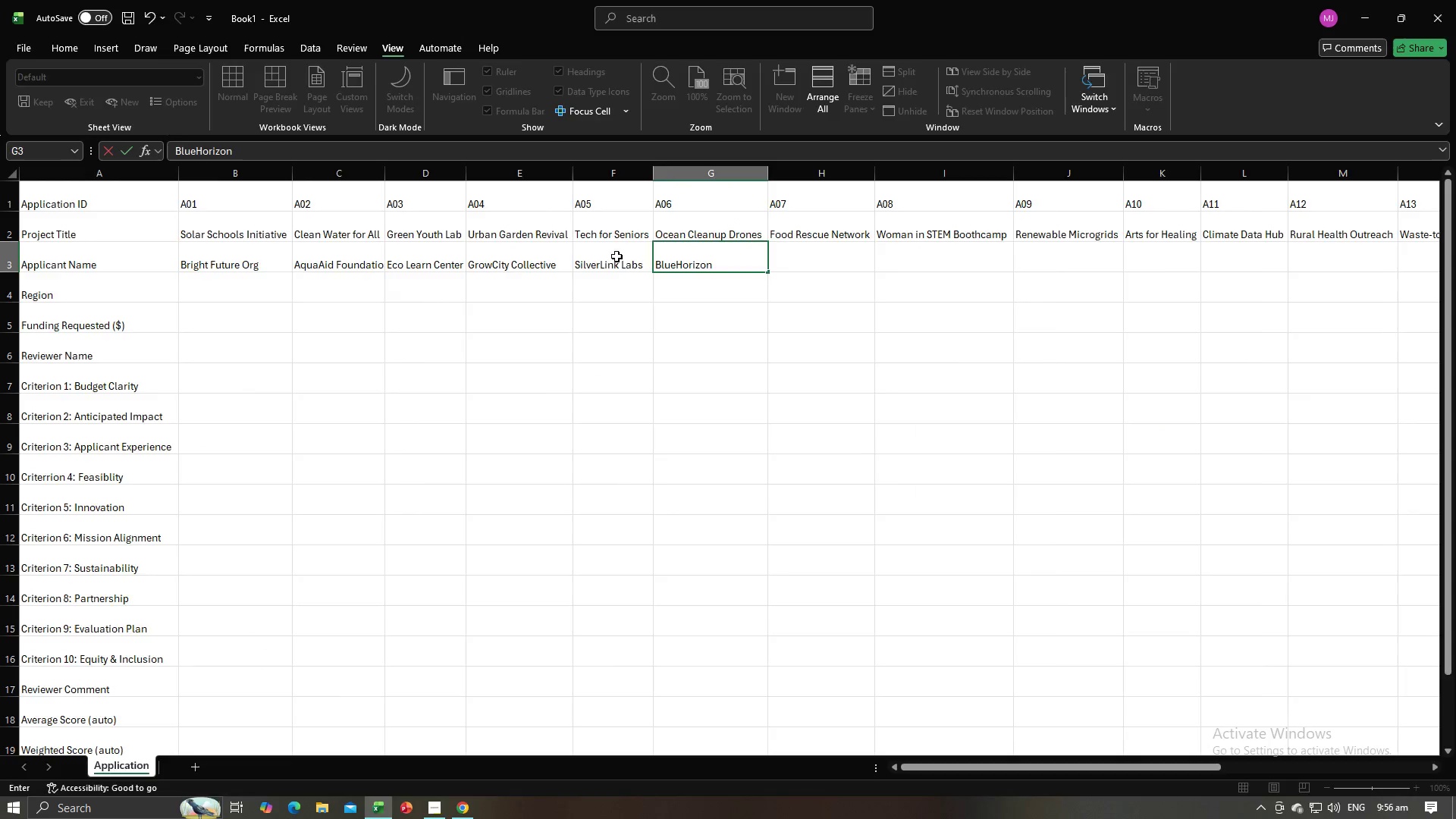 
key(Alt+Tab)
 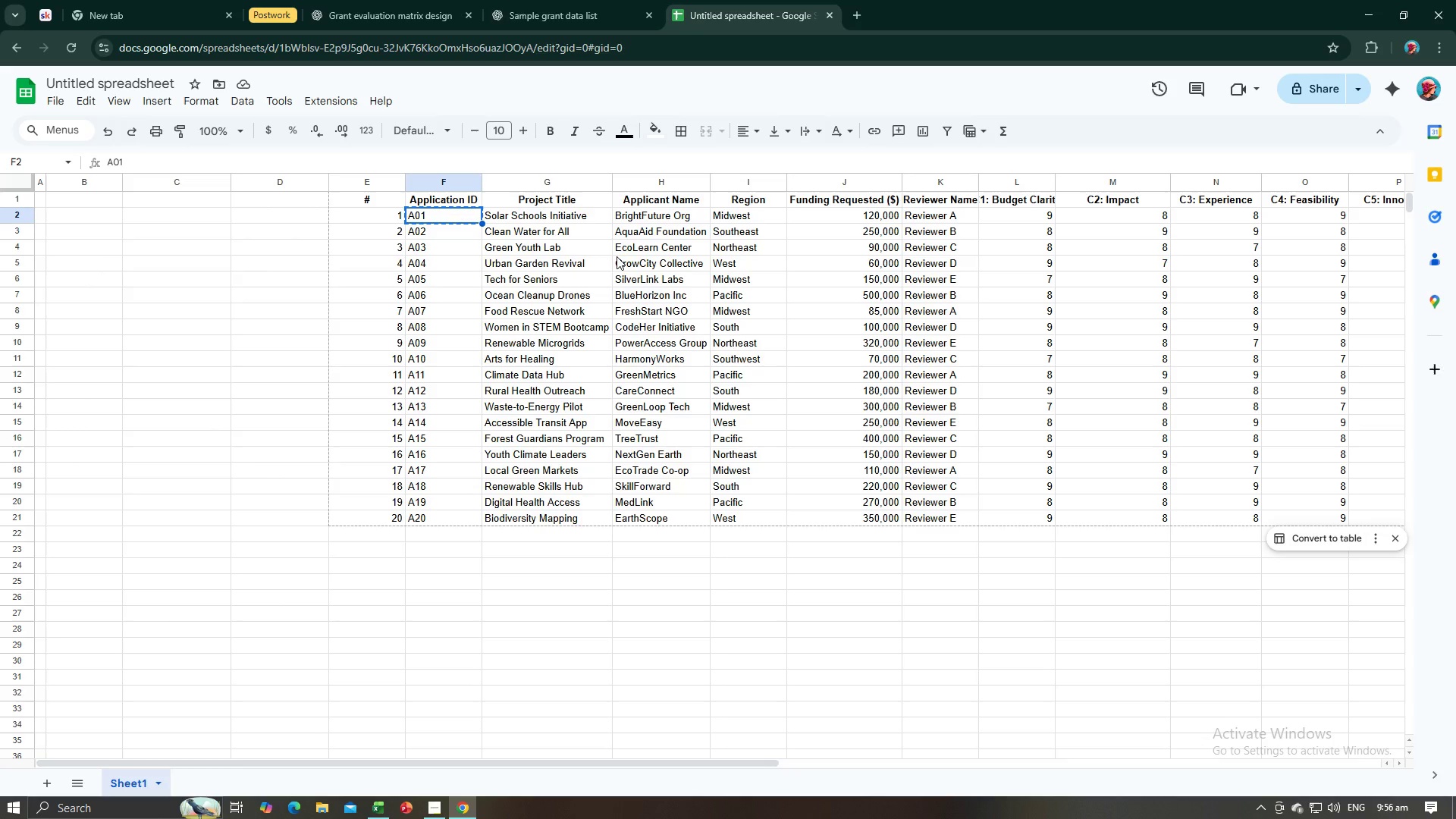 
key(Alt+AltLeft)
 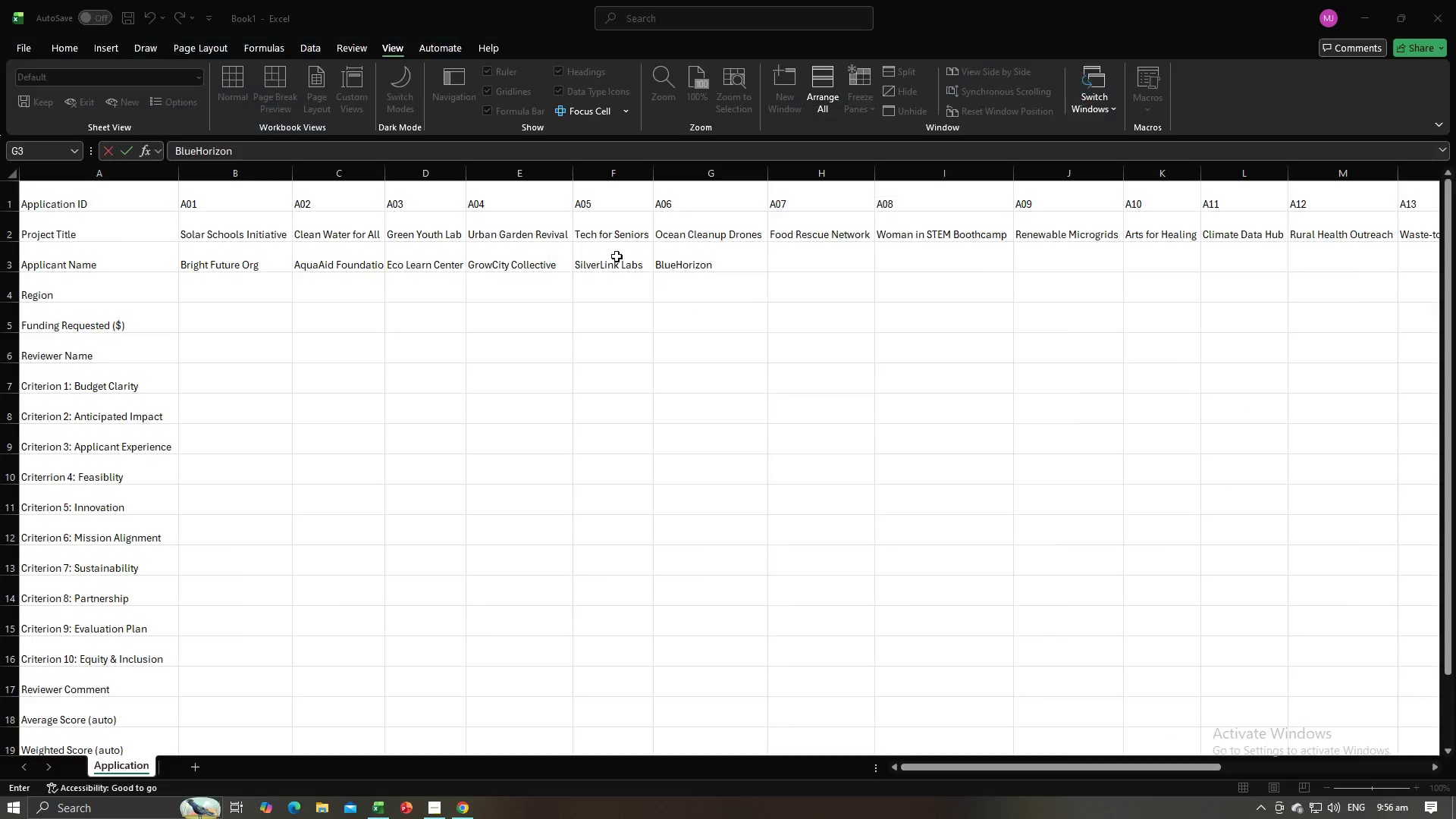 
key(Tab)
type( Inc)
key(Tab)
 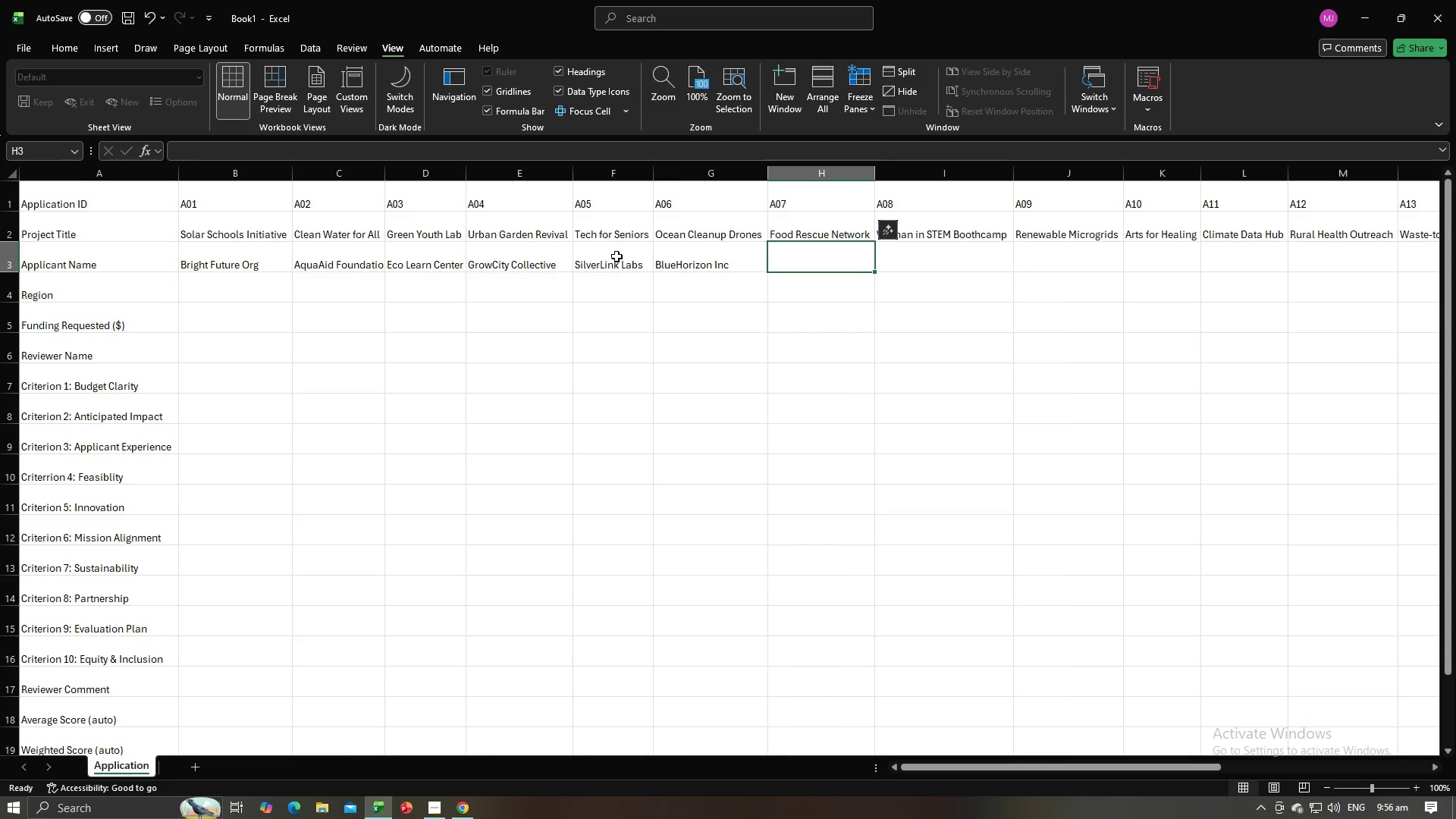 
key(Alt+AltLeft)
 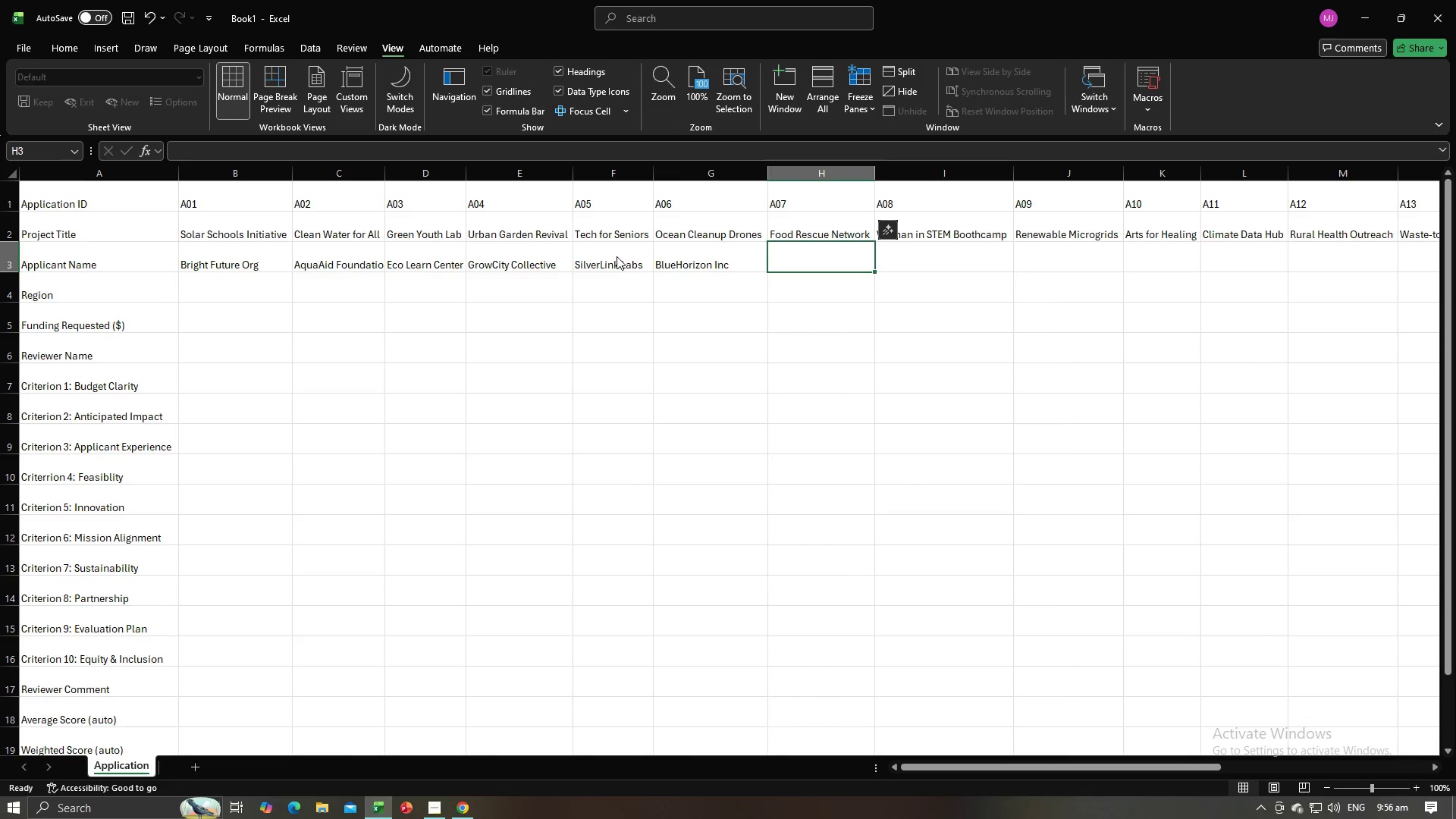 
key(Alt+Tab)
 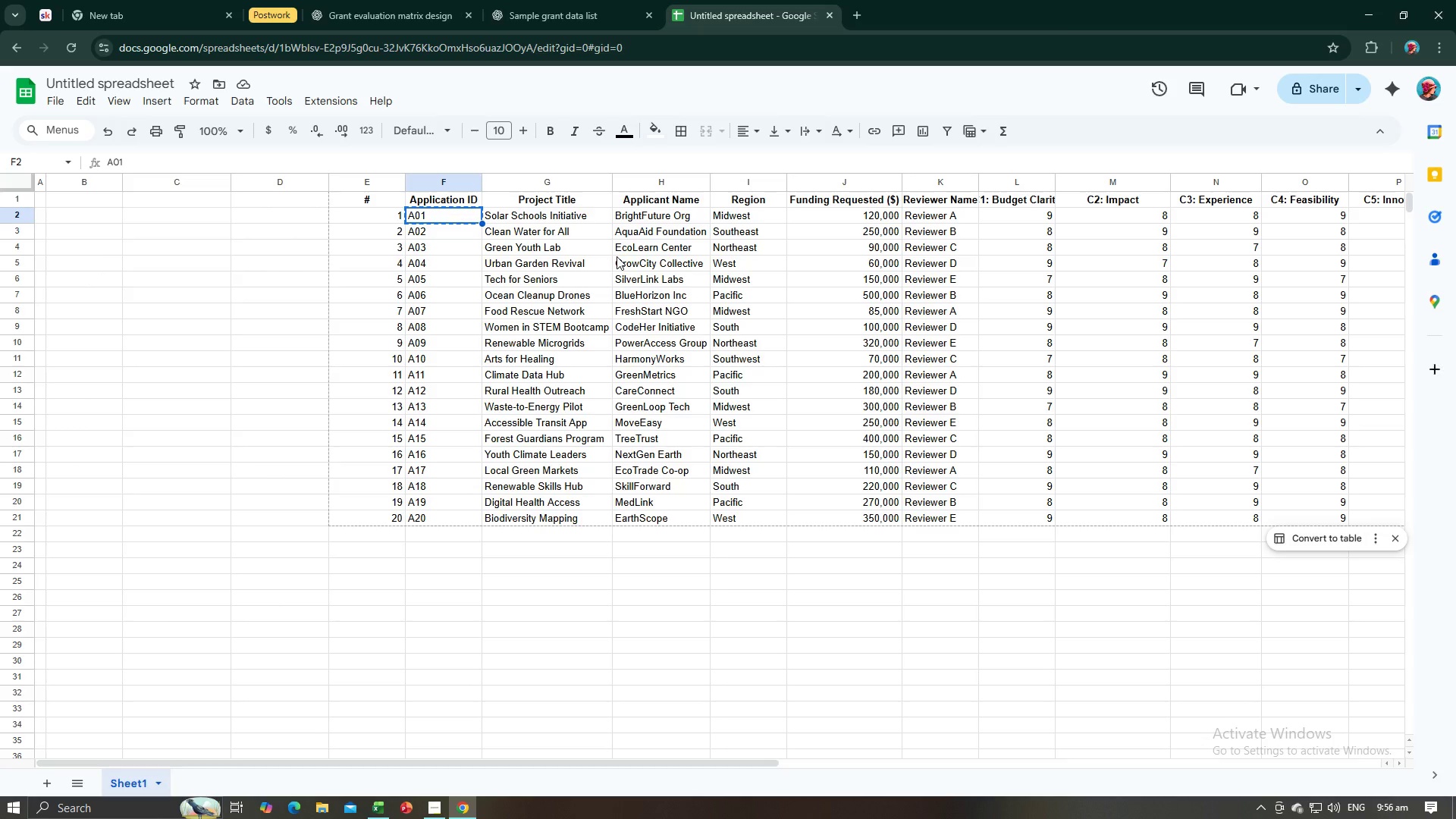 
key(Alt+AltLeft)
 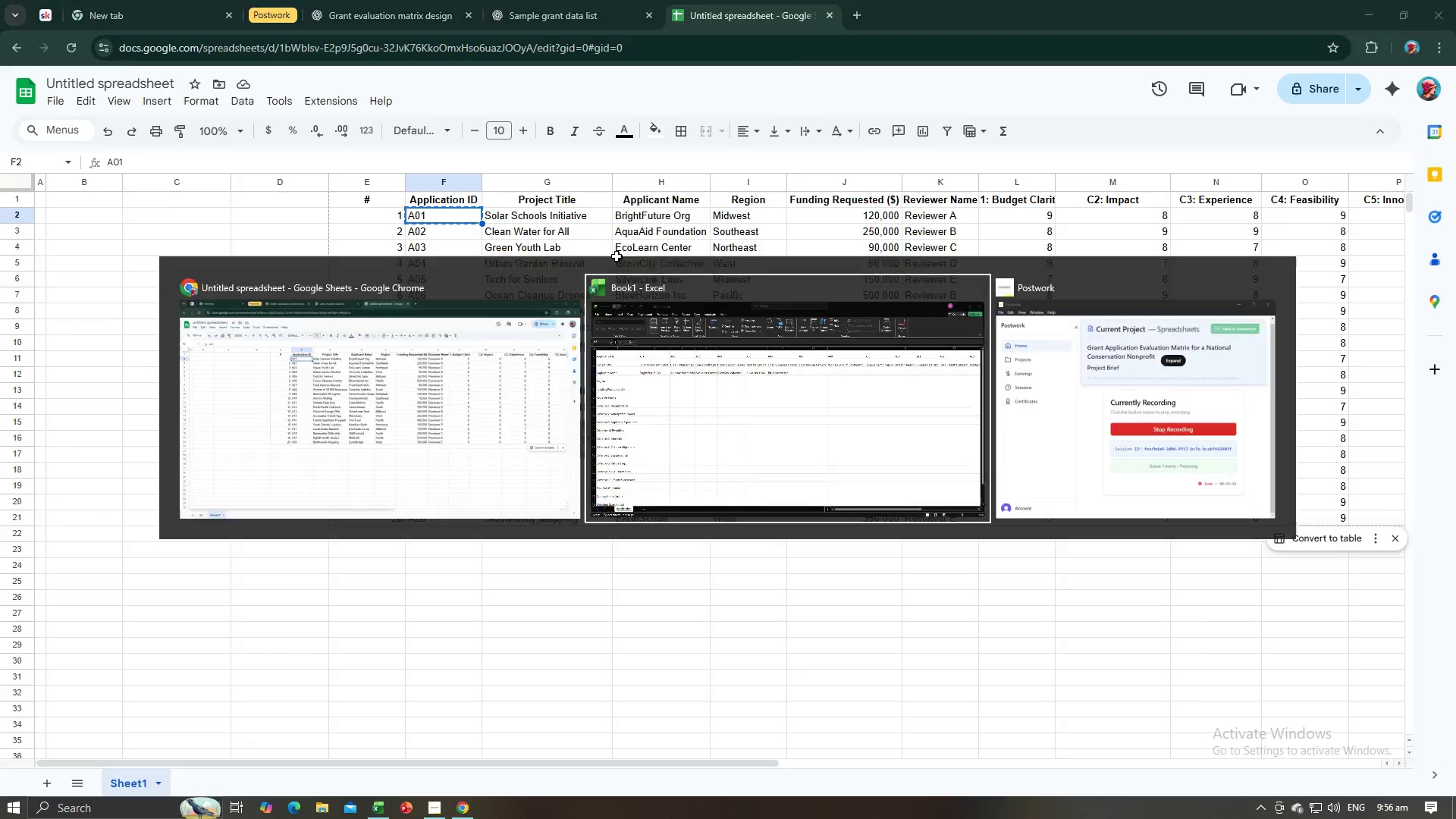 
key(Tab)
type(FreshStart NGO)
key(Tab)
 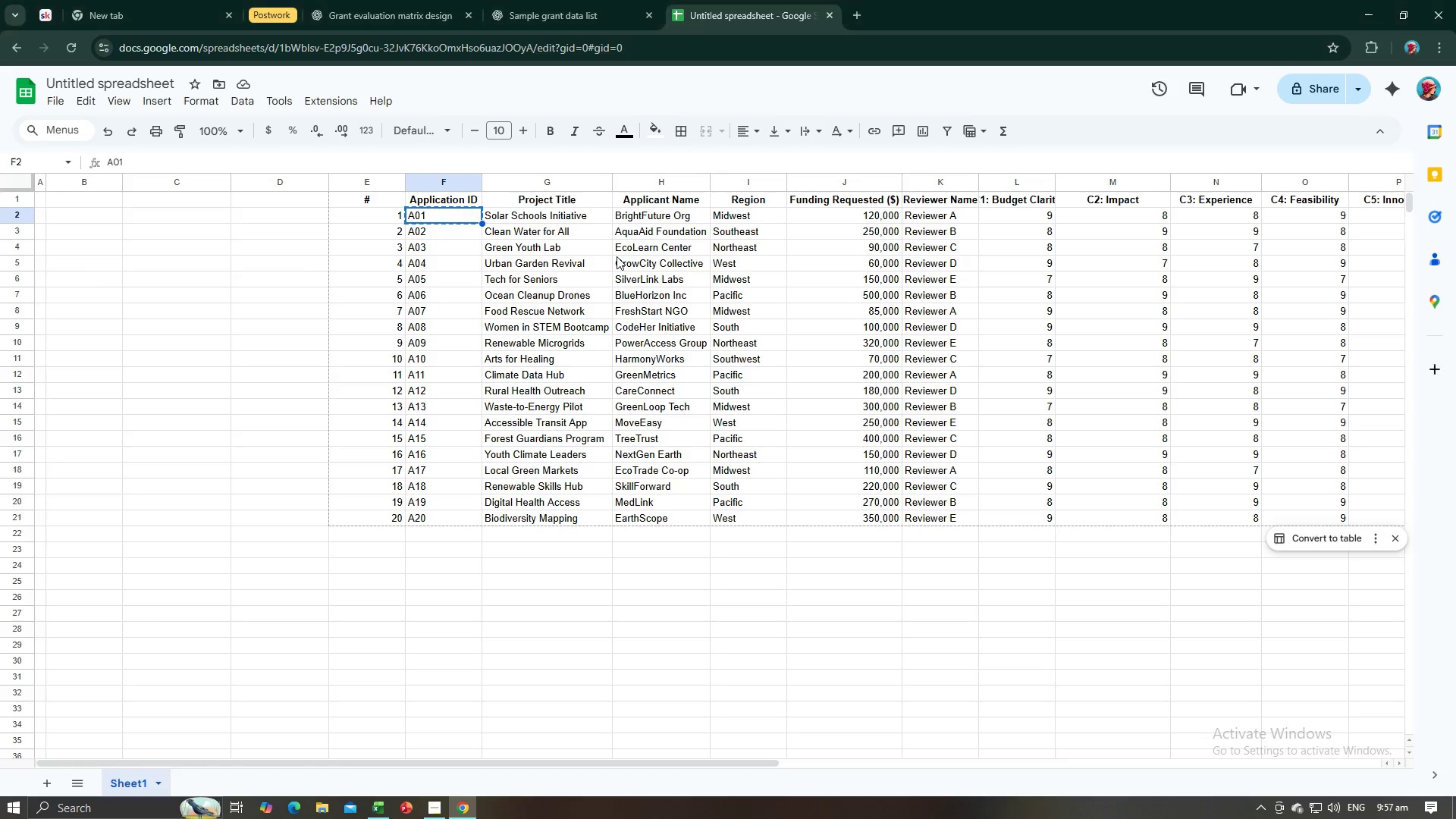 
 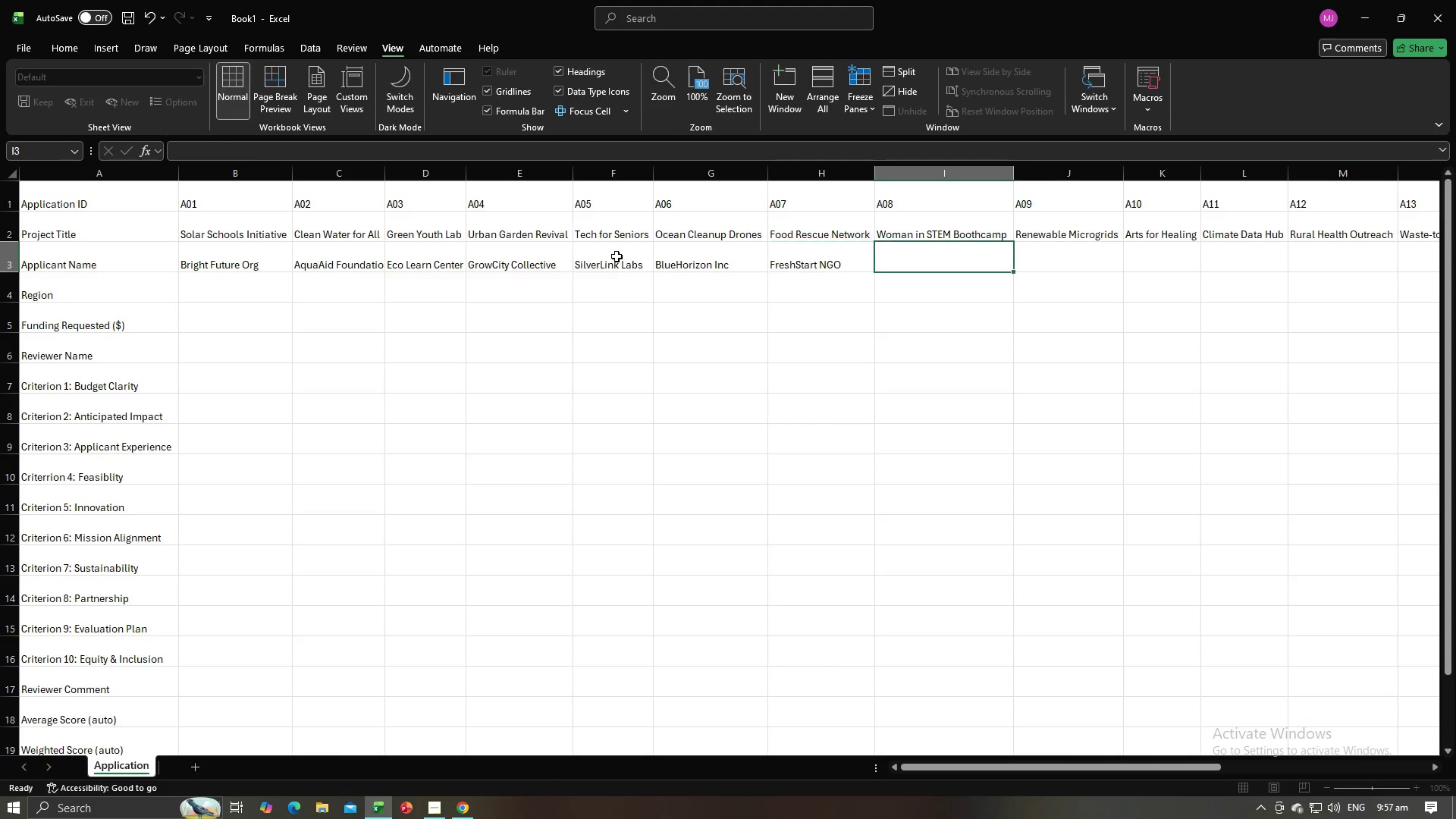 
key(Alt+AltLeft)
 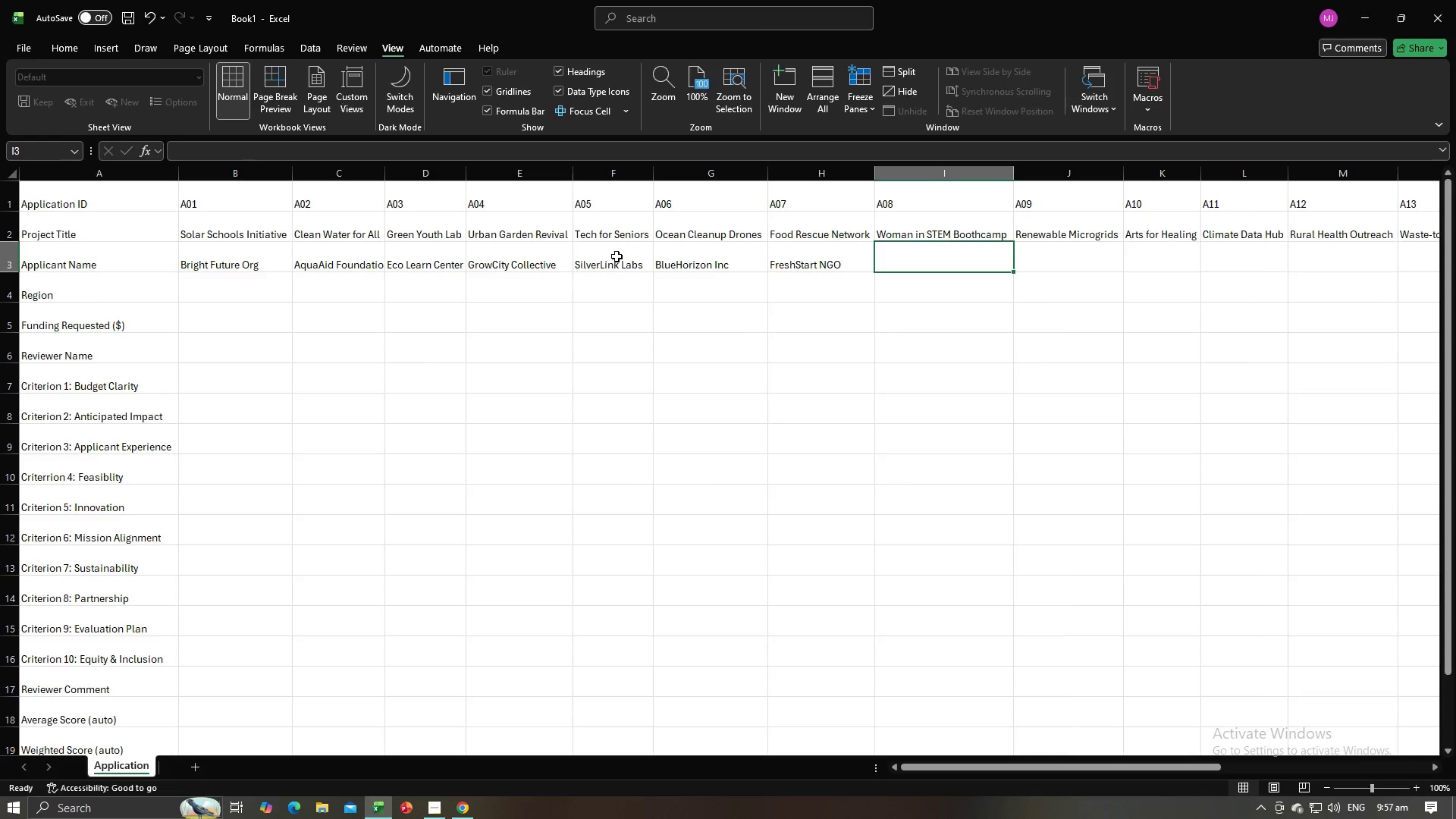 
key(Alt+Tab)
 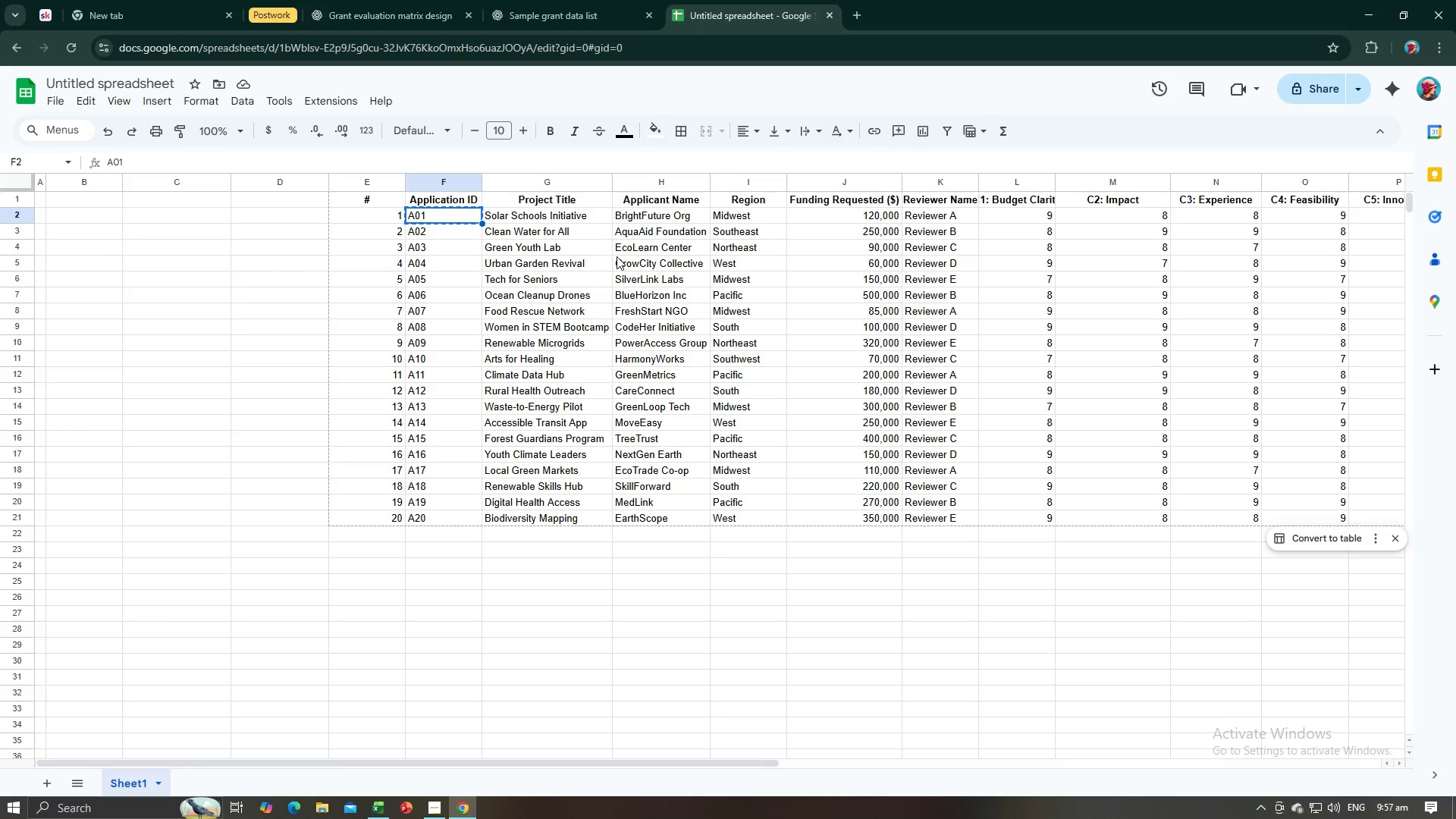 
wait(5.9)
 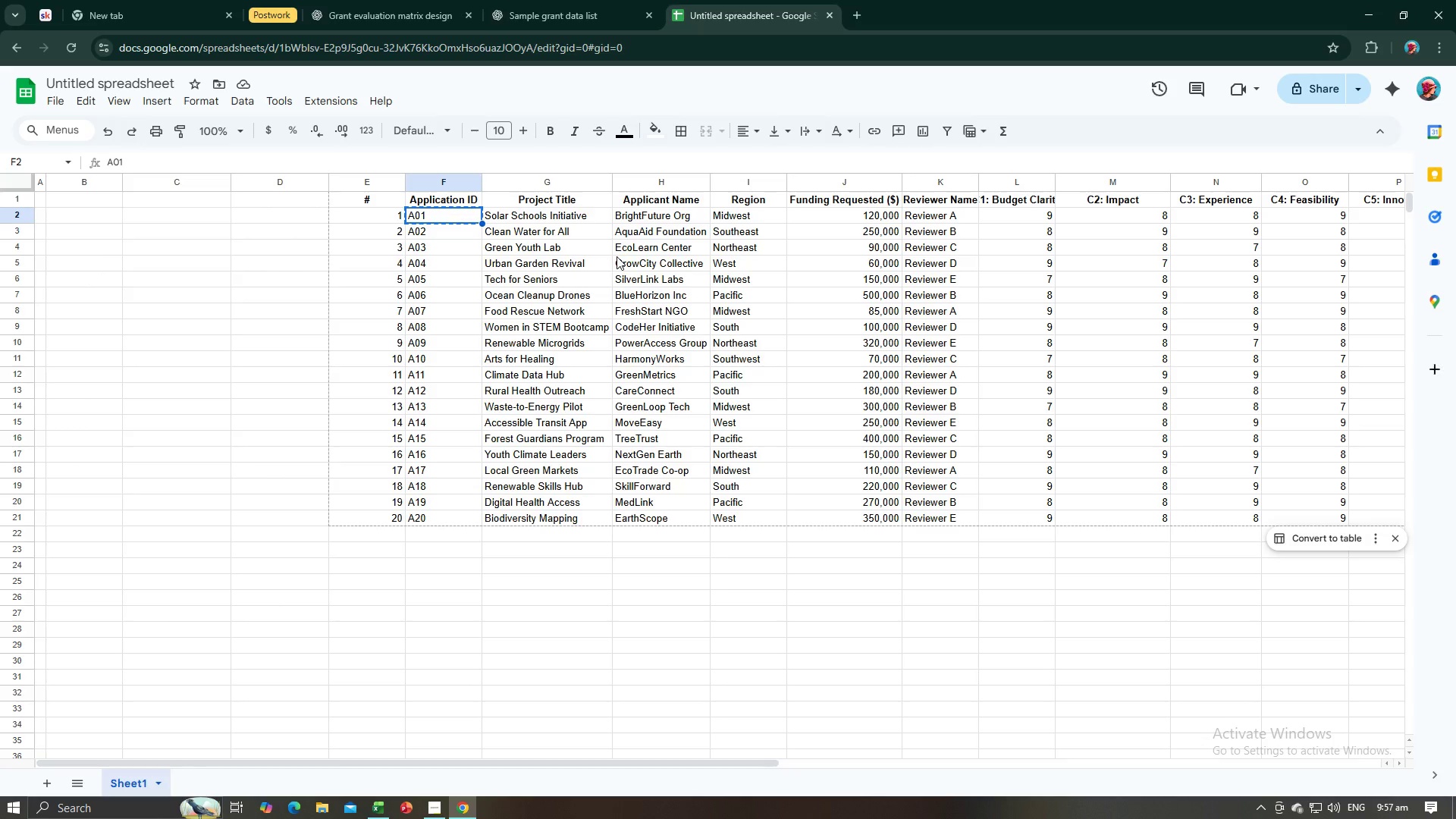 
key(Alt+AltLeft)
 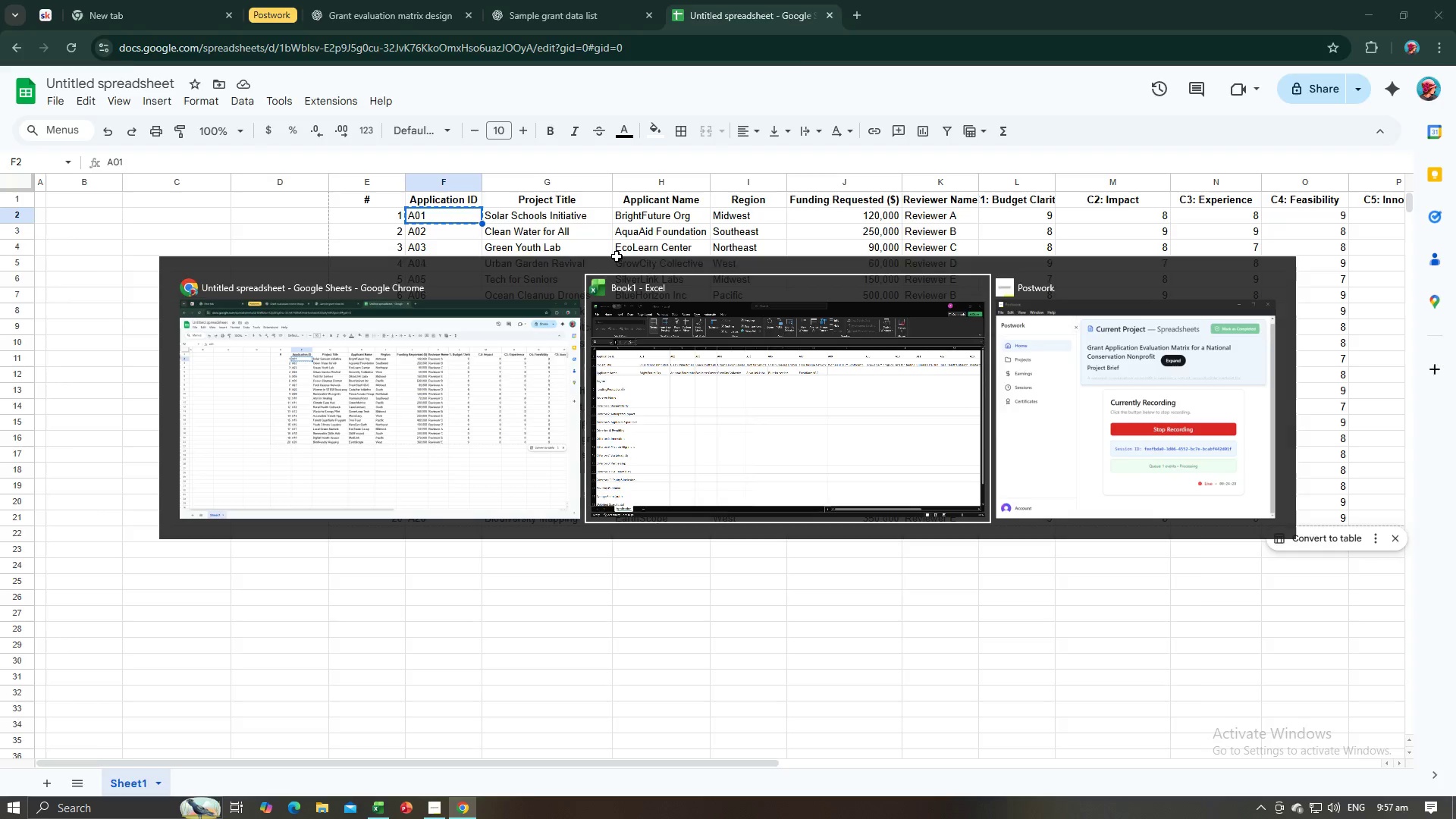 
key(Tab)
type(CodeHer Initiative)
key(Tab)
 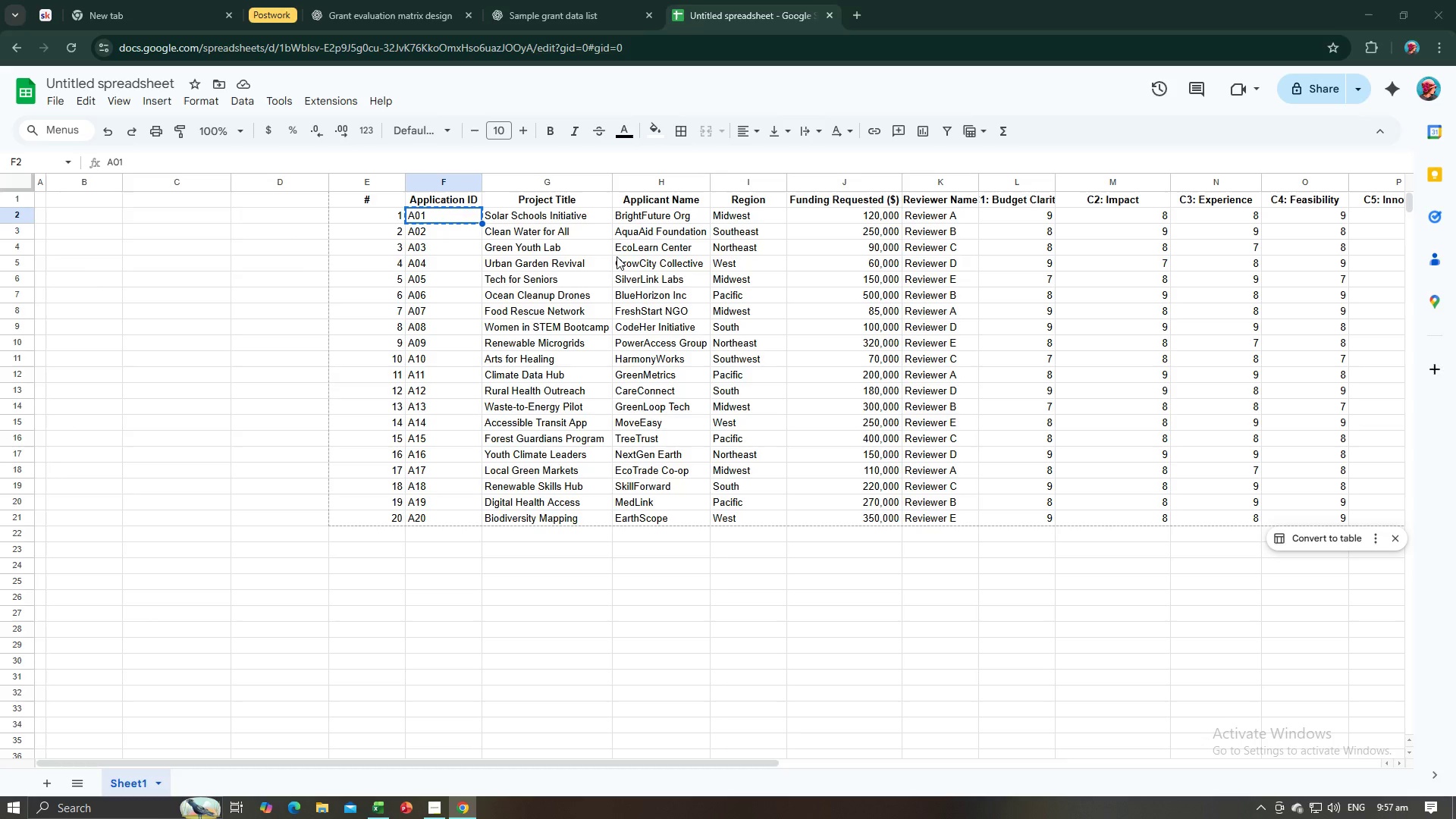 
 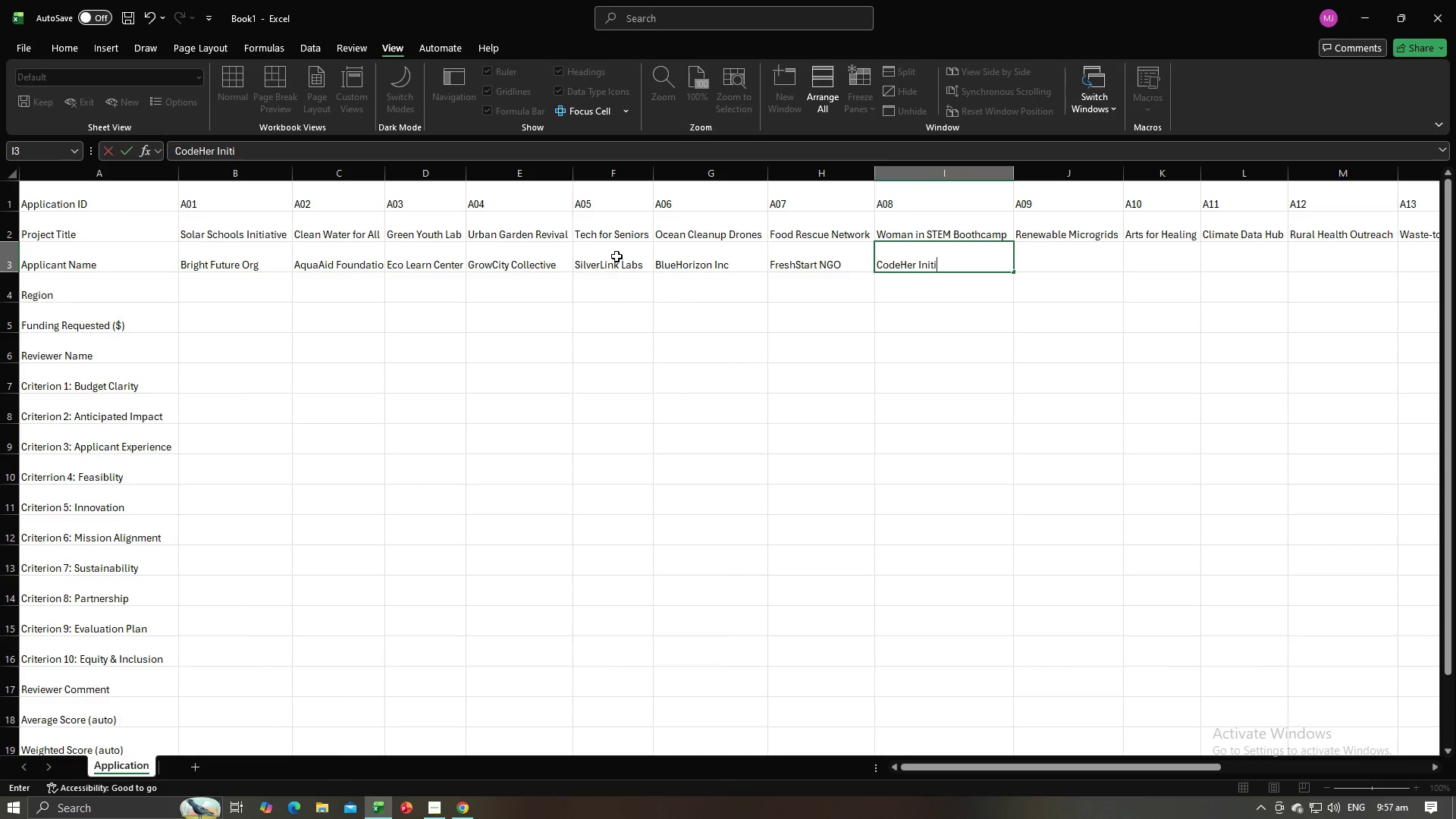 
key(Alt+AltLeft)
 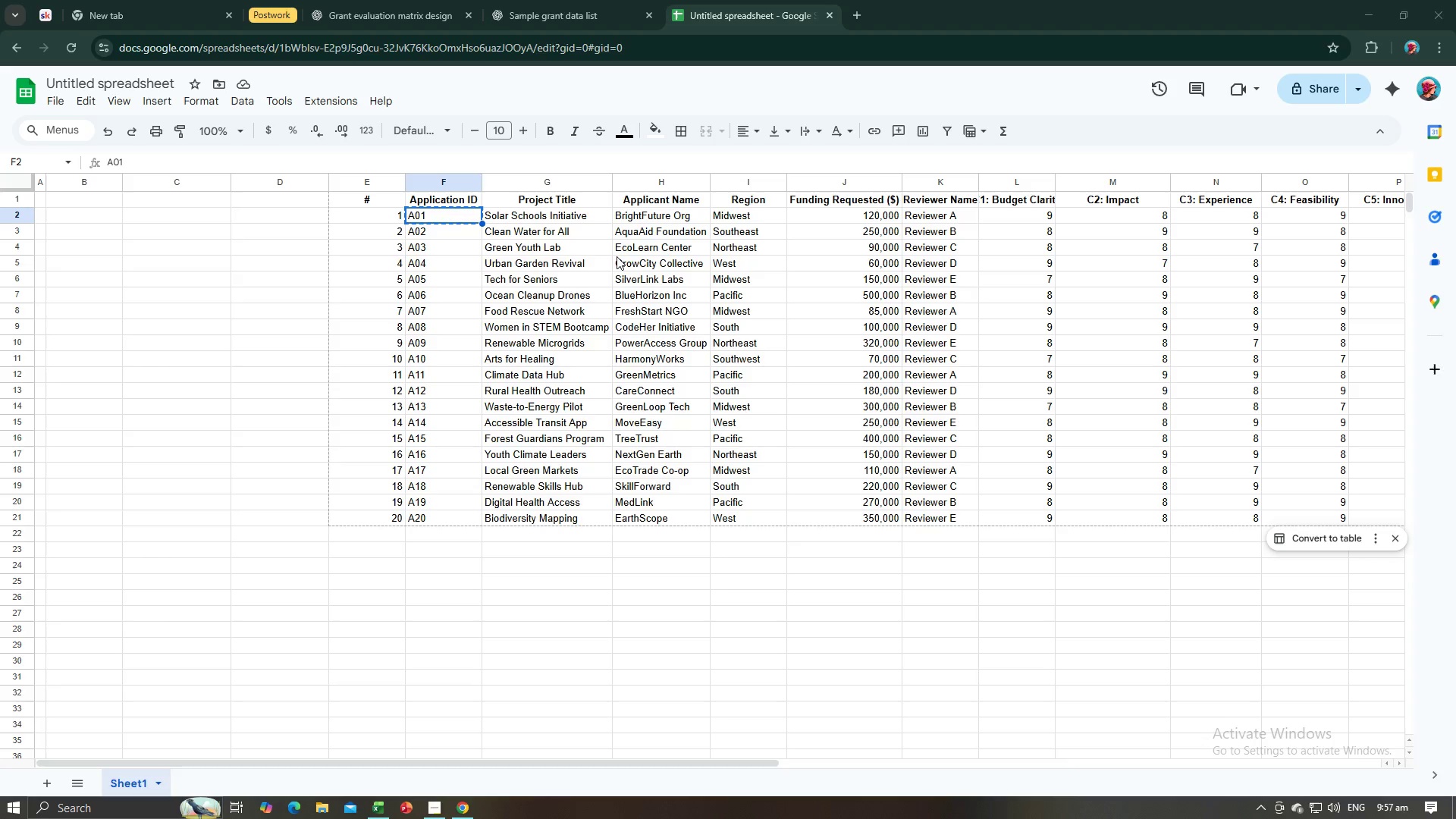 
key(Alt+Tab)
 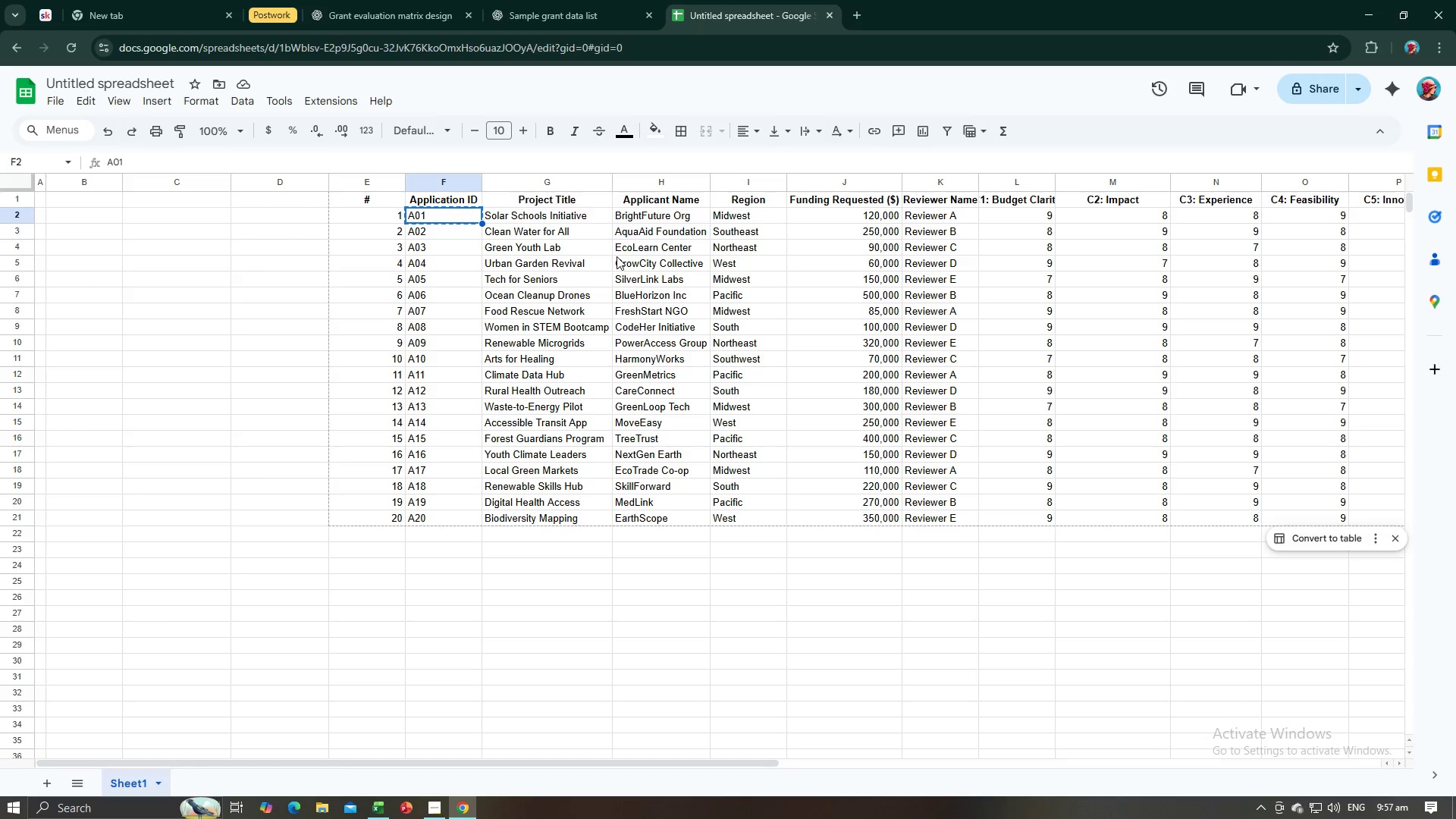 
key(Alt+AltLeft)
 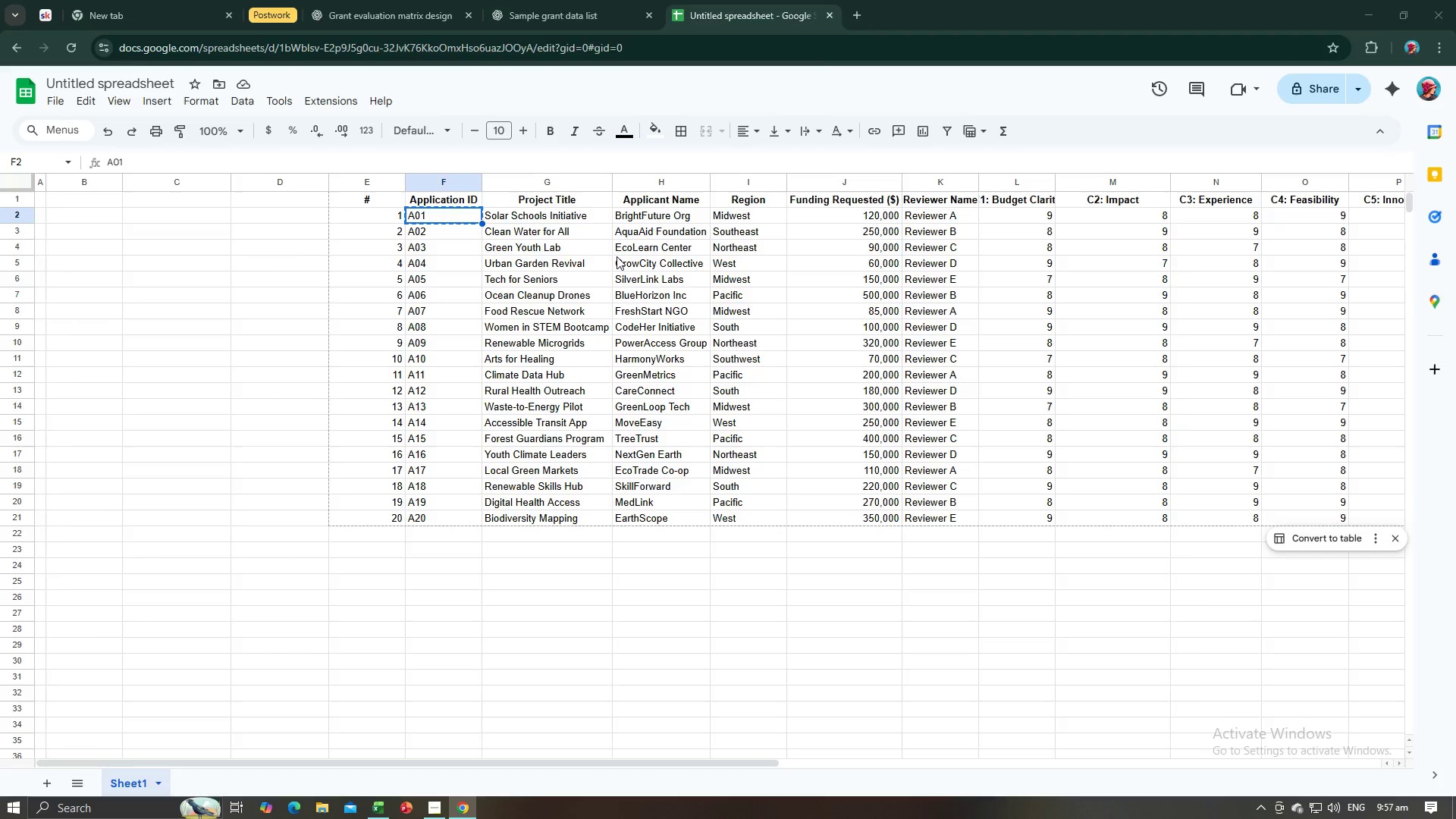 
key(Tab)
type(PowerAccess Group)
key(Tab)
 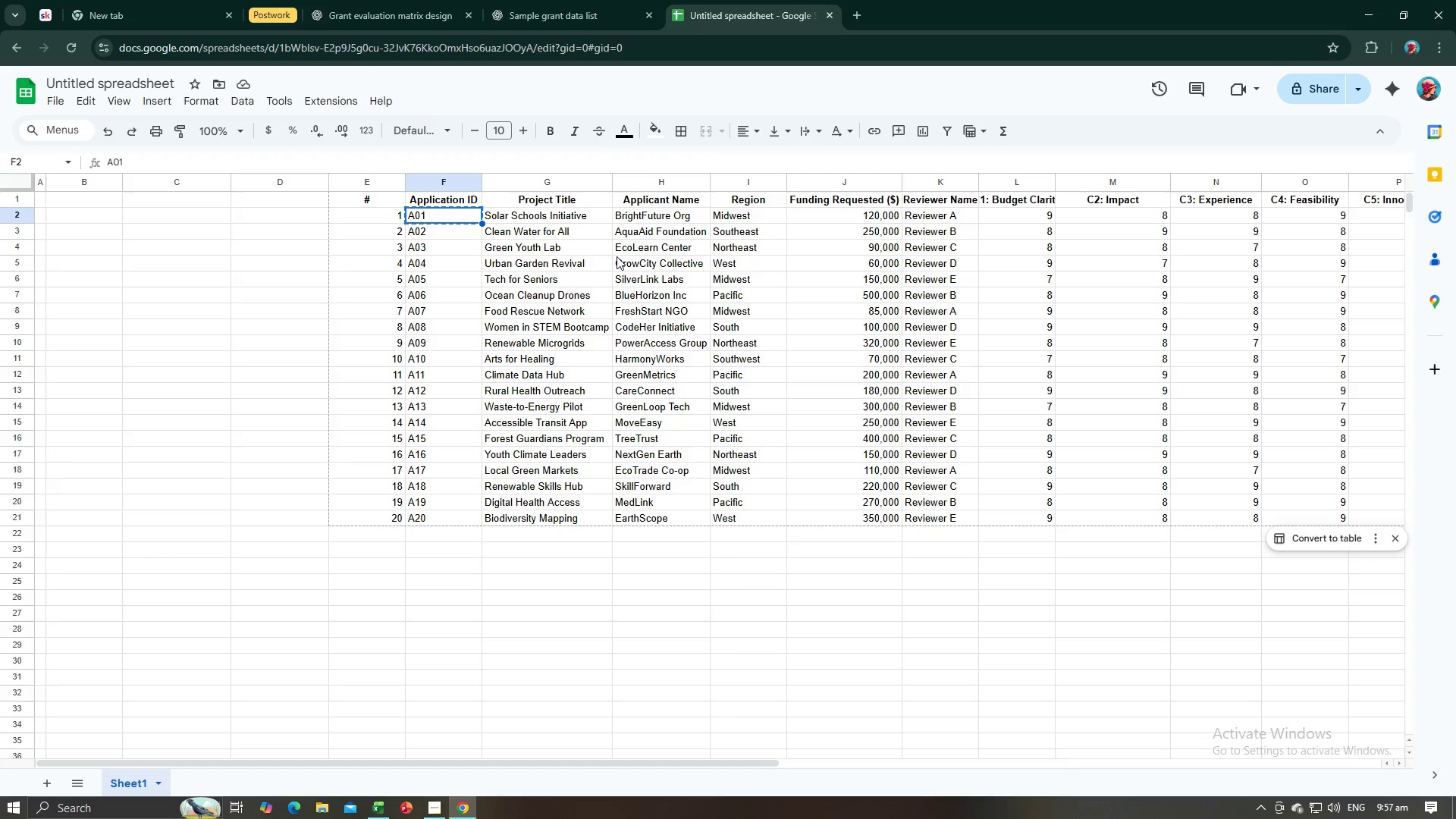 
 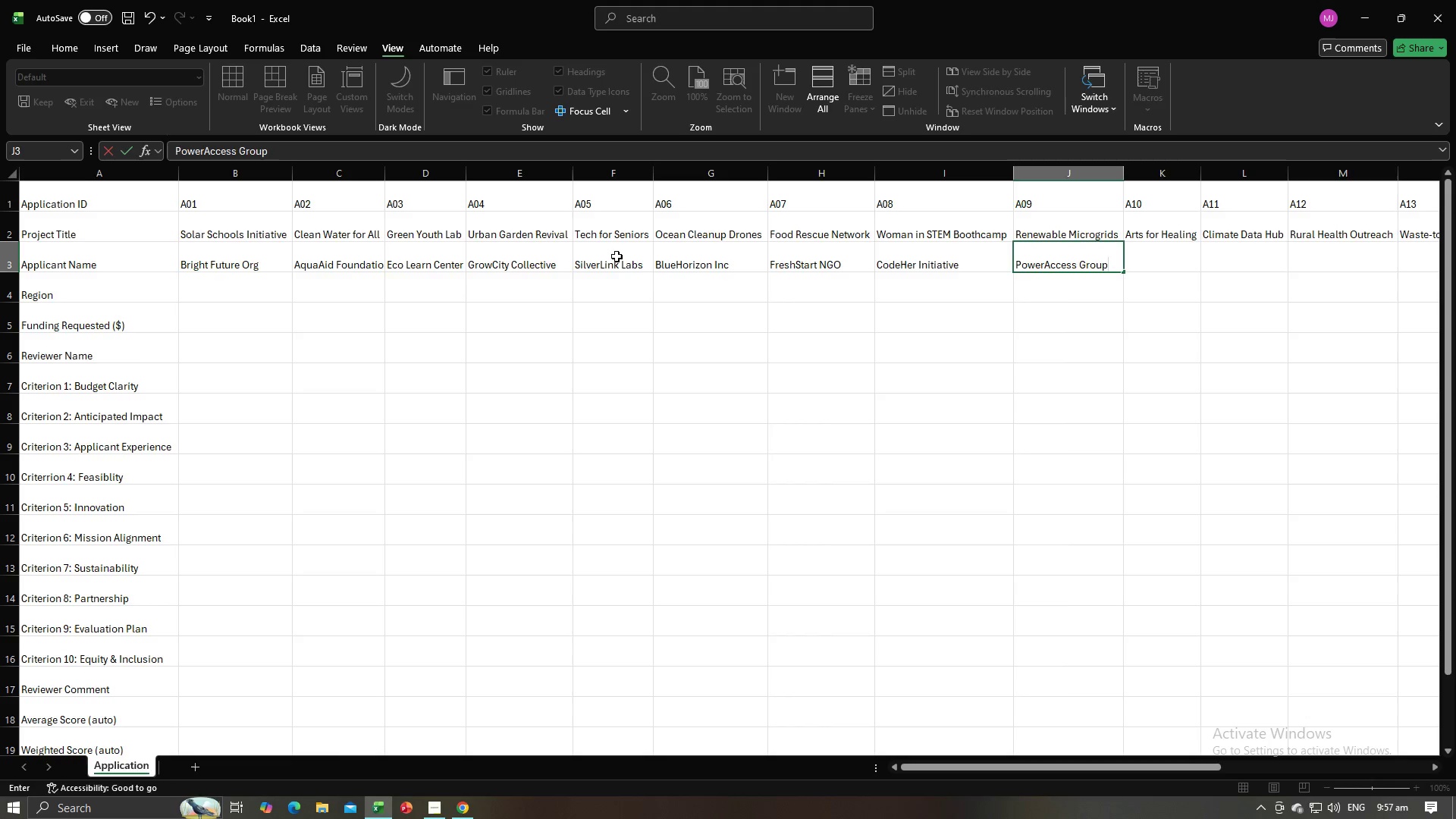 
key(Alt+AltLeft)
 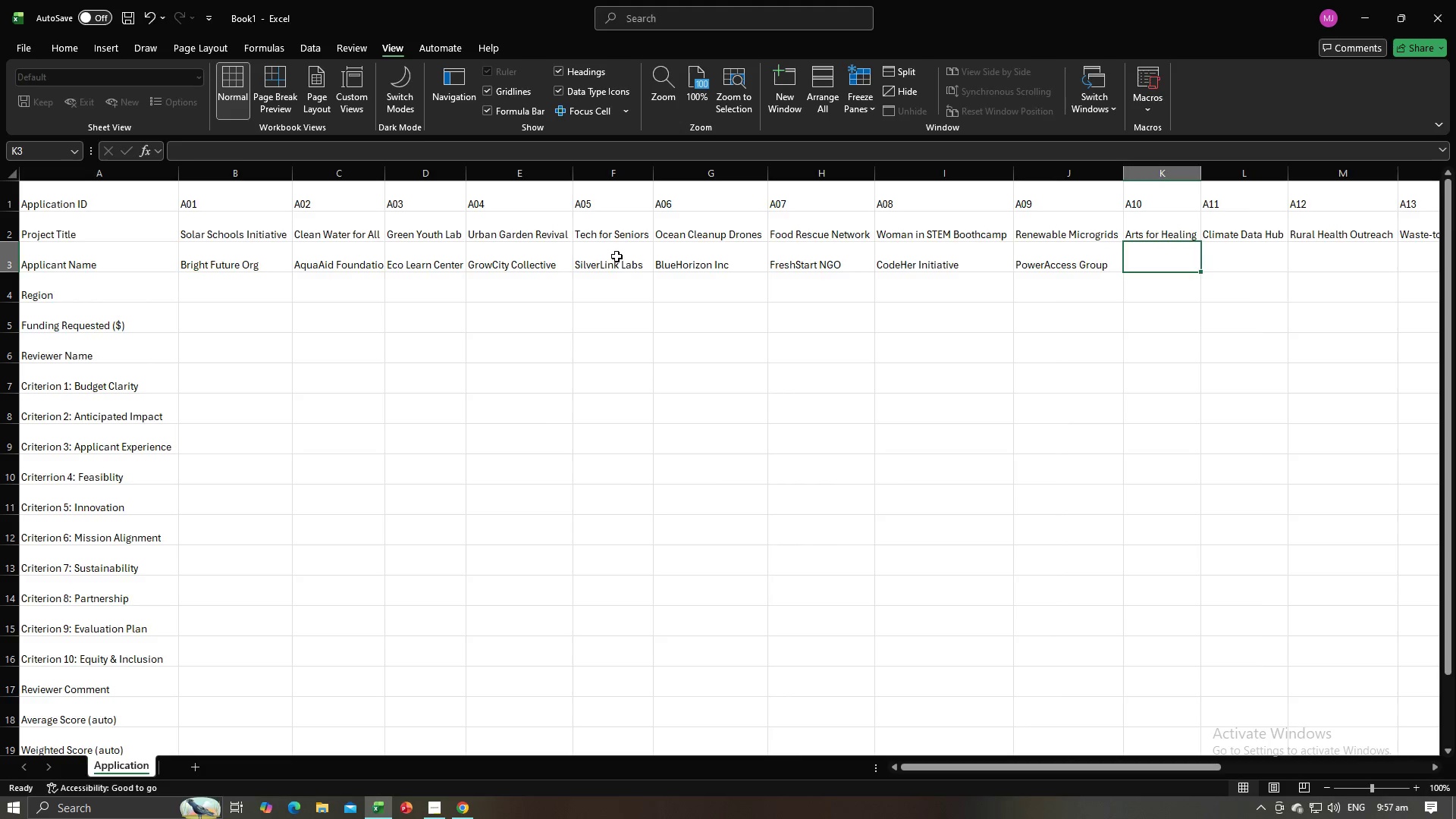 
key(Alt+Tab)
 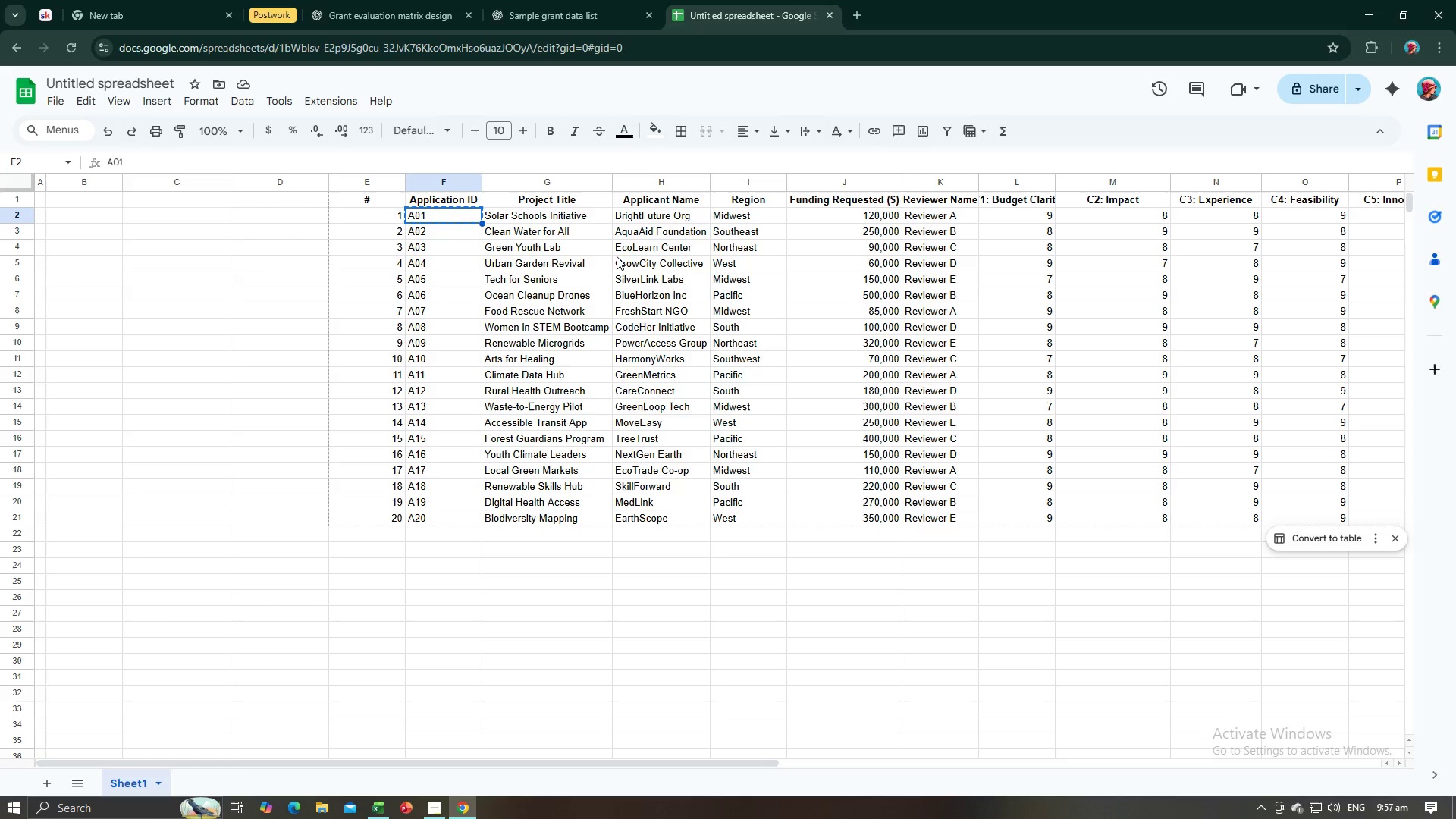 
key(Alt+AltLeft)
 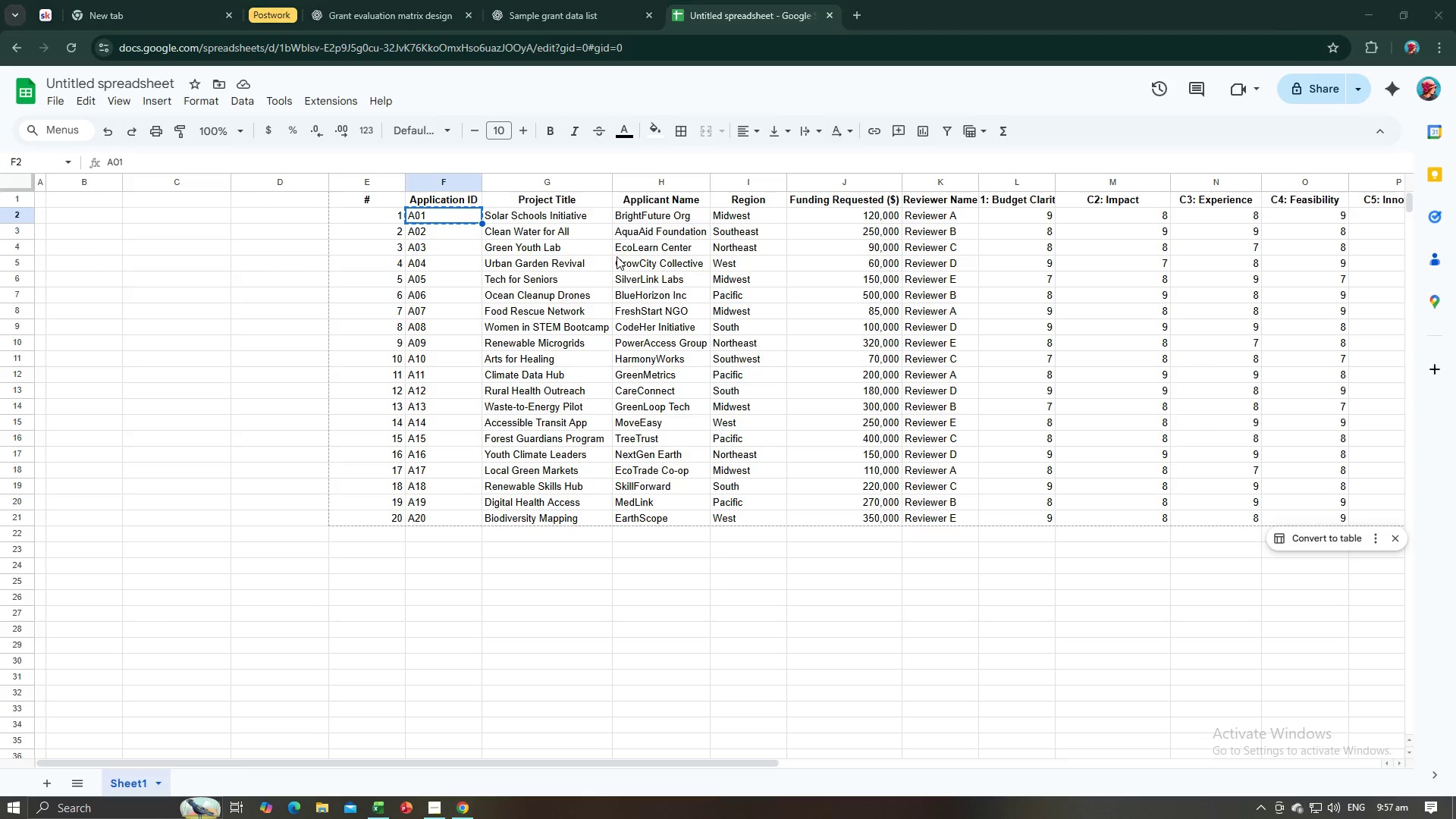 
key(Tab)
type(HarmonyWorks)
key(Tab)
 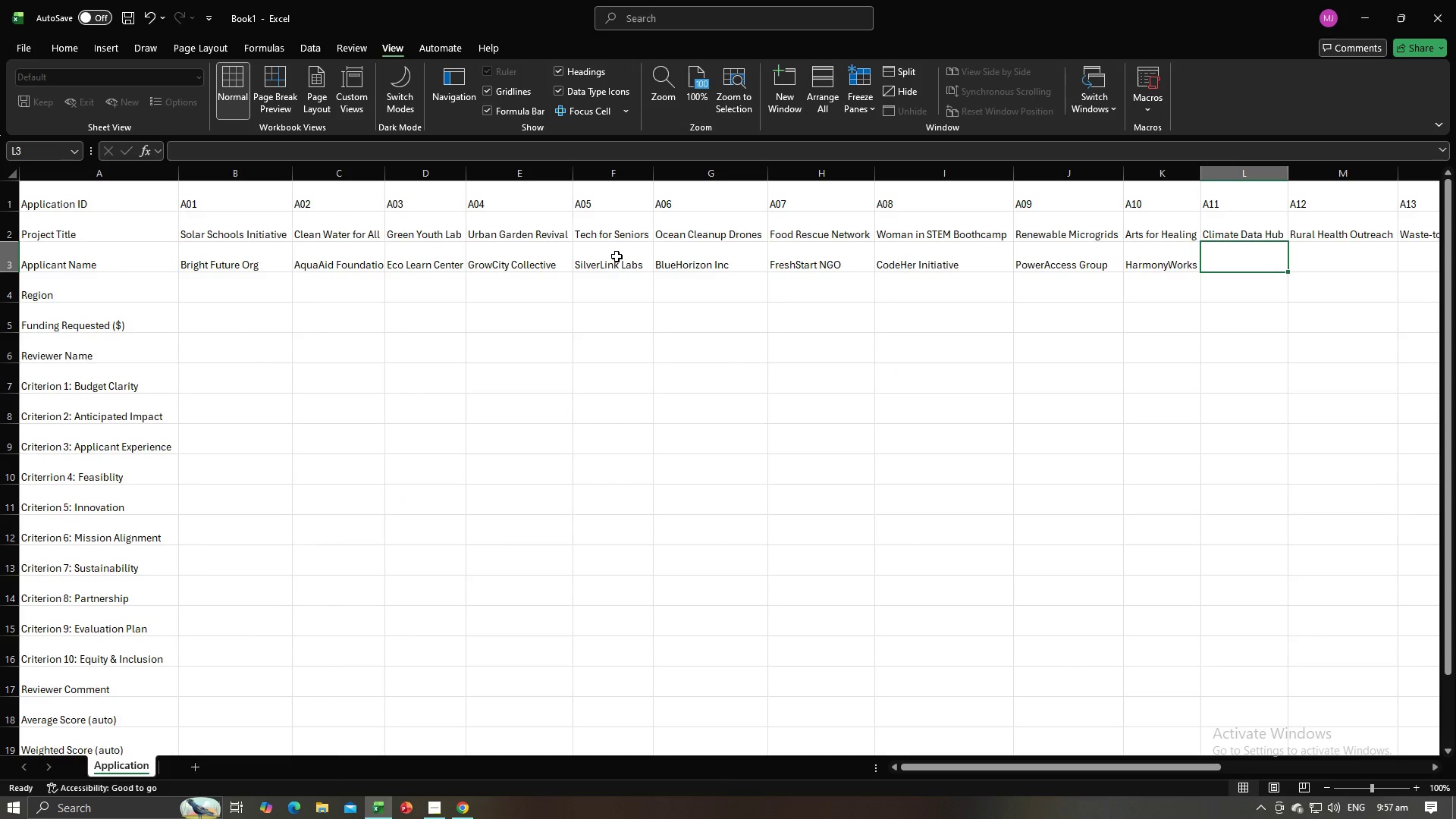 
key(Alt+AltLeft)
 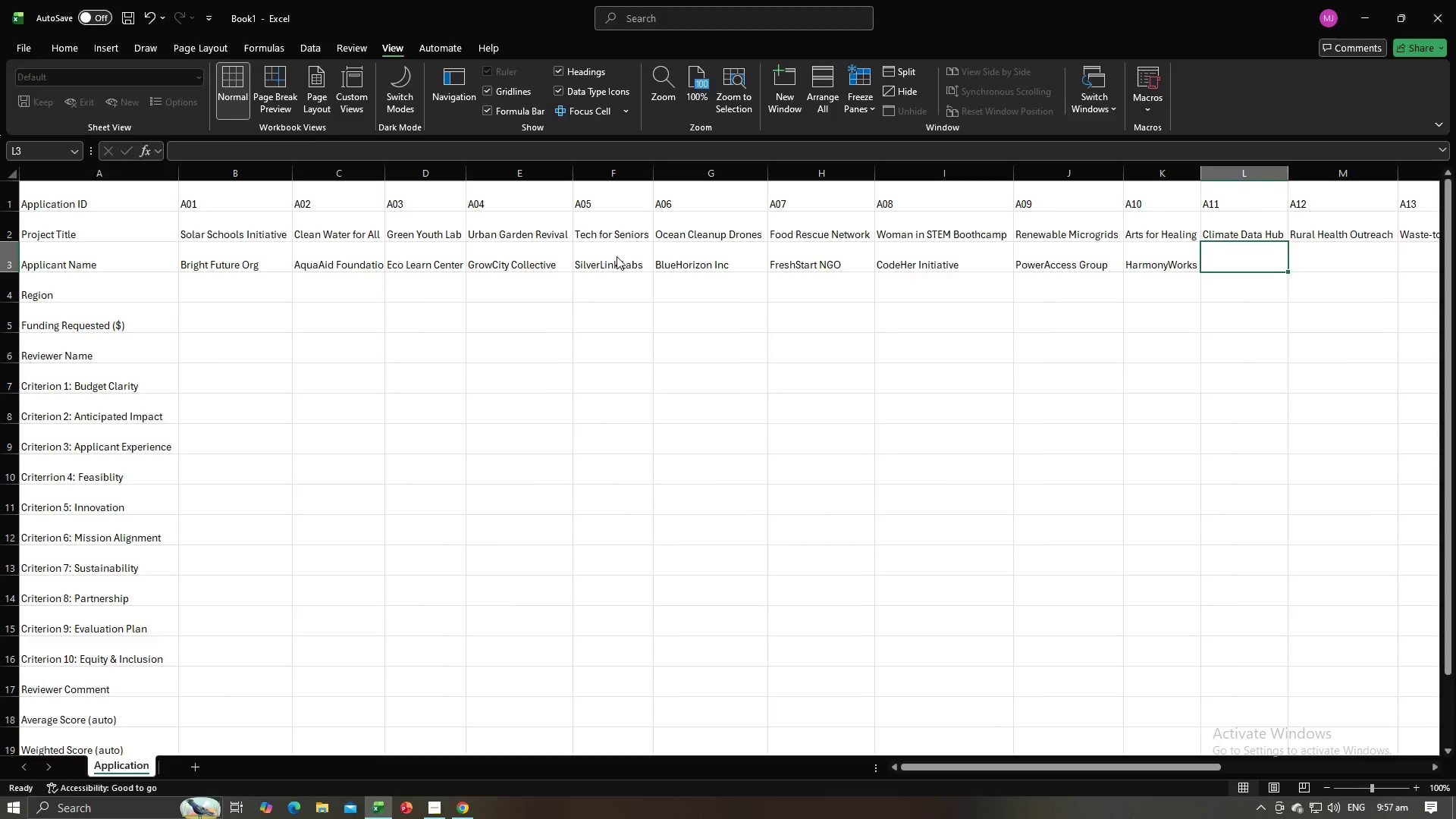 
key(Alt+Tab)
 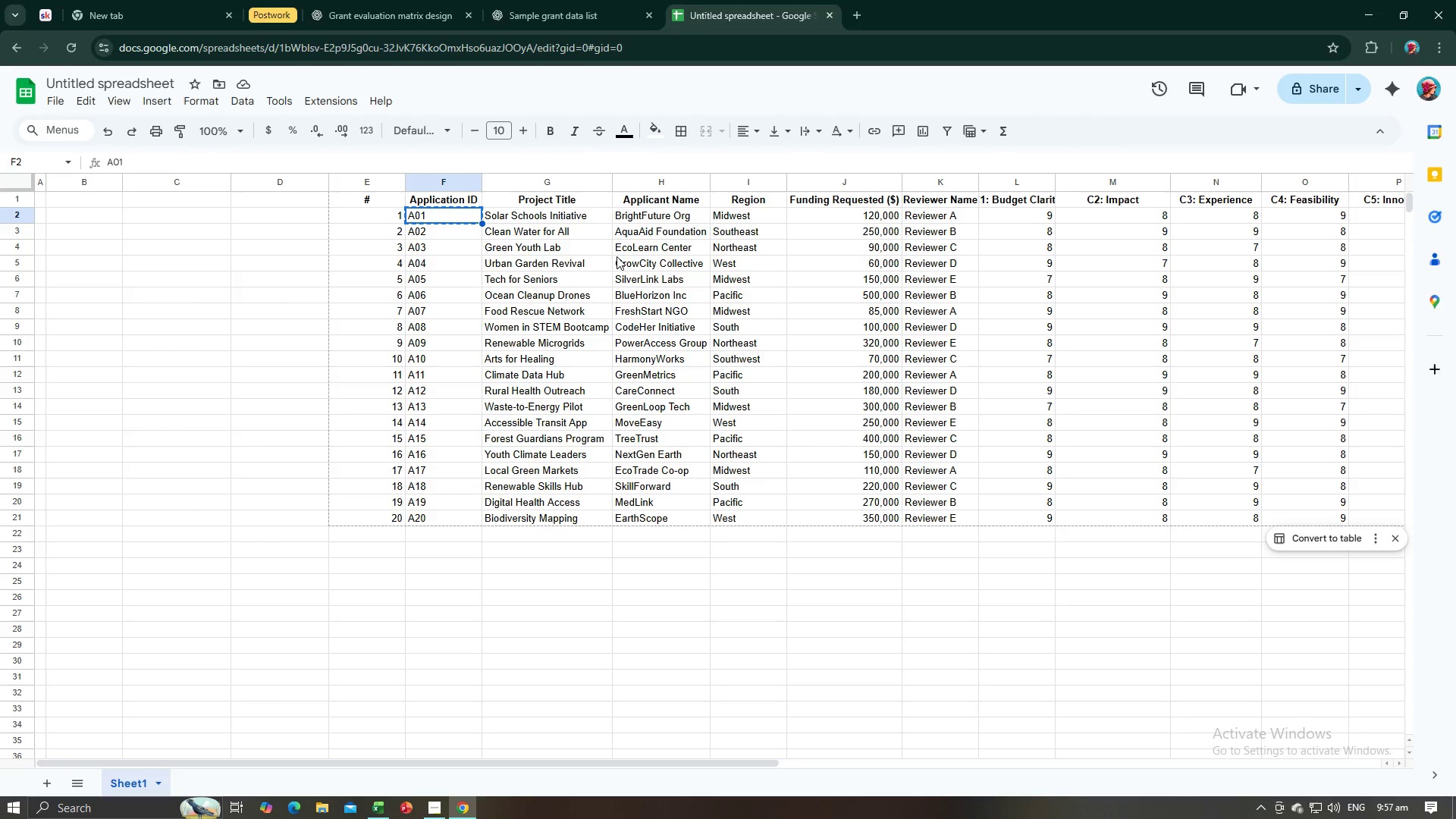 
key(Alt+AltLeft)
 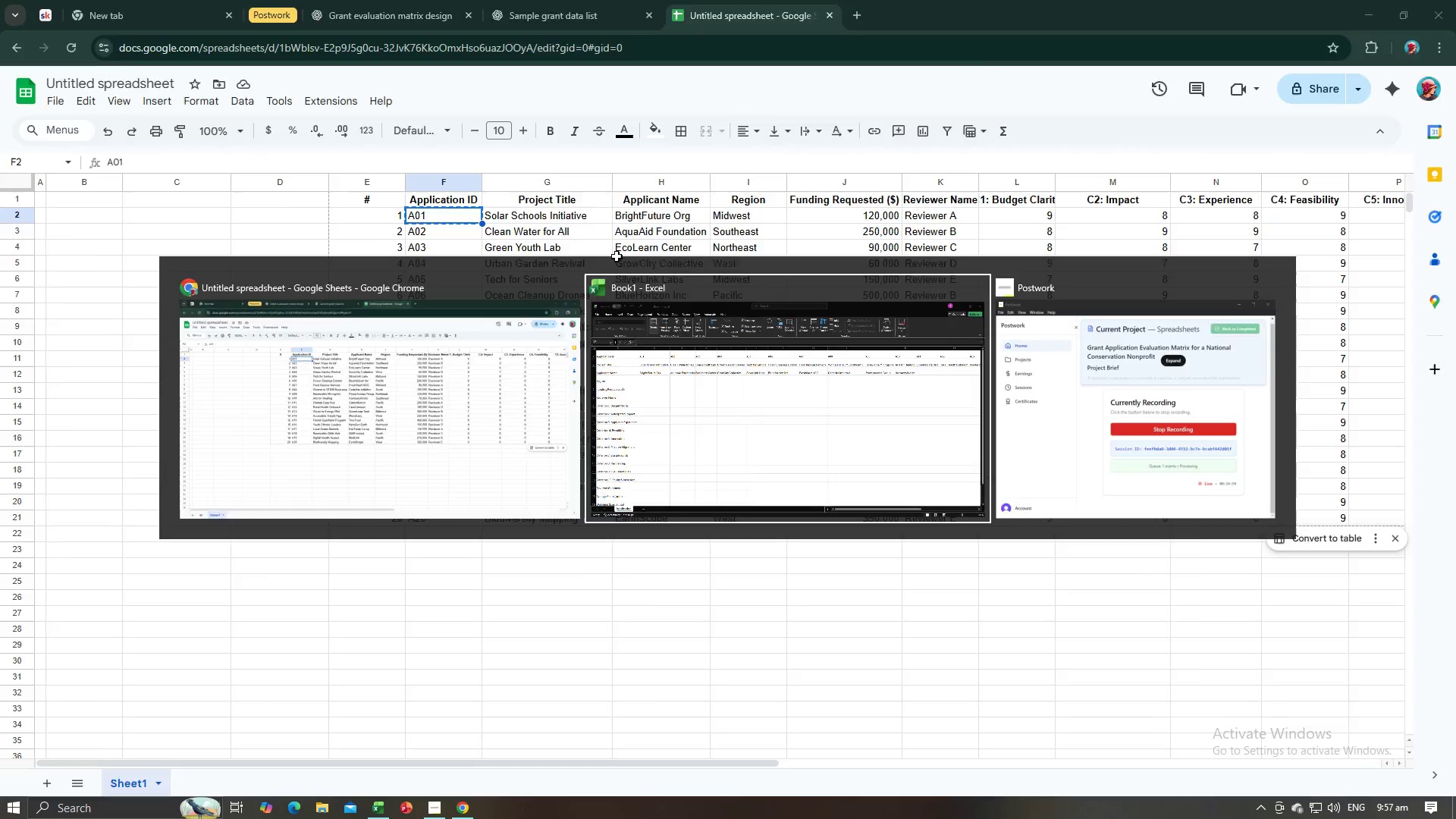 
key(Tab)
type(GreenMetrics)
key(Tab)
 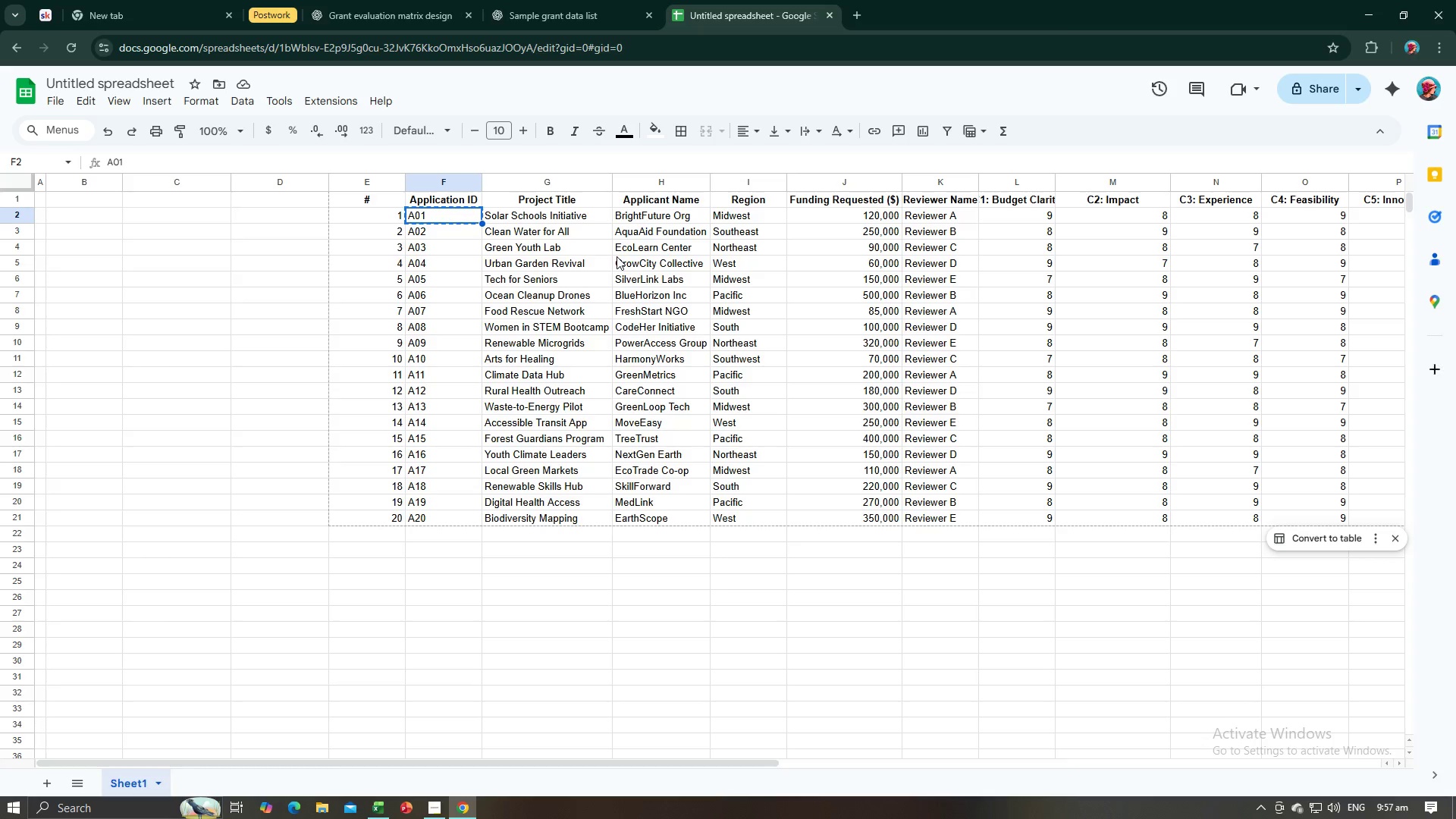 
 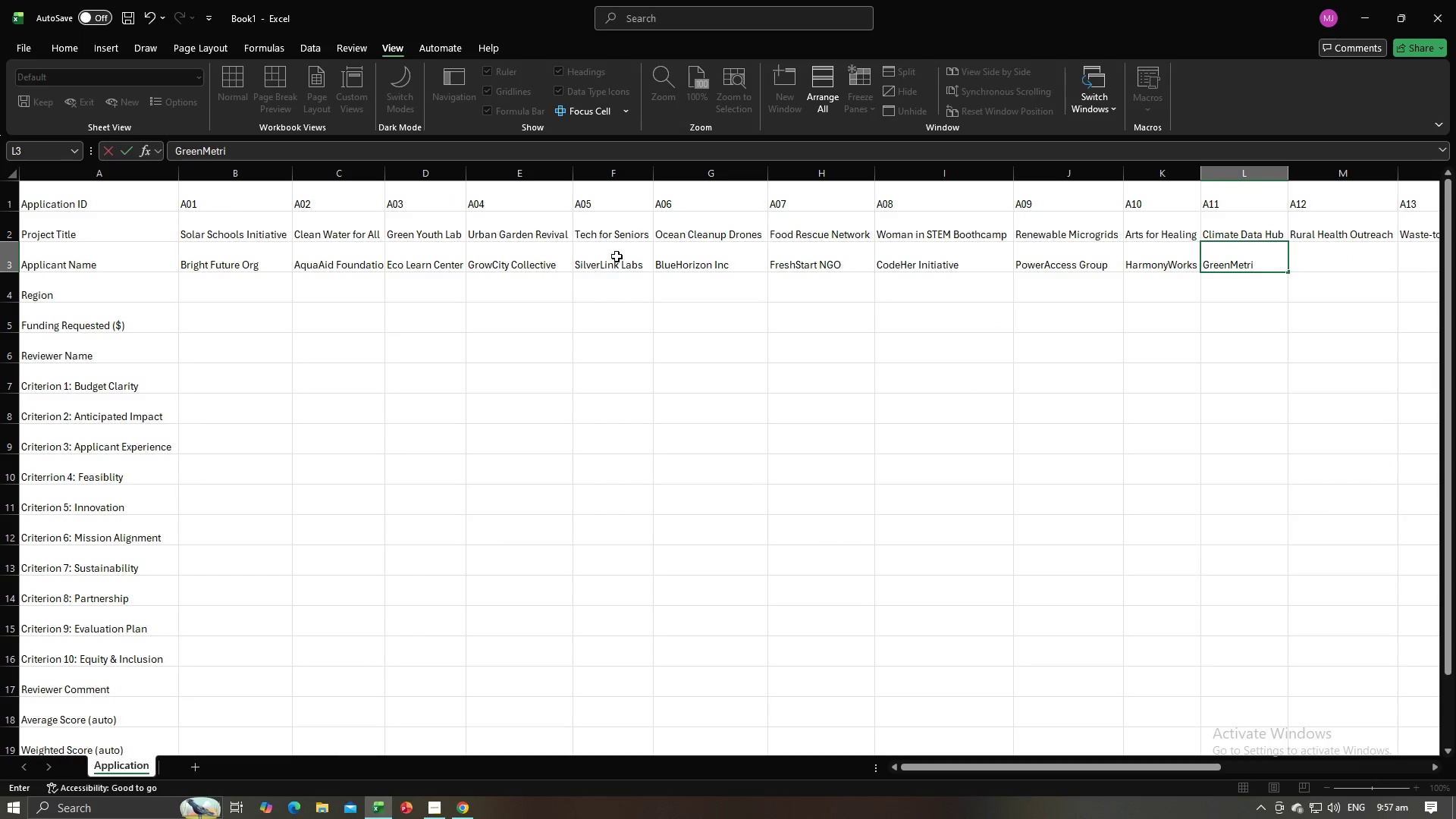 
key(Alt+AltLeft)
 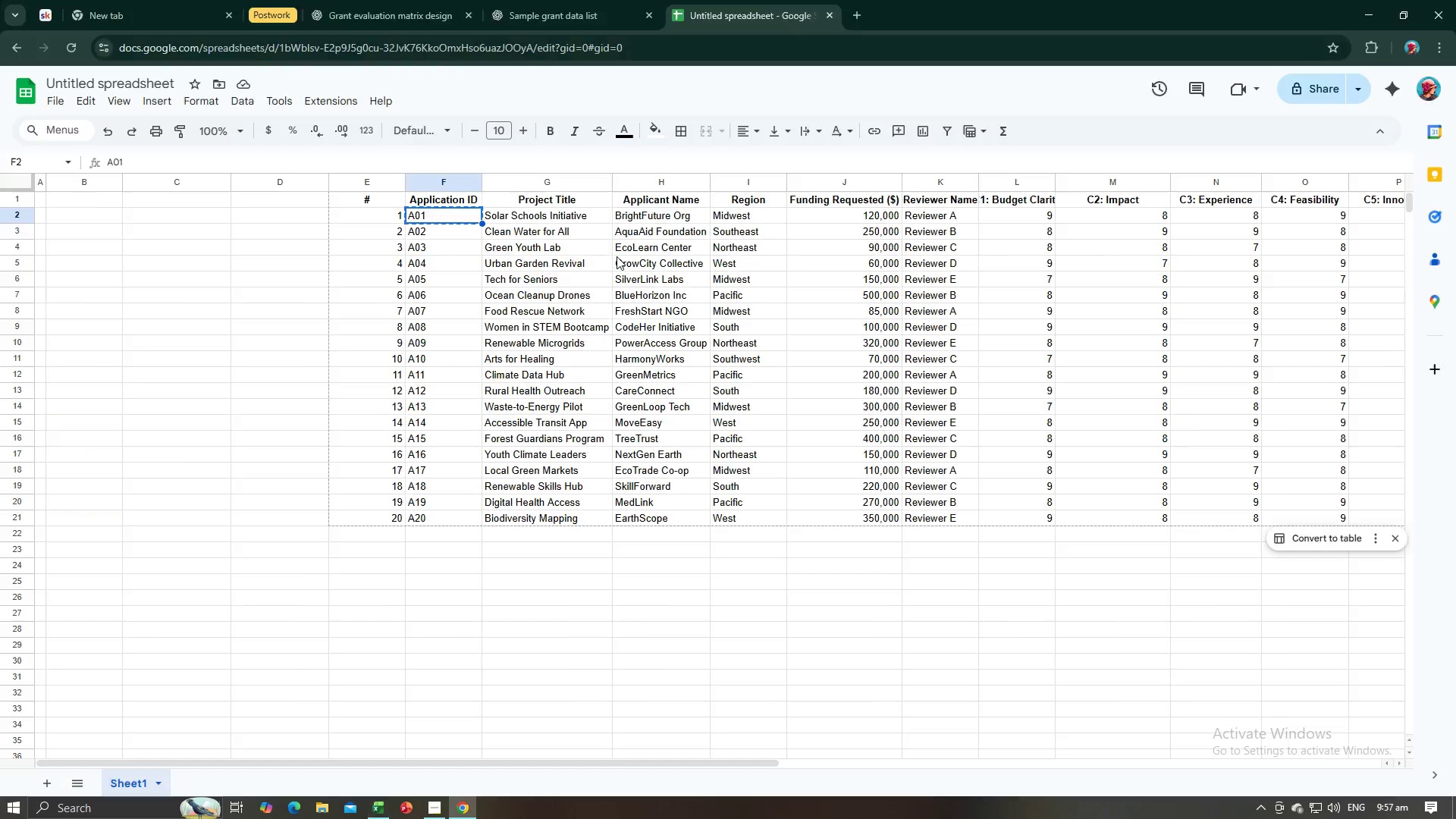 
key(Alt+Tab)
 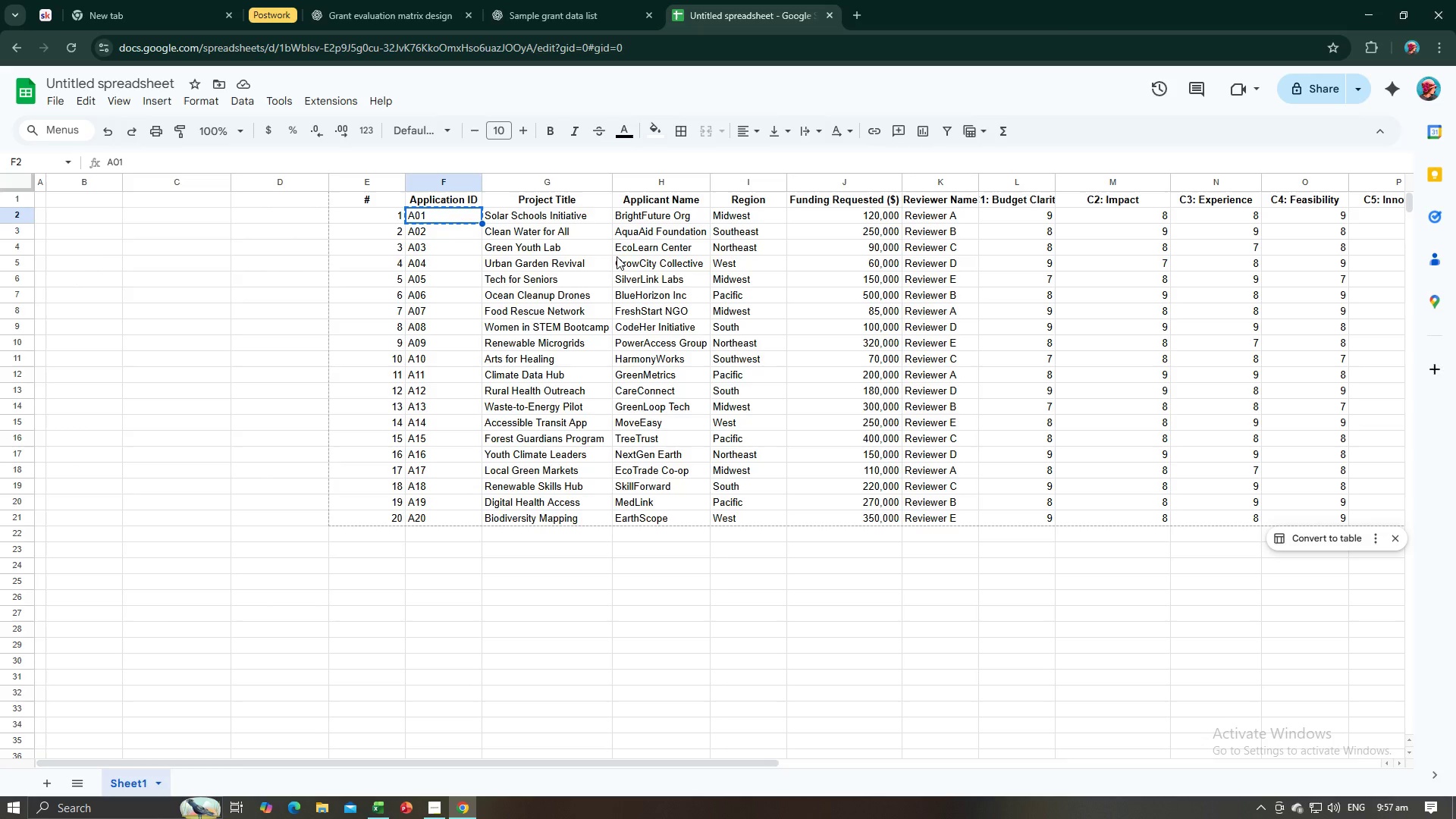 
key(Alt+AltLeft)
 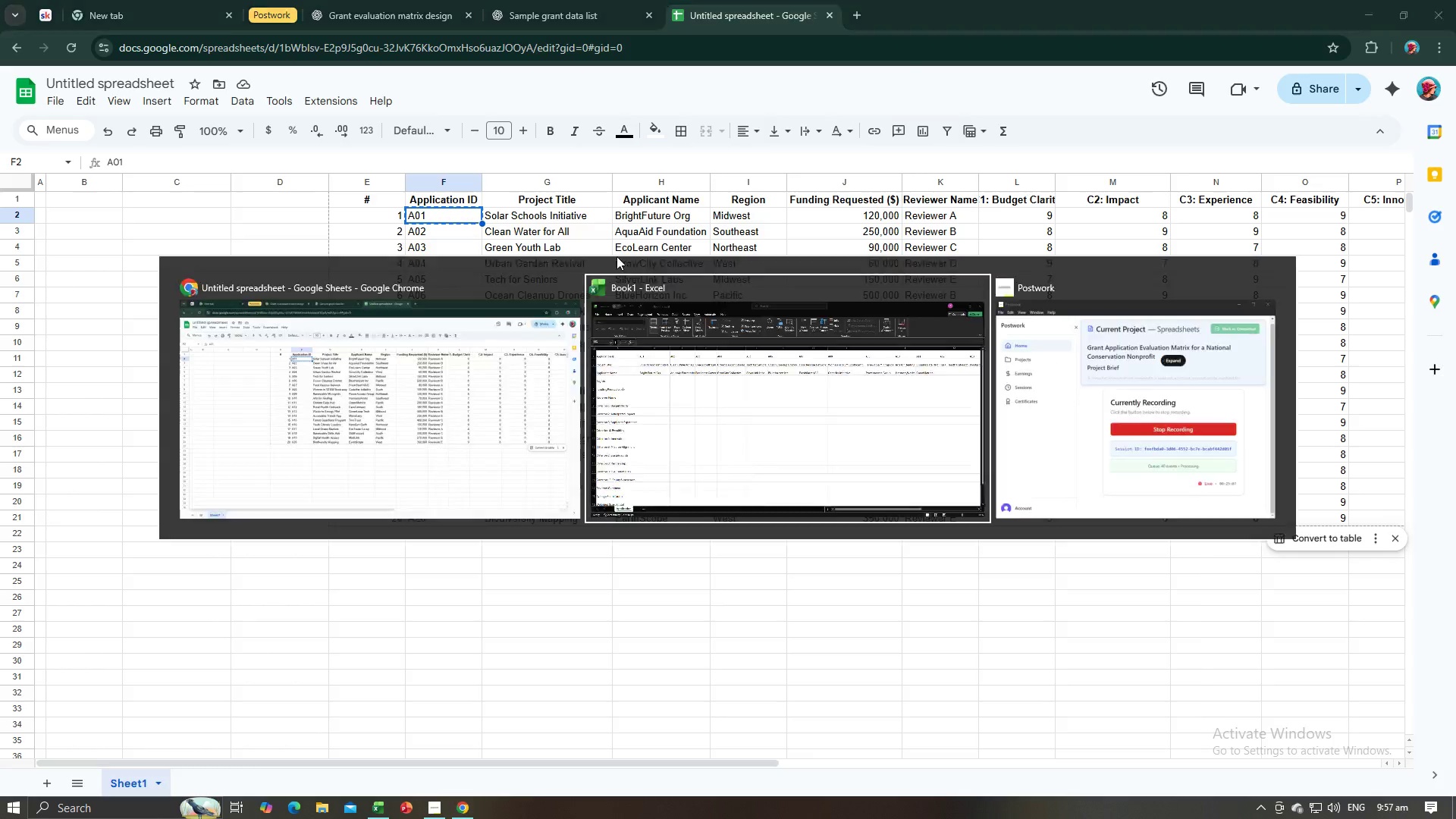 
key(Tab)
type(CareConnectq)
key(Backspace)
key(Tab)
 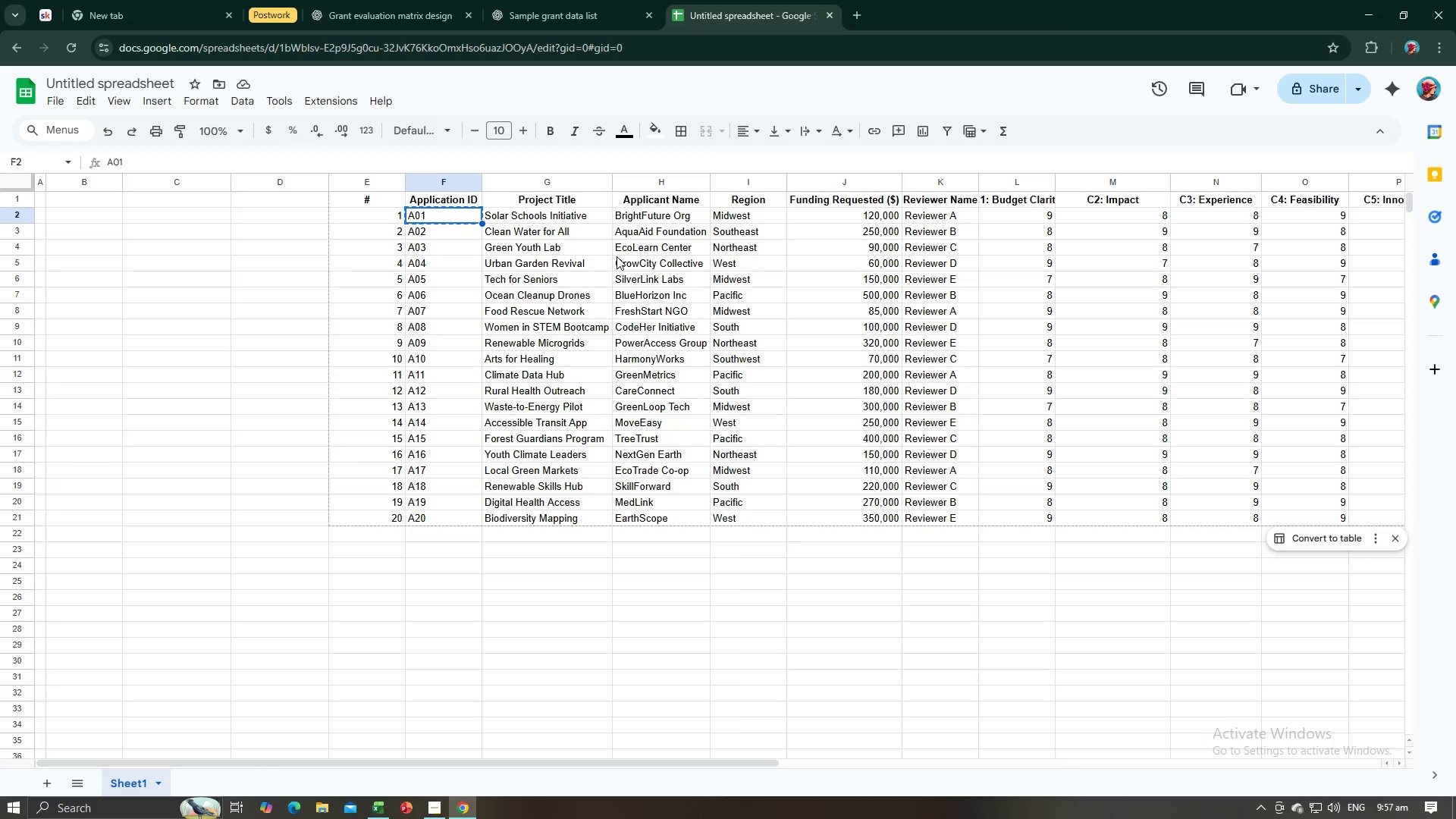 
 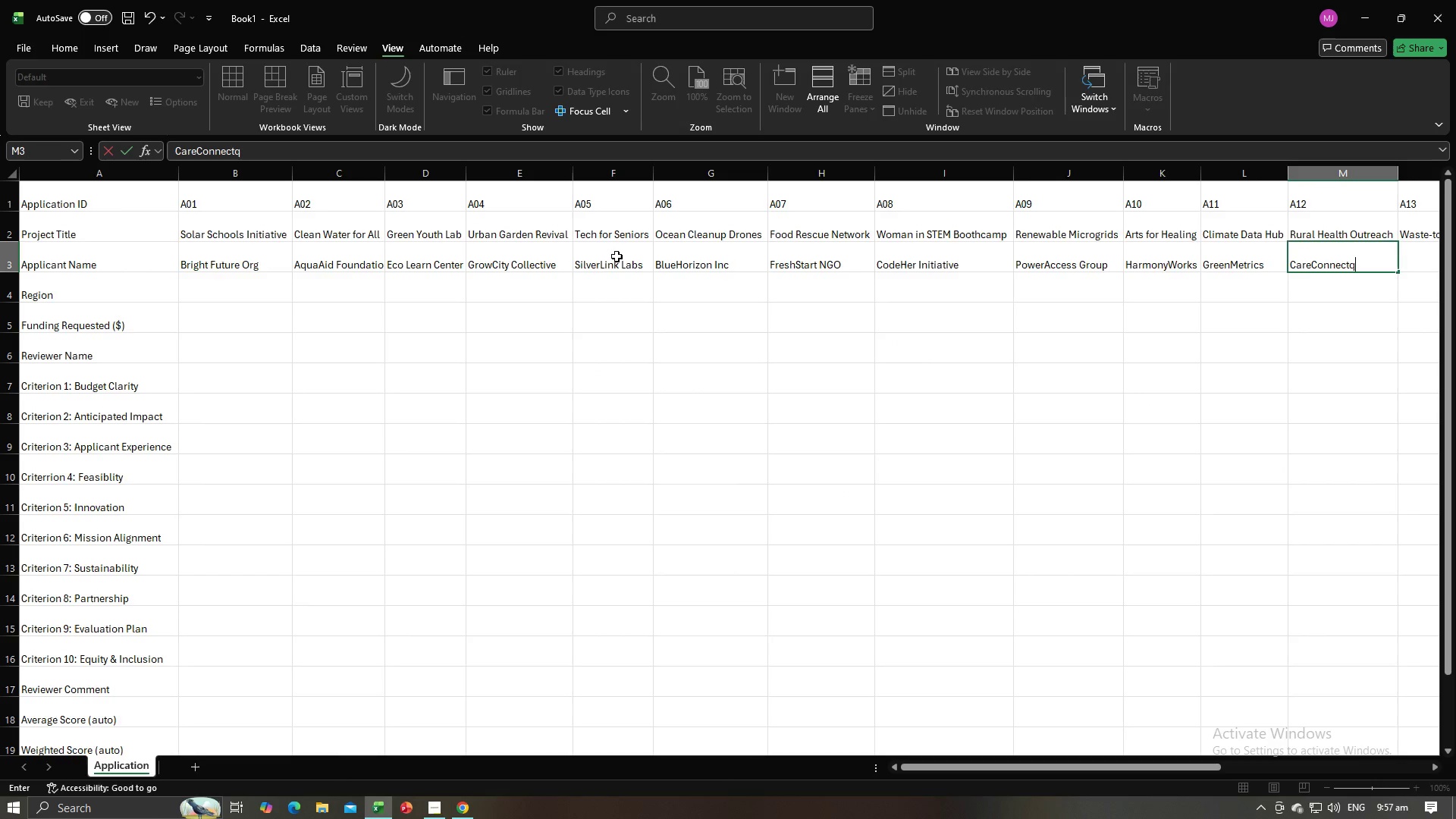 
key(Alt+AltLeft)
 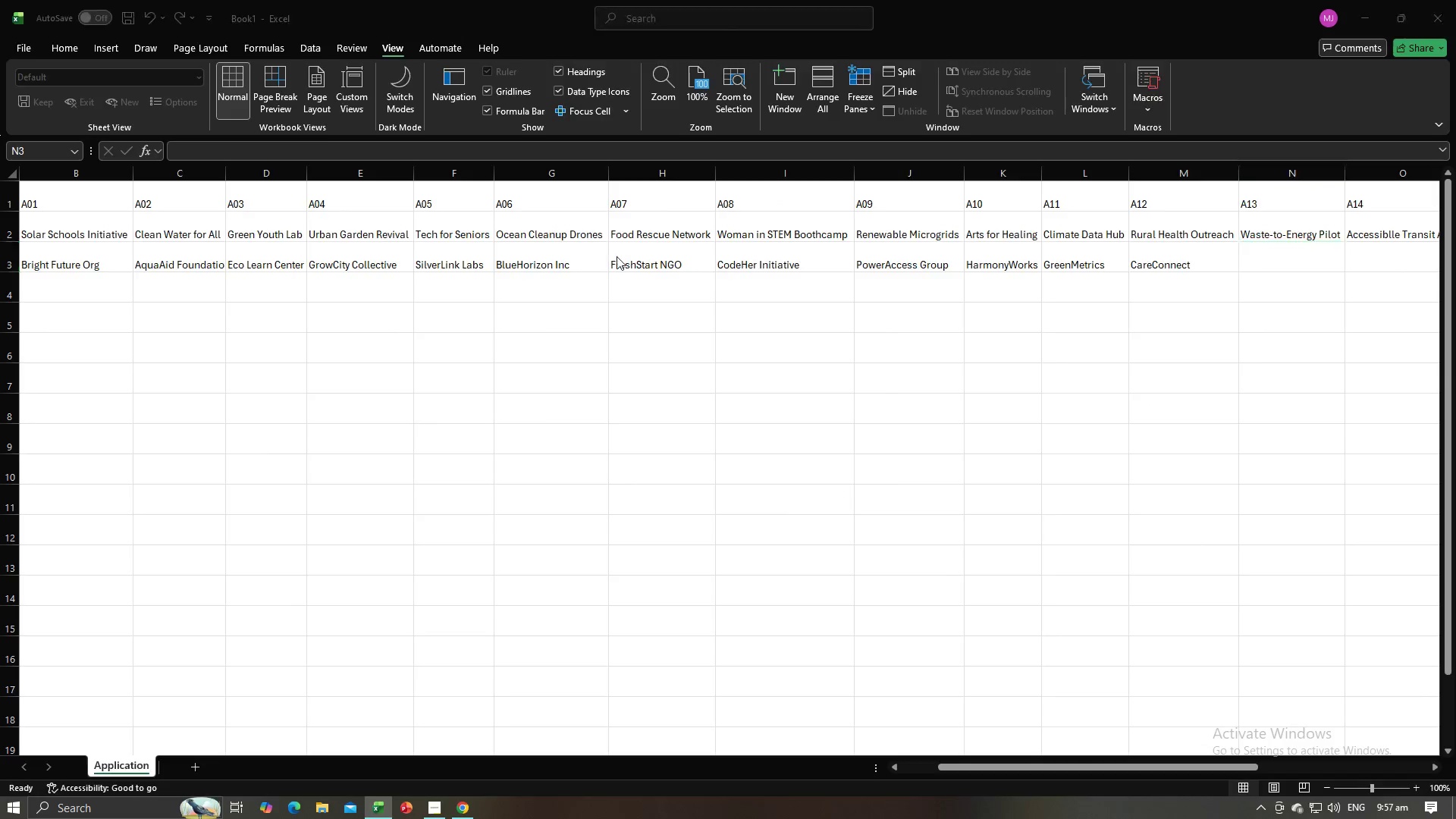 
key(Alt+Tab)
 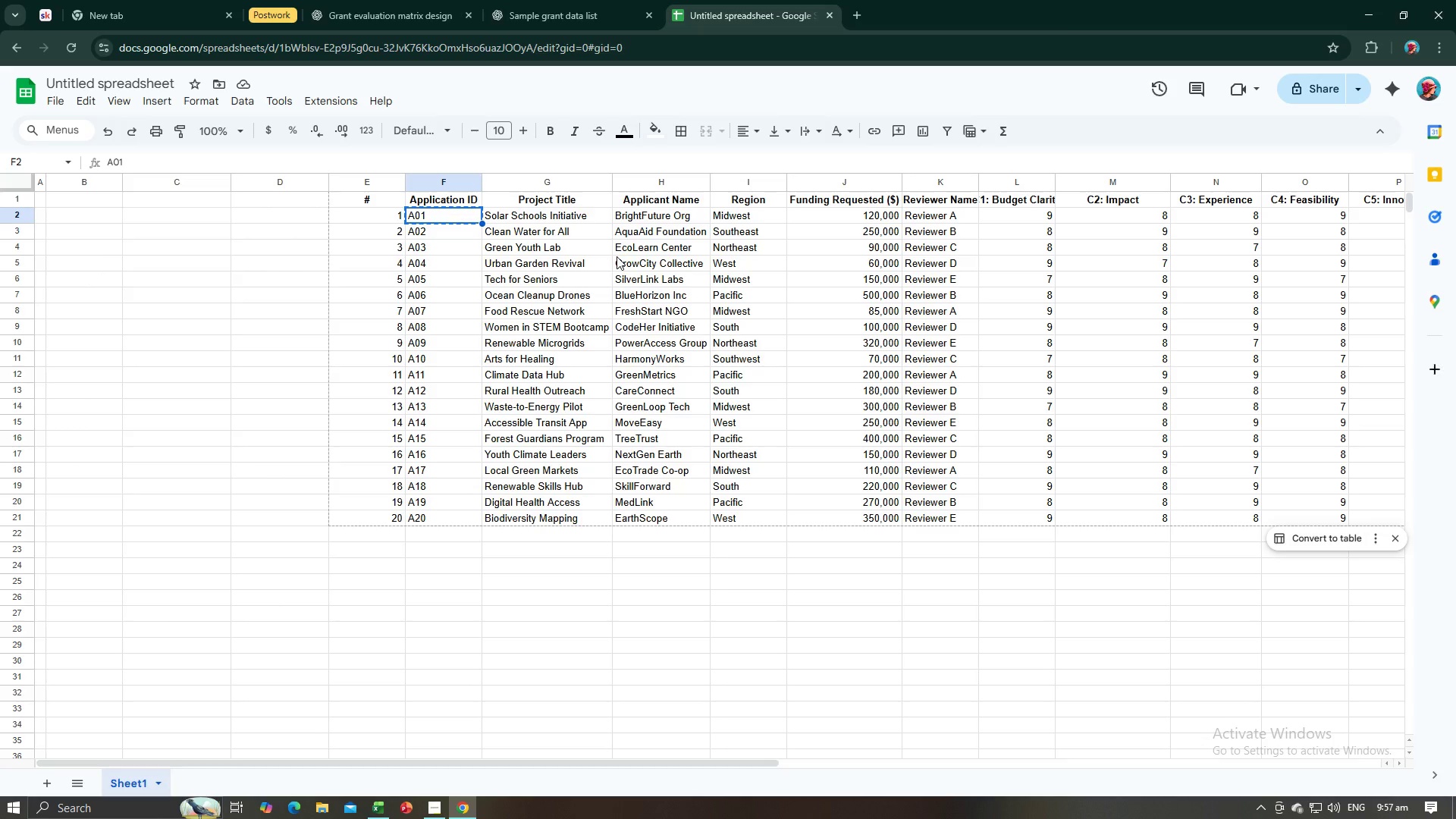 
key(Alt+AltLeft)
 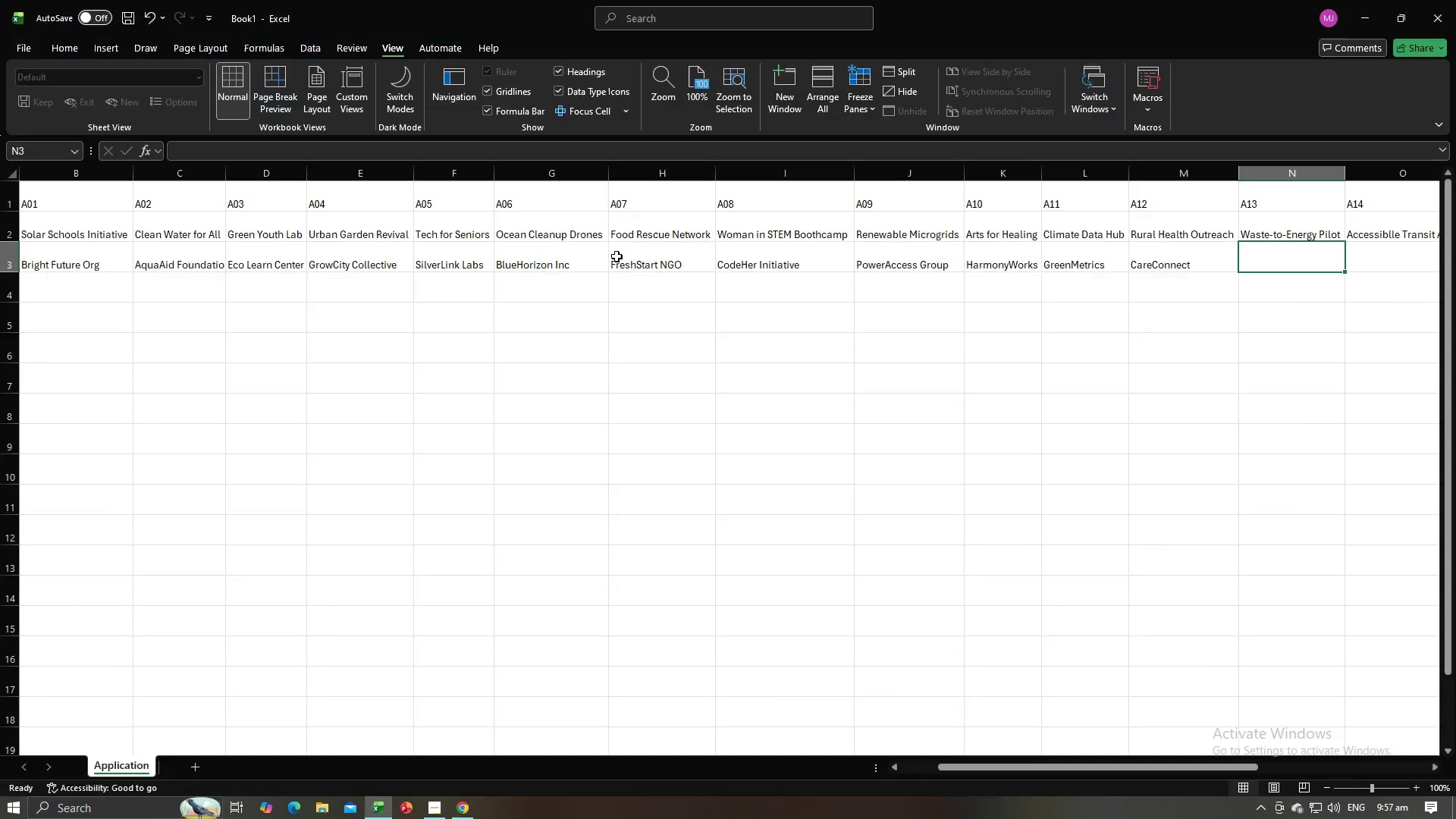 
key(Tab)
type(GreenLop)
key(Backspace)
type(op Tech)
key(Tab)
 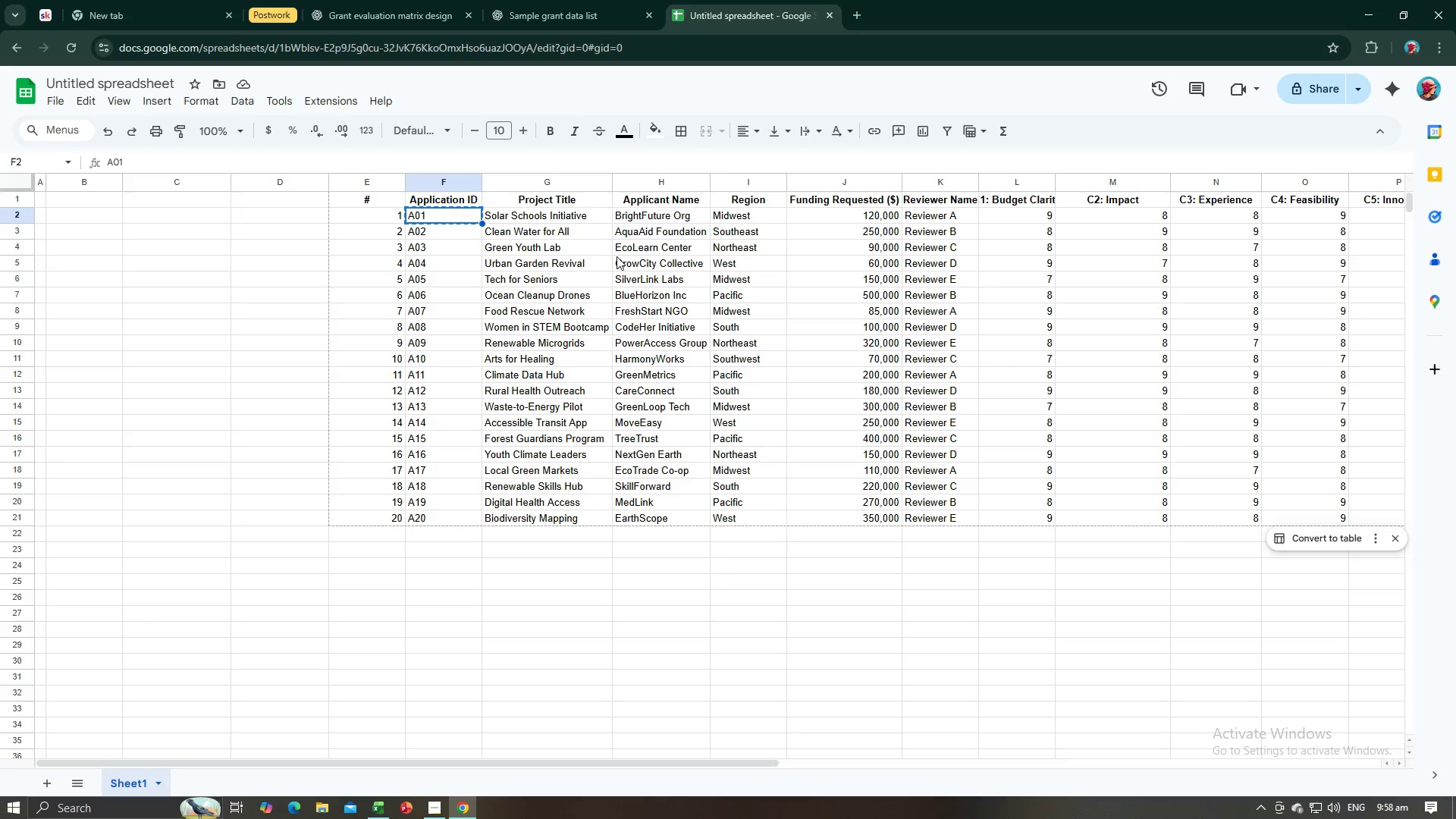 
 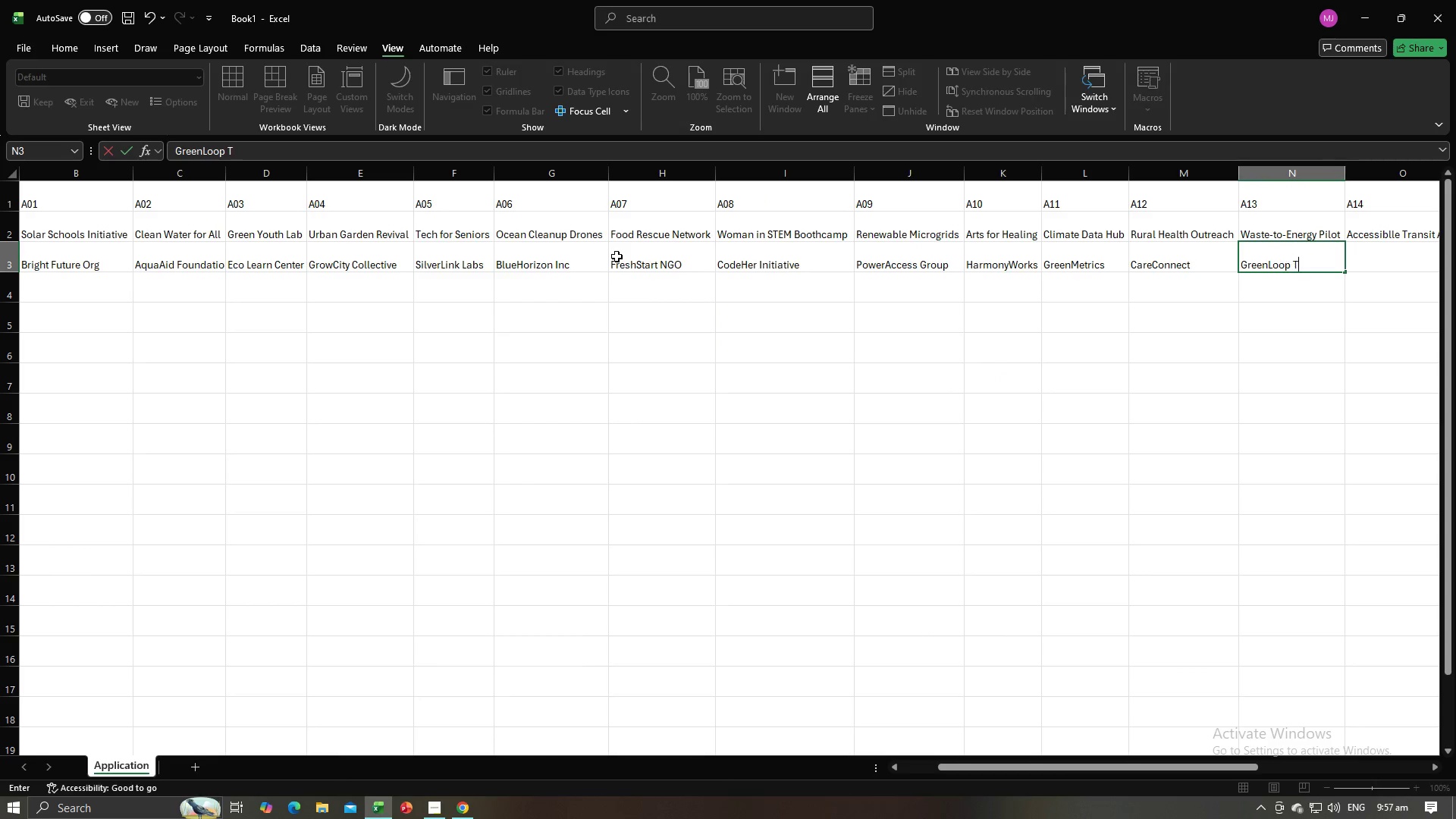 
key(Alt+AltLeft)
 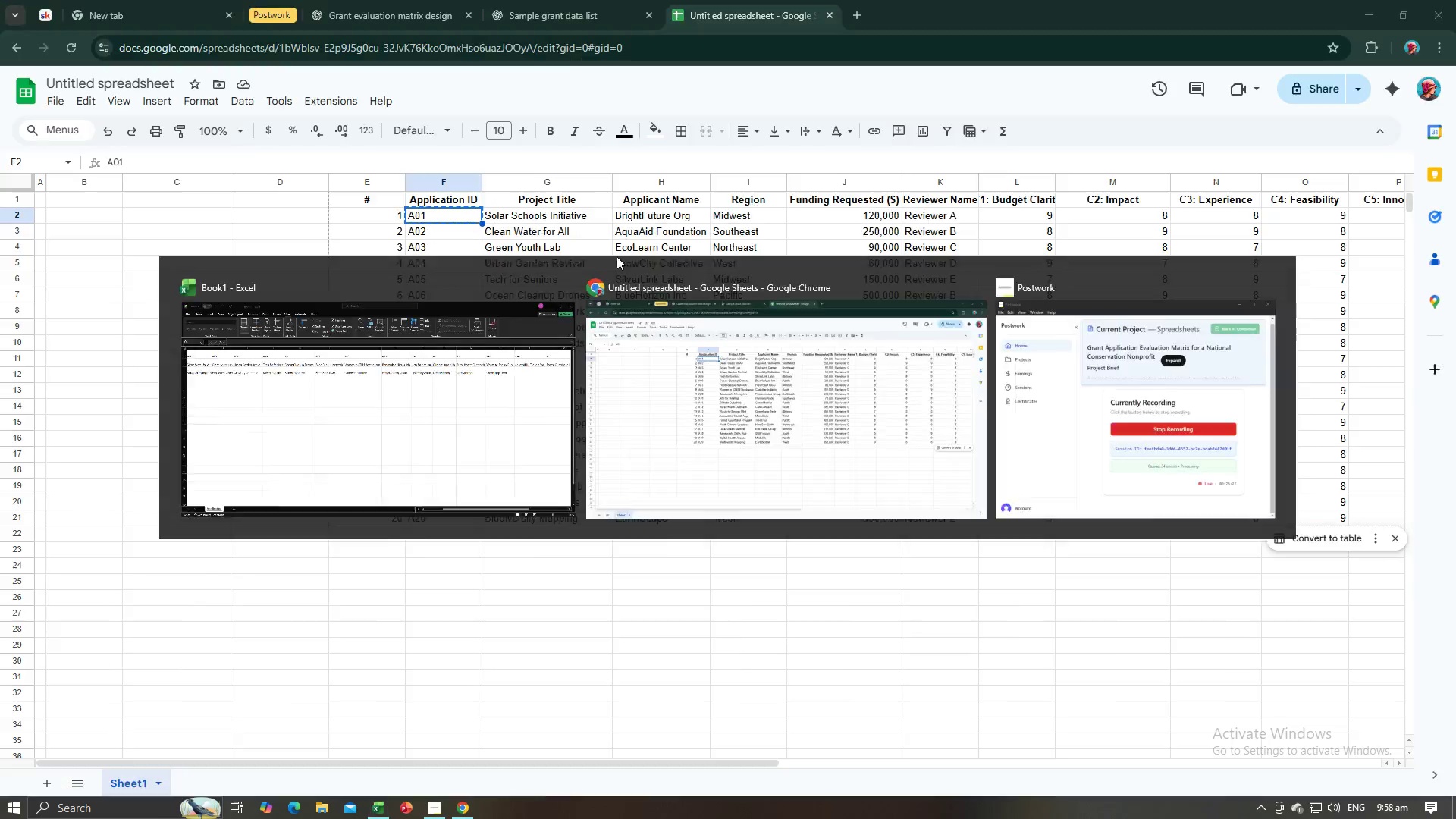 
key(Alt+Tab)
 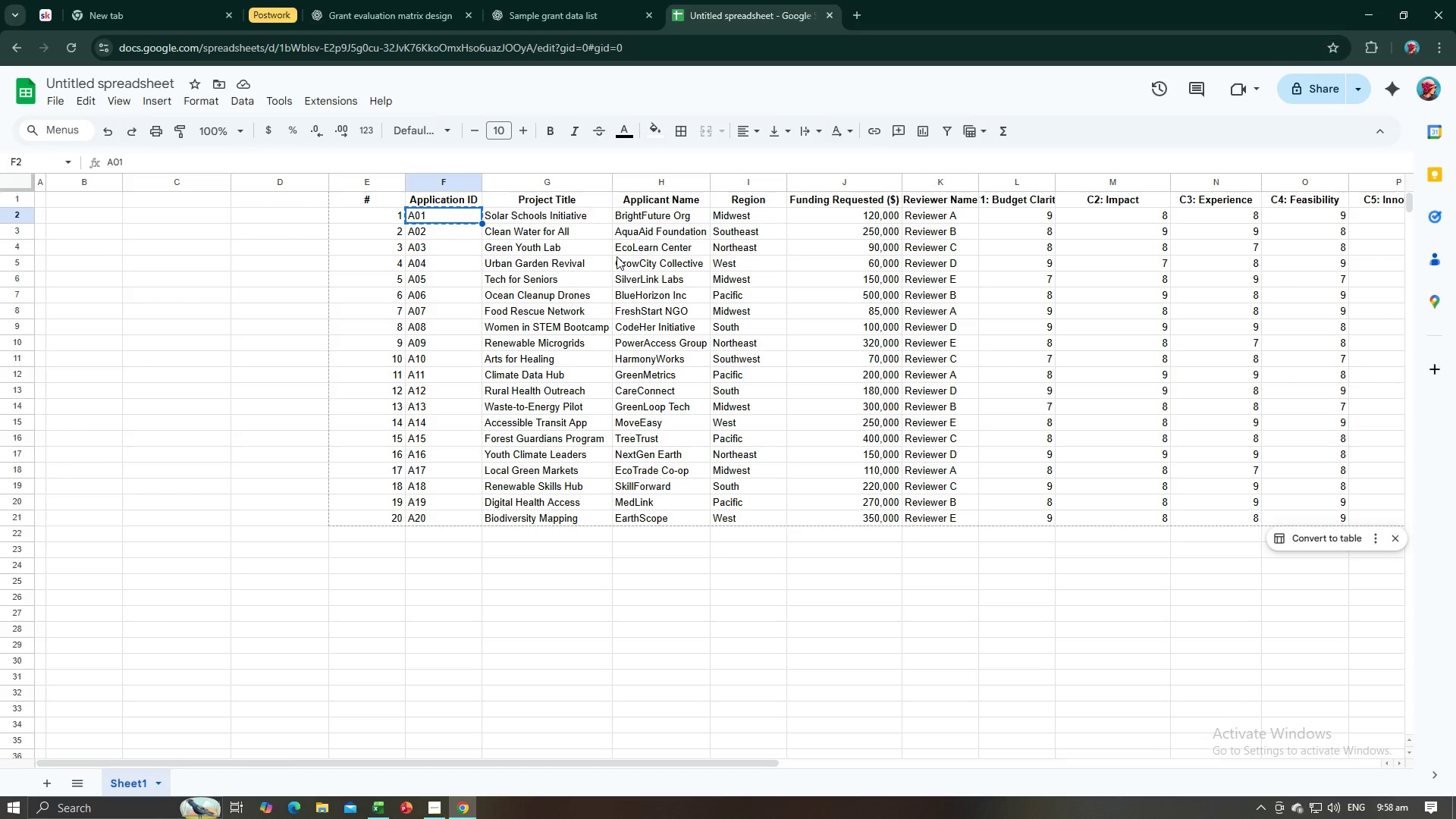 
key(Alt+AltLeft)
 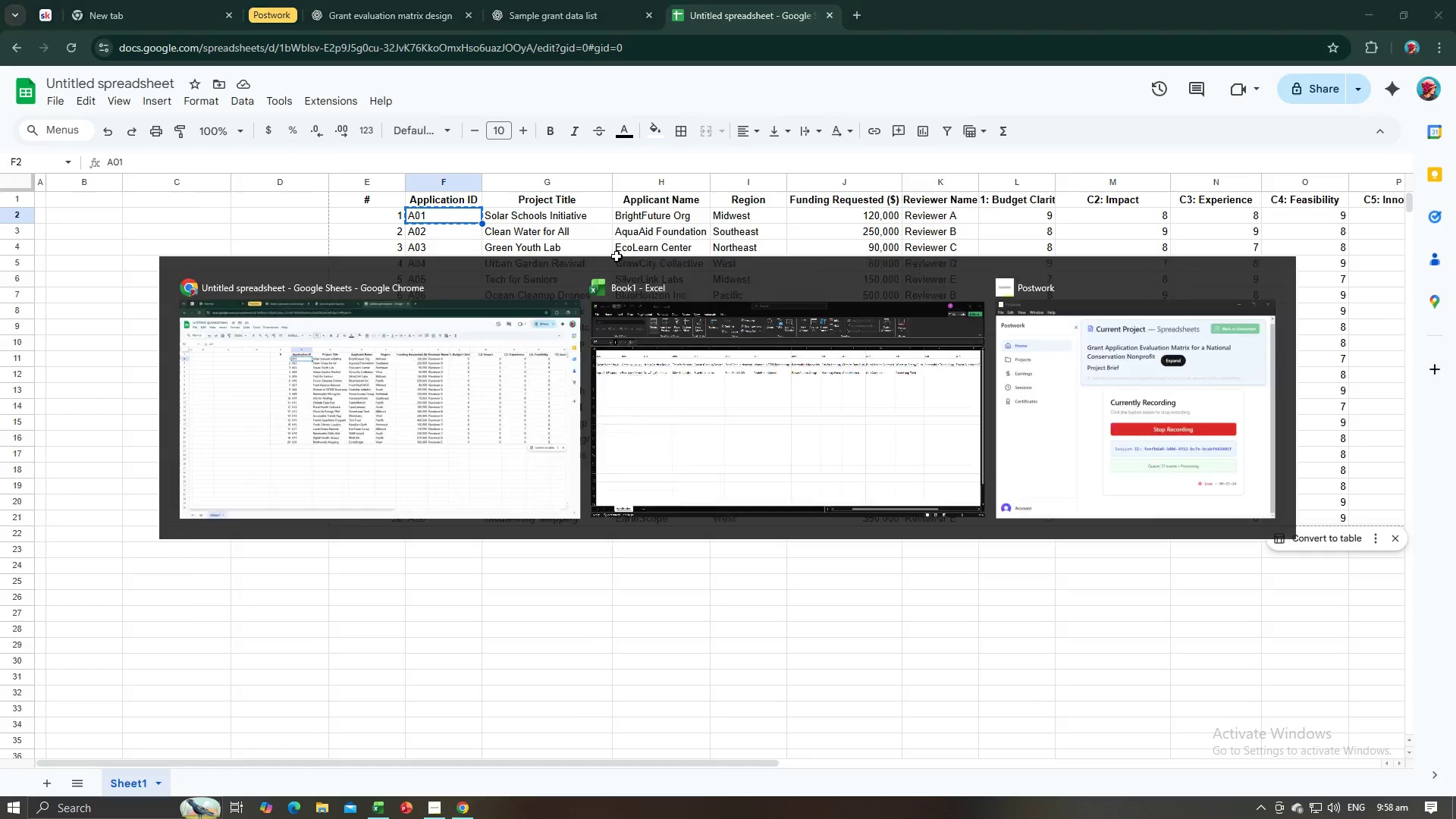 
key(Tab)
type(Move Easy)
key(Tab)
 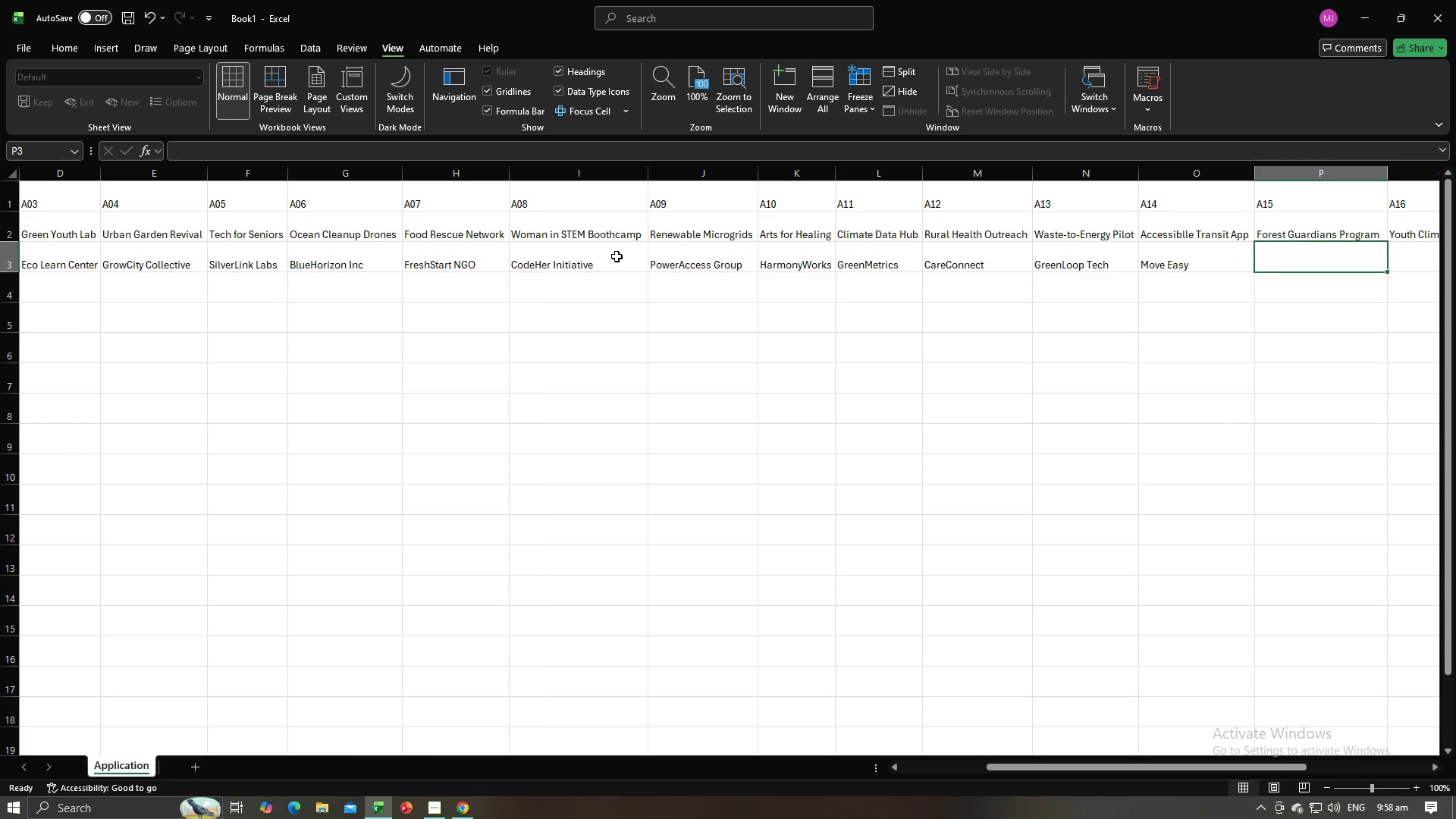 
key(Alt+AltLeft)
 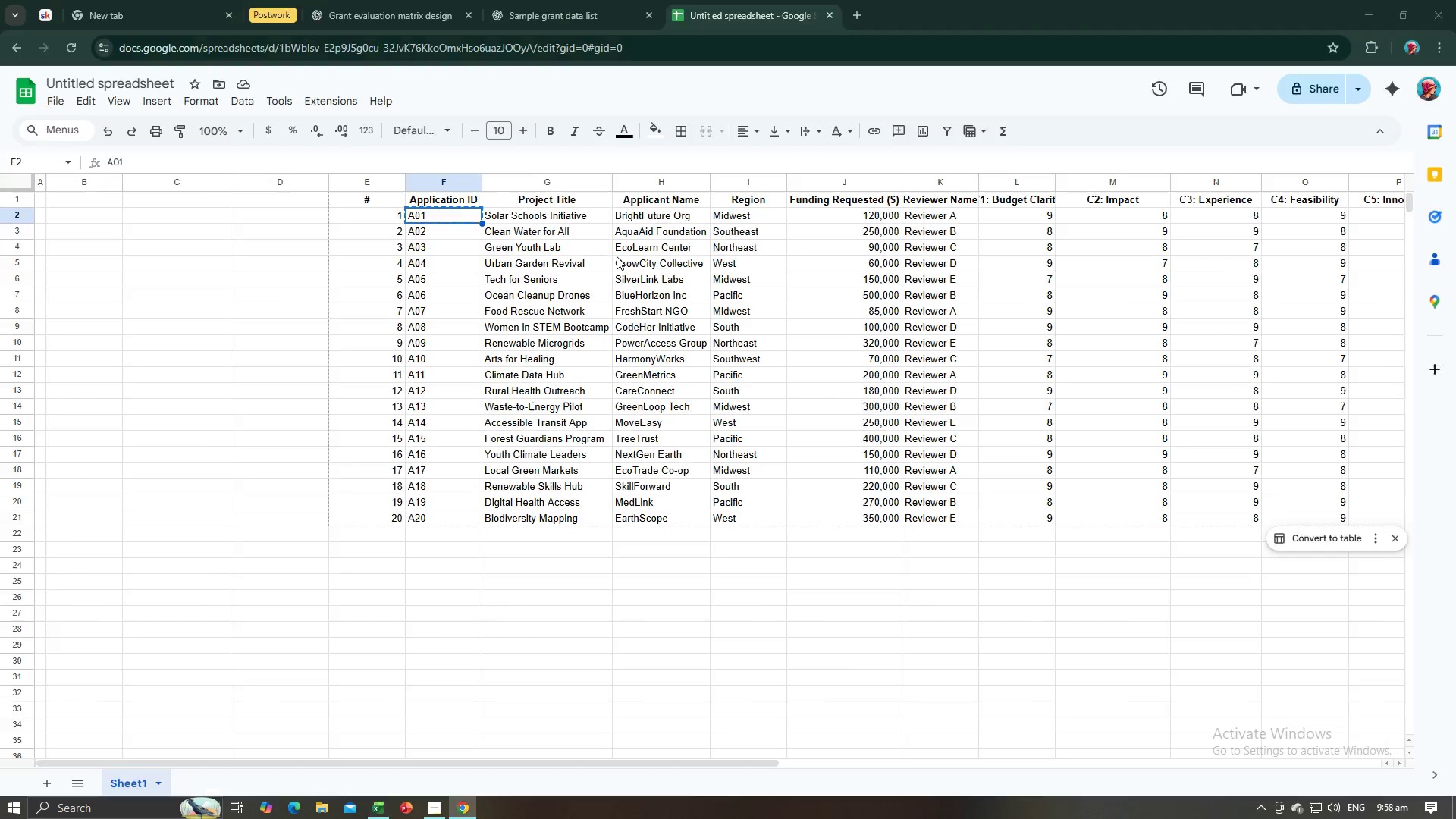 
key(Alt+Tab)
 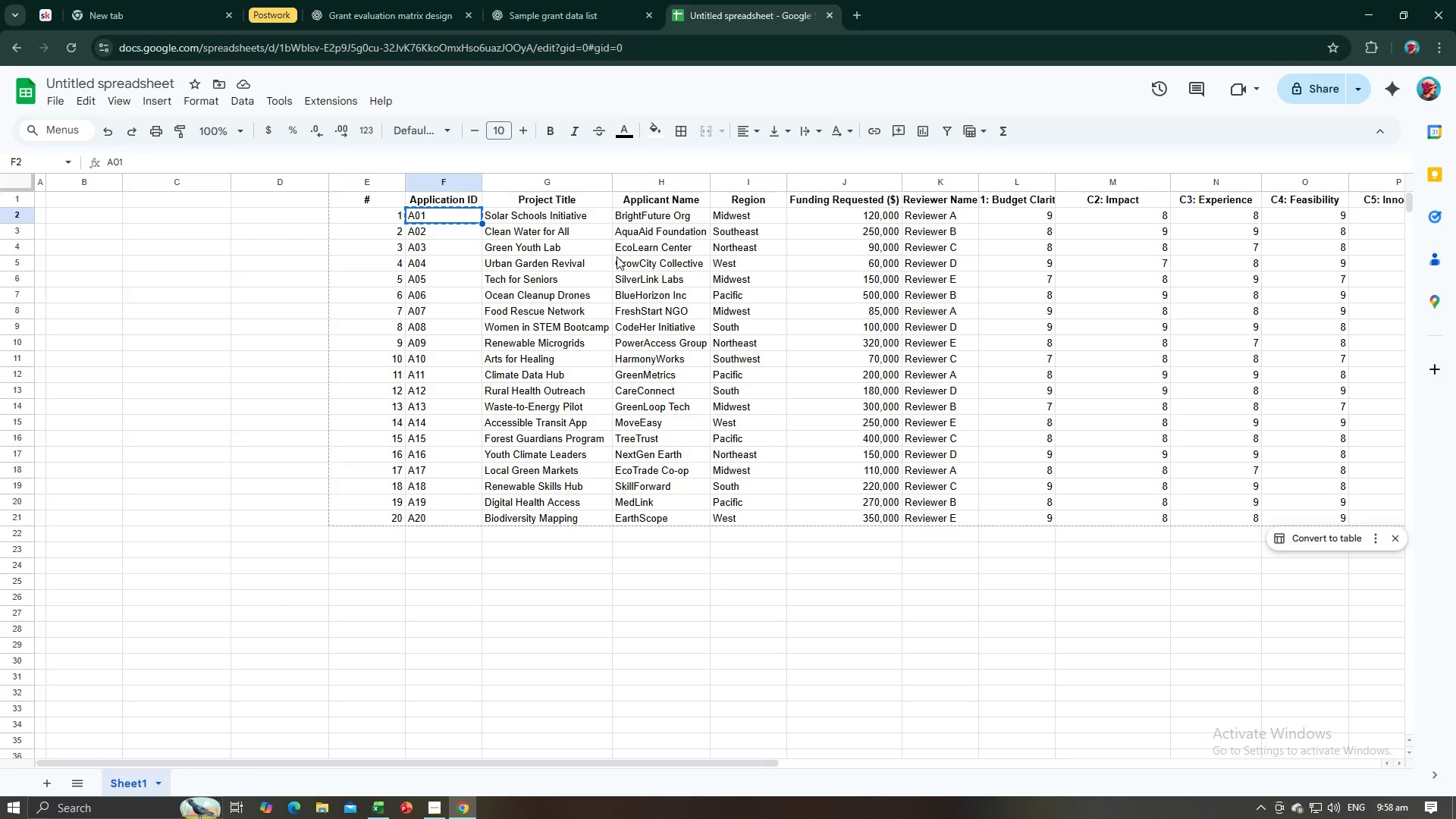 
key(Alt+AltLeft)
 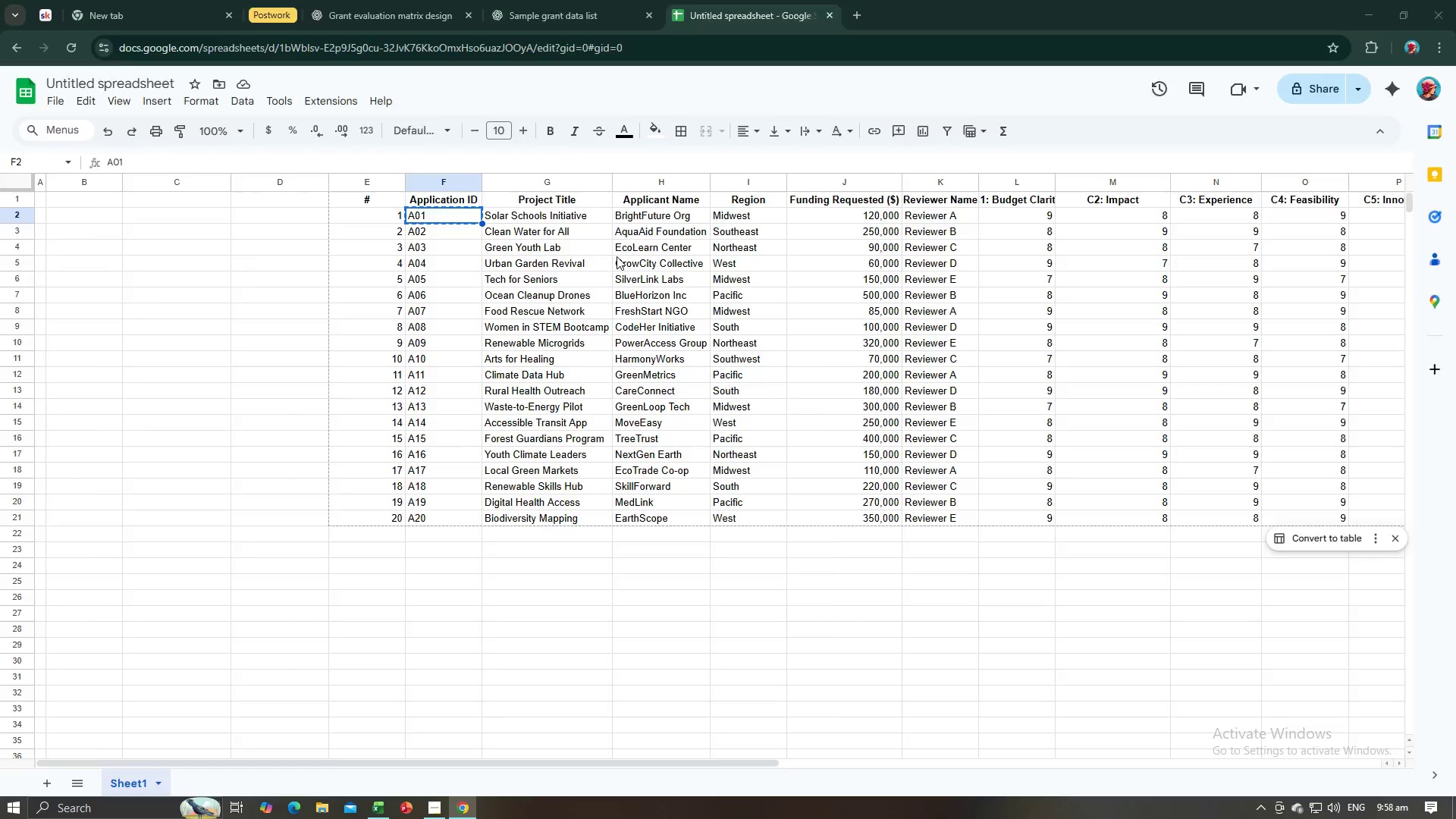 
key(Tab)
type(TreeTrue)
key(Backspace)
type(st)
key(Tab)
key(Tab)
 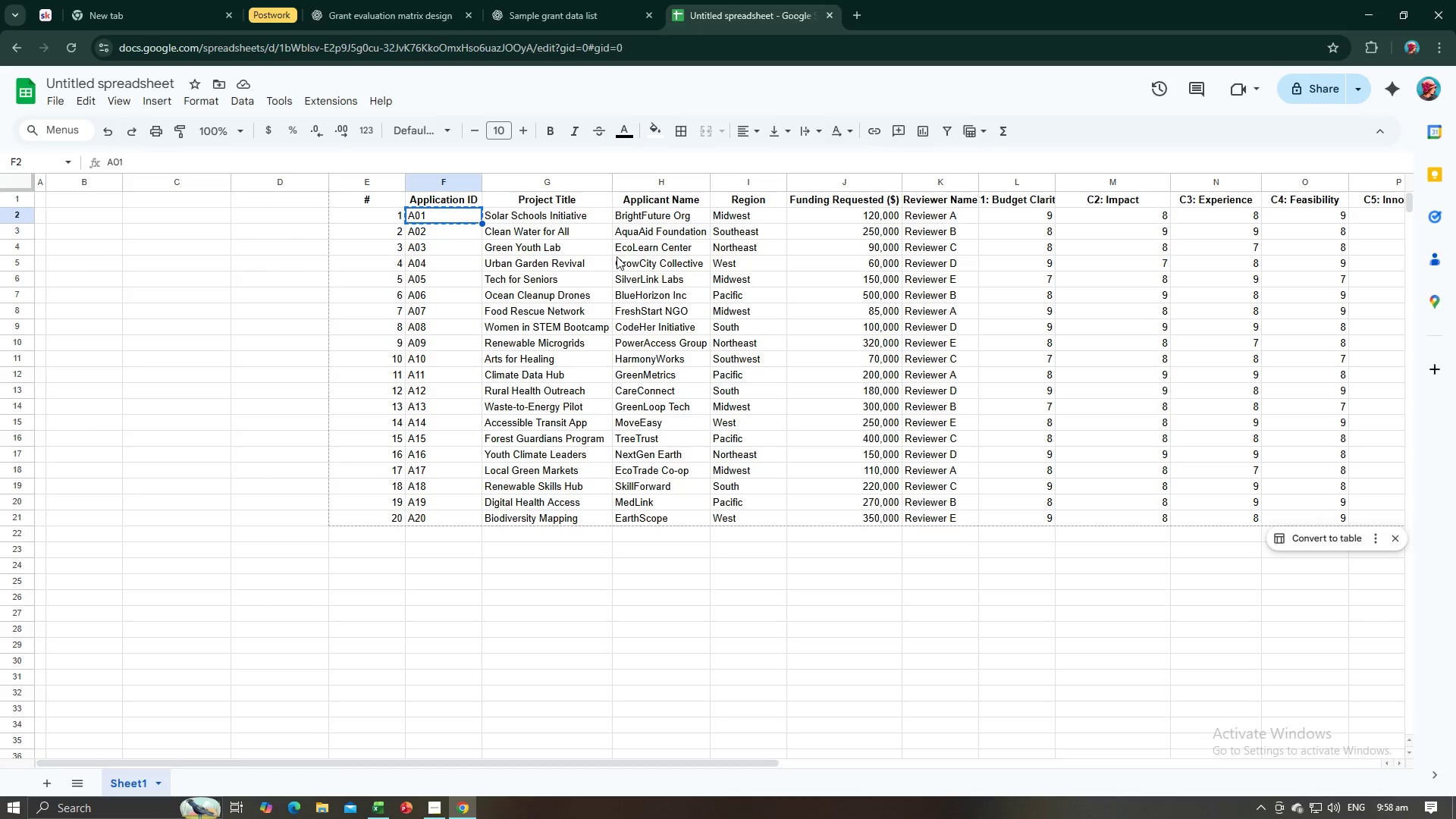 
key(Alt+AltLeft)
 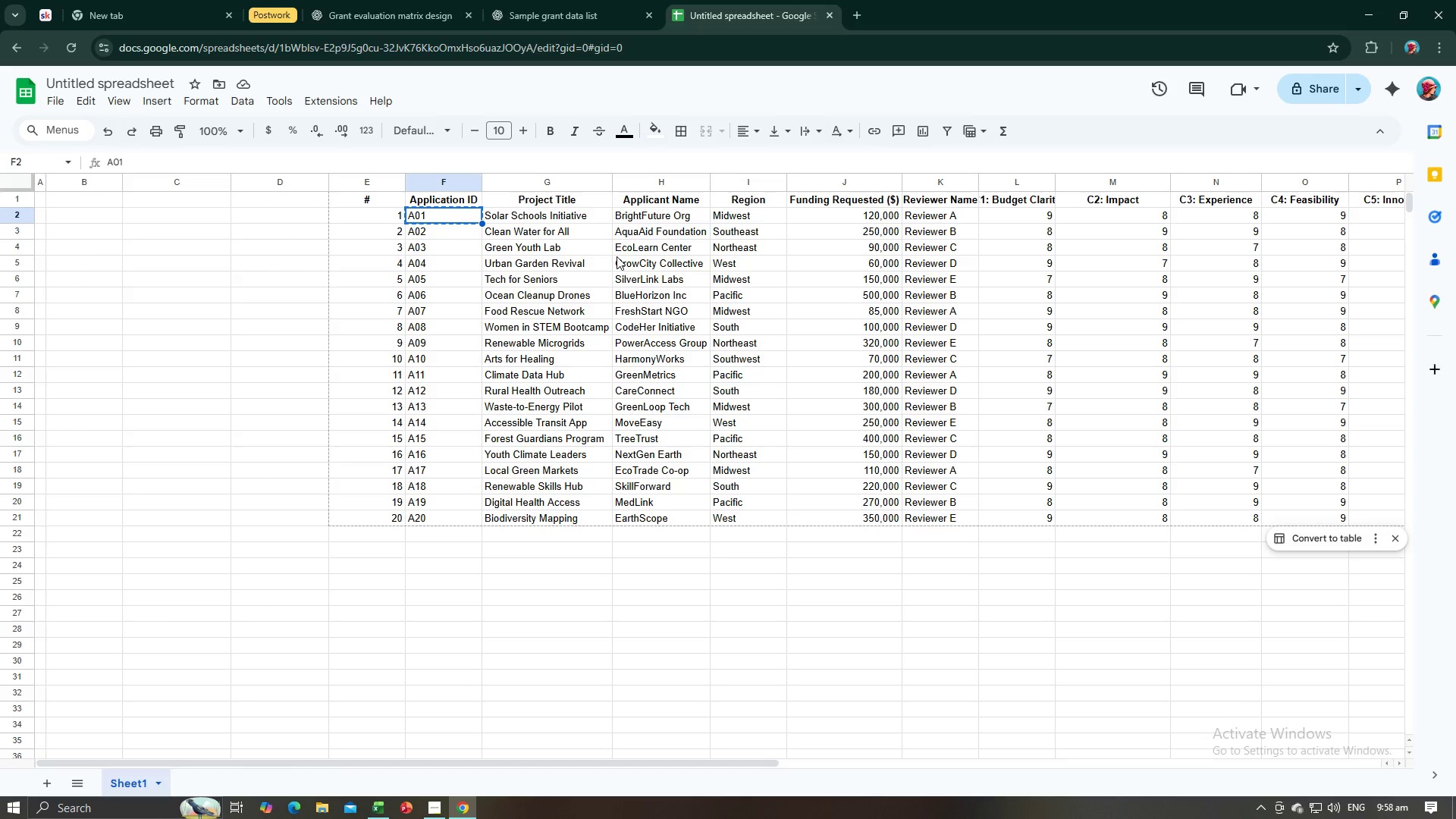 
key(Alt+AltLeft)
 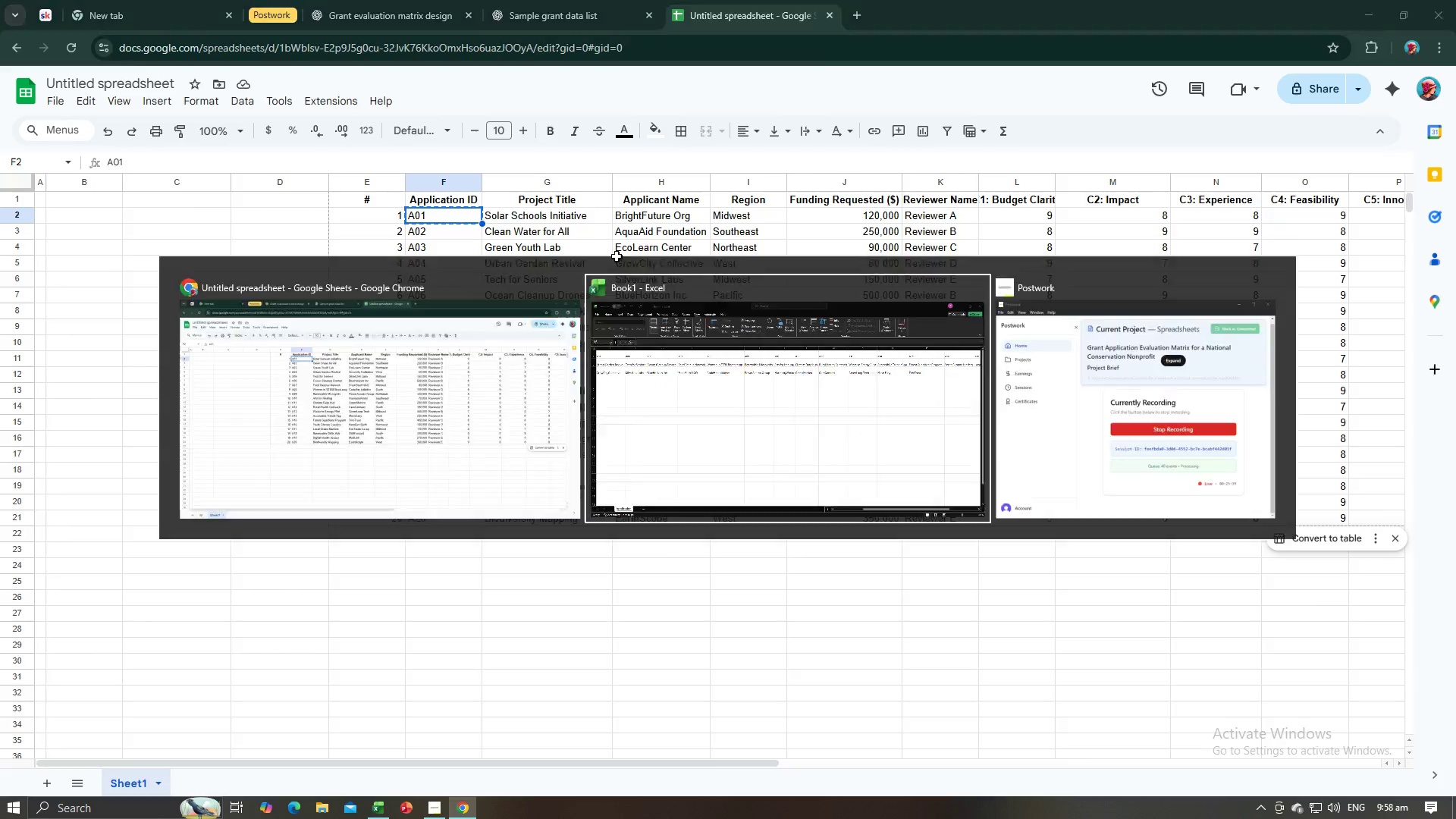 
key(Alt+Tab)
 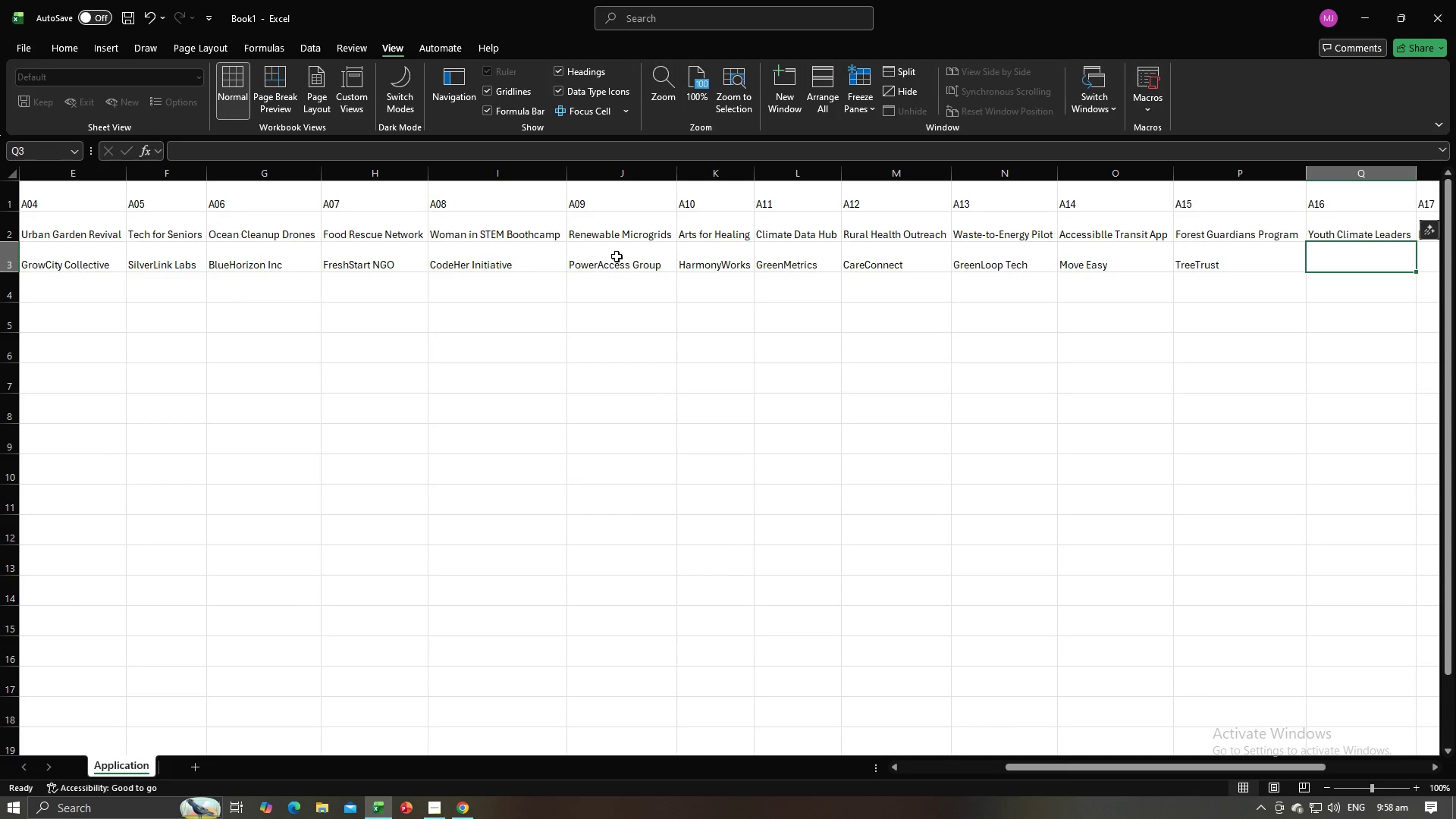 
key(Alt+AltLeft)
 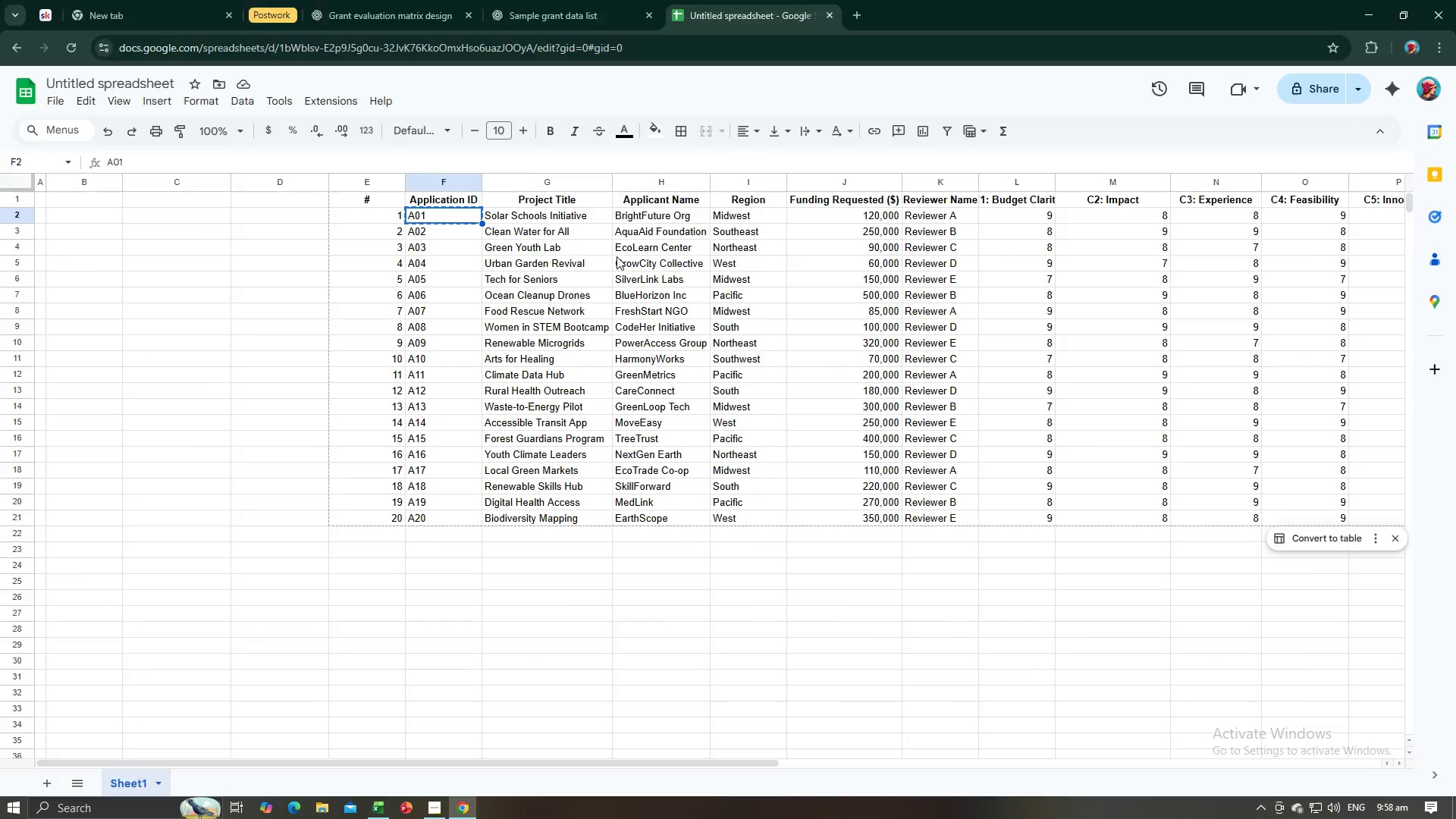 
key(Alt+Tab)
 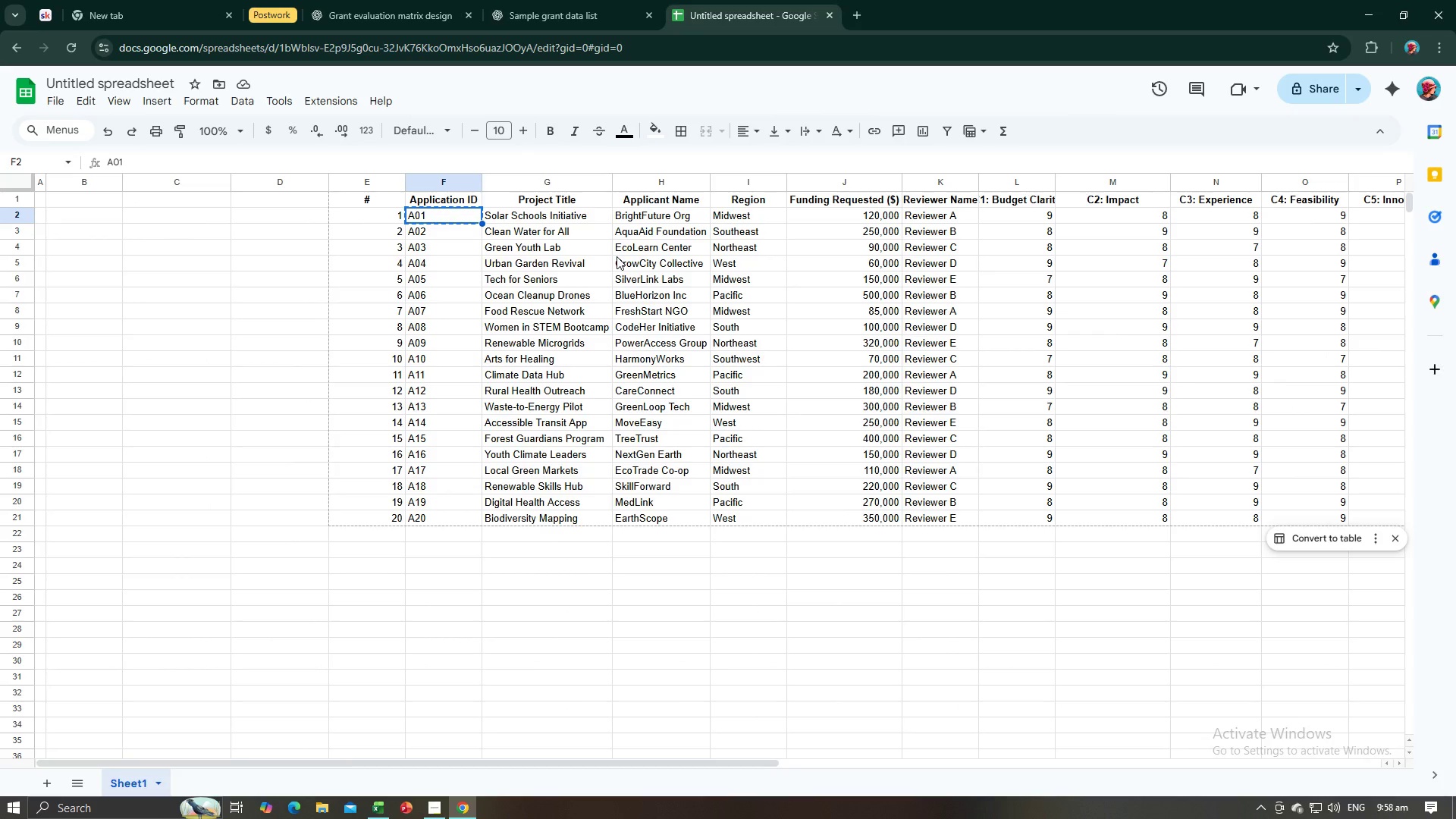 
key(Alt+AltLeft)
 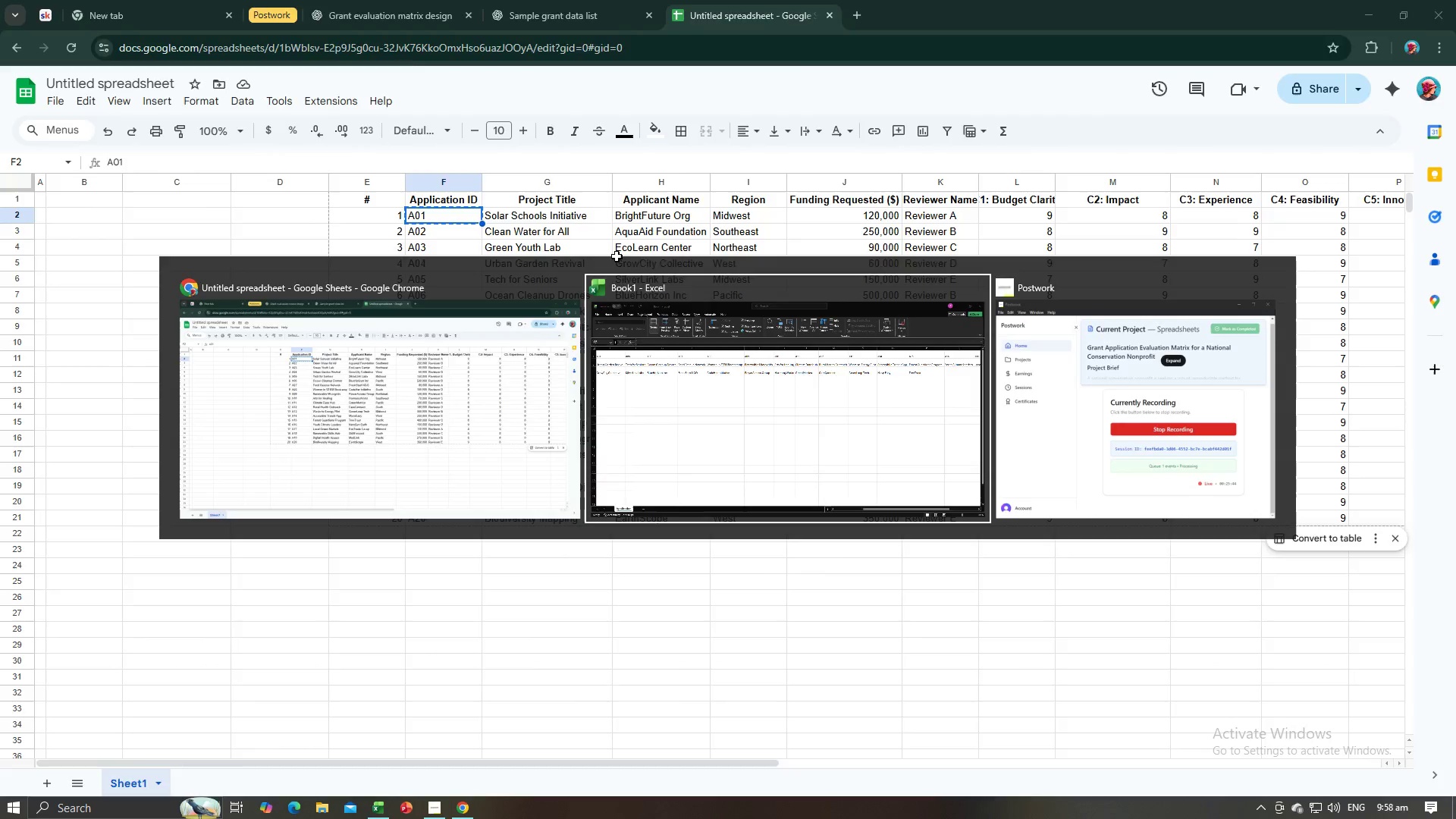 
key(Tab)
type(NexGen)
 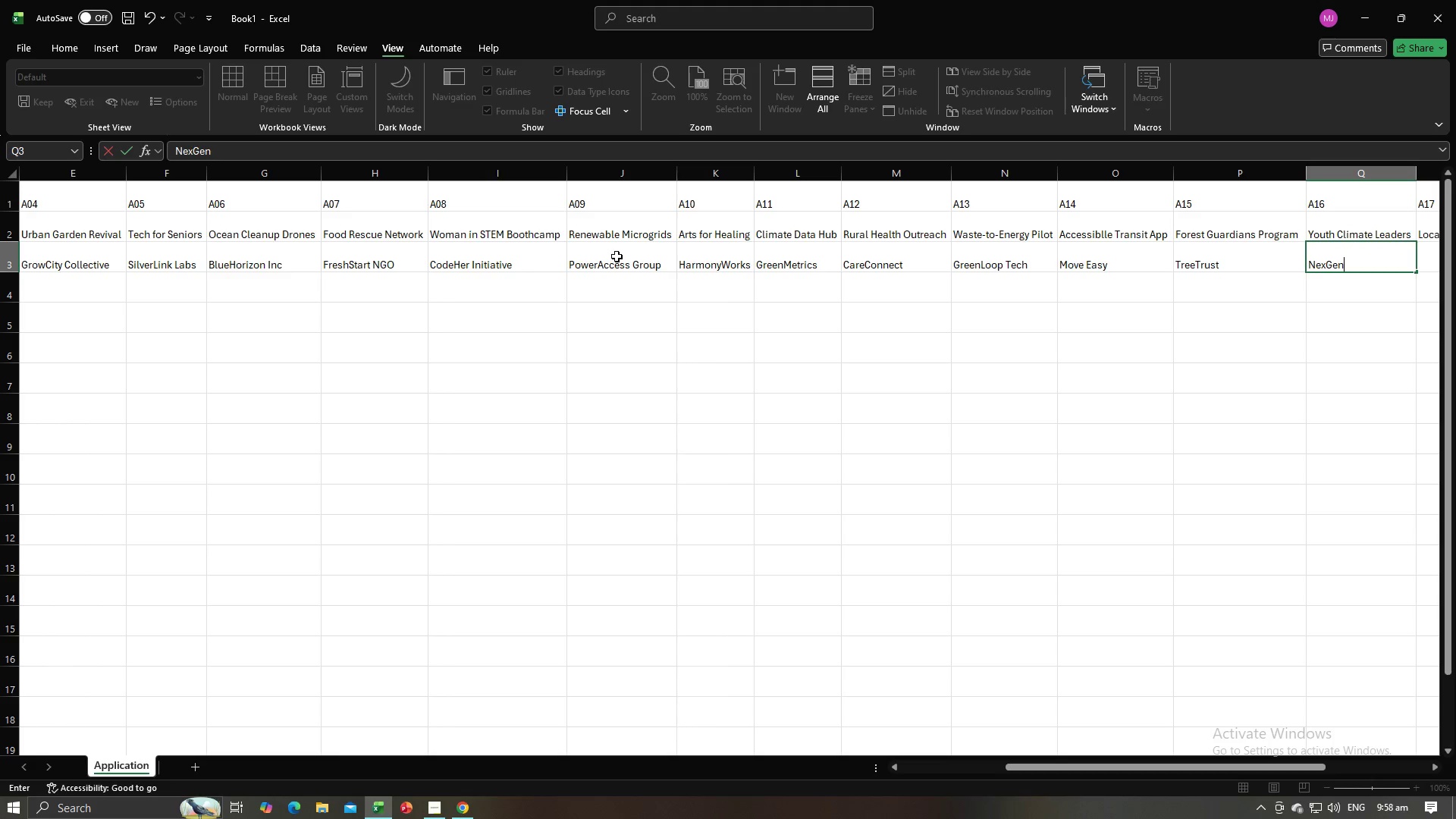 
key(Alt+AltLeft)
 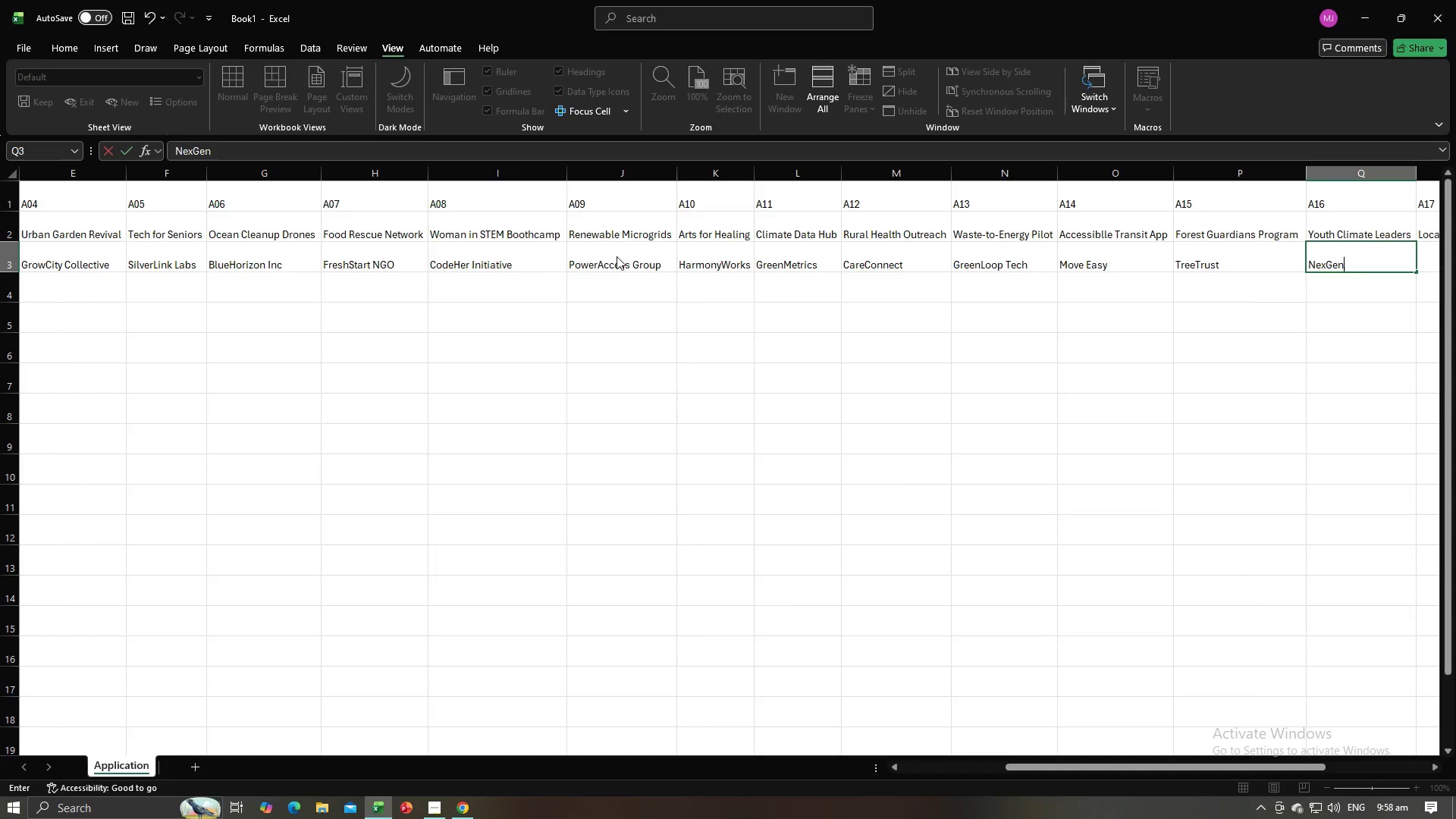 
key(Alt+Tab)
 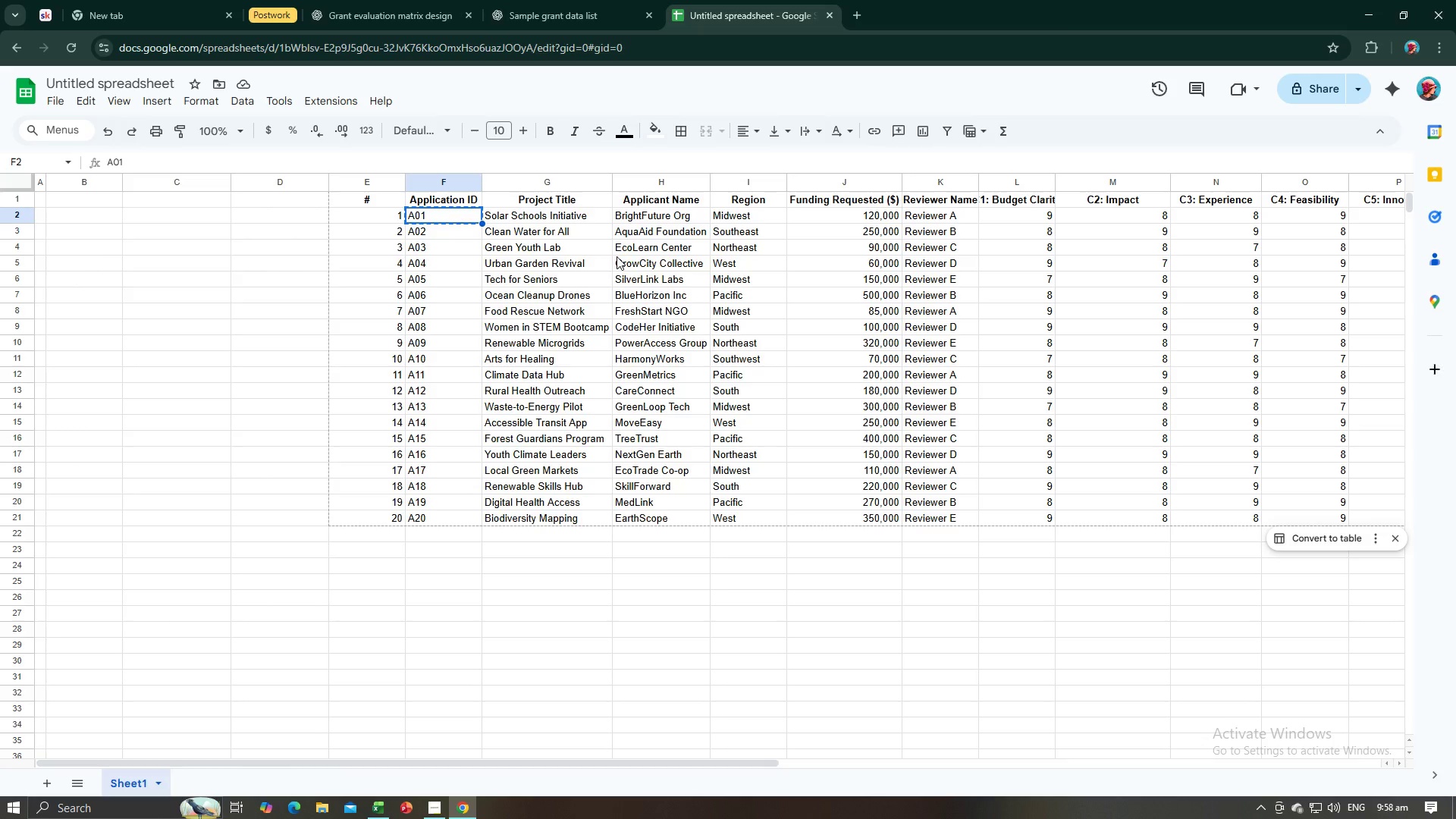 
key(Alt+AltLeft)
 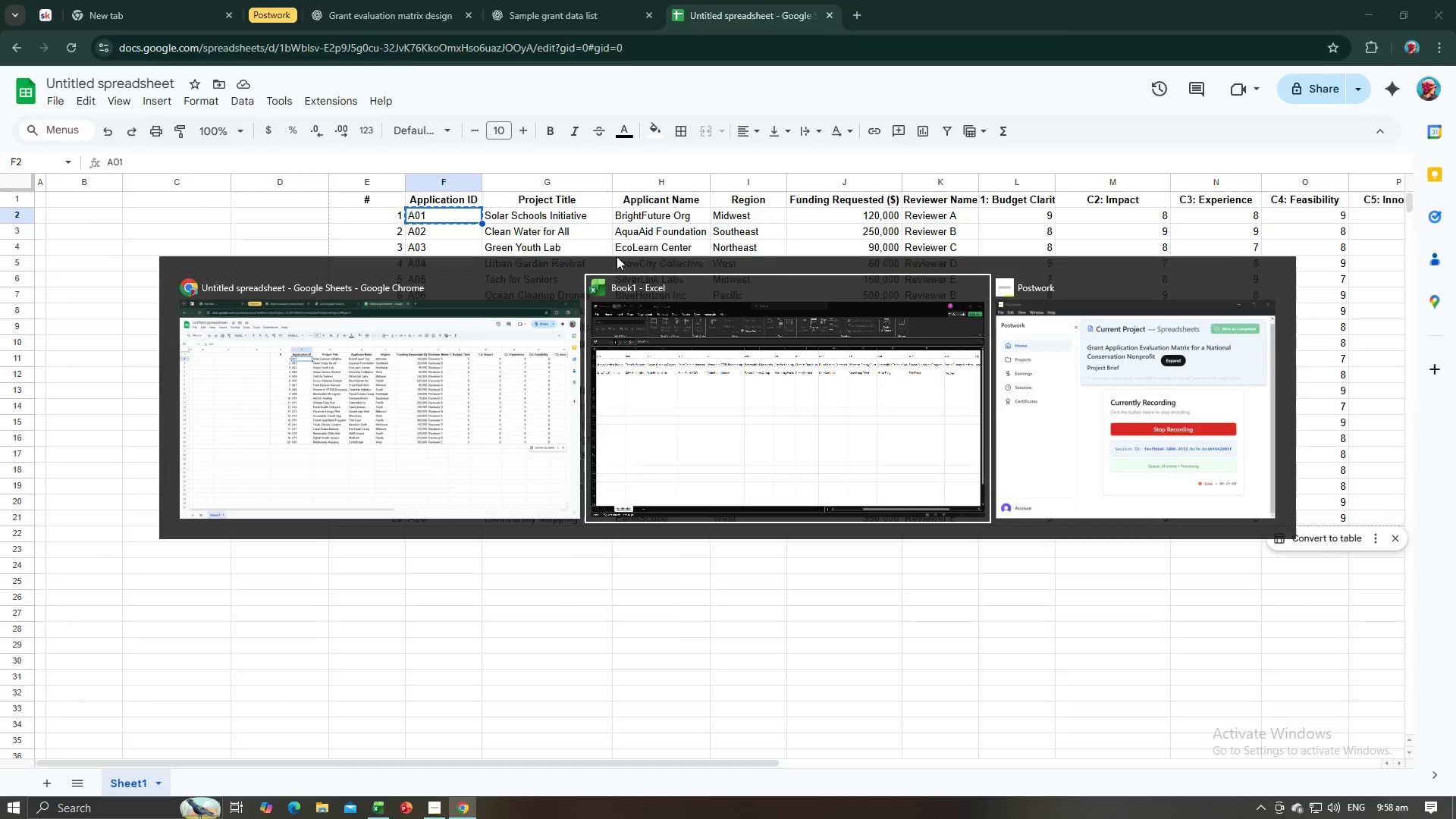 
key(Tab)
key(Backspace)
key(Backspace)
key(Backspace)
type(tGen Earth)
key(Tab)
 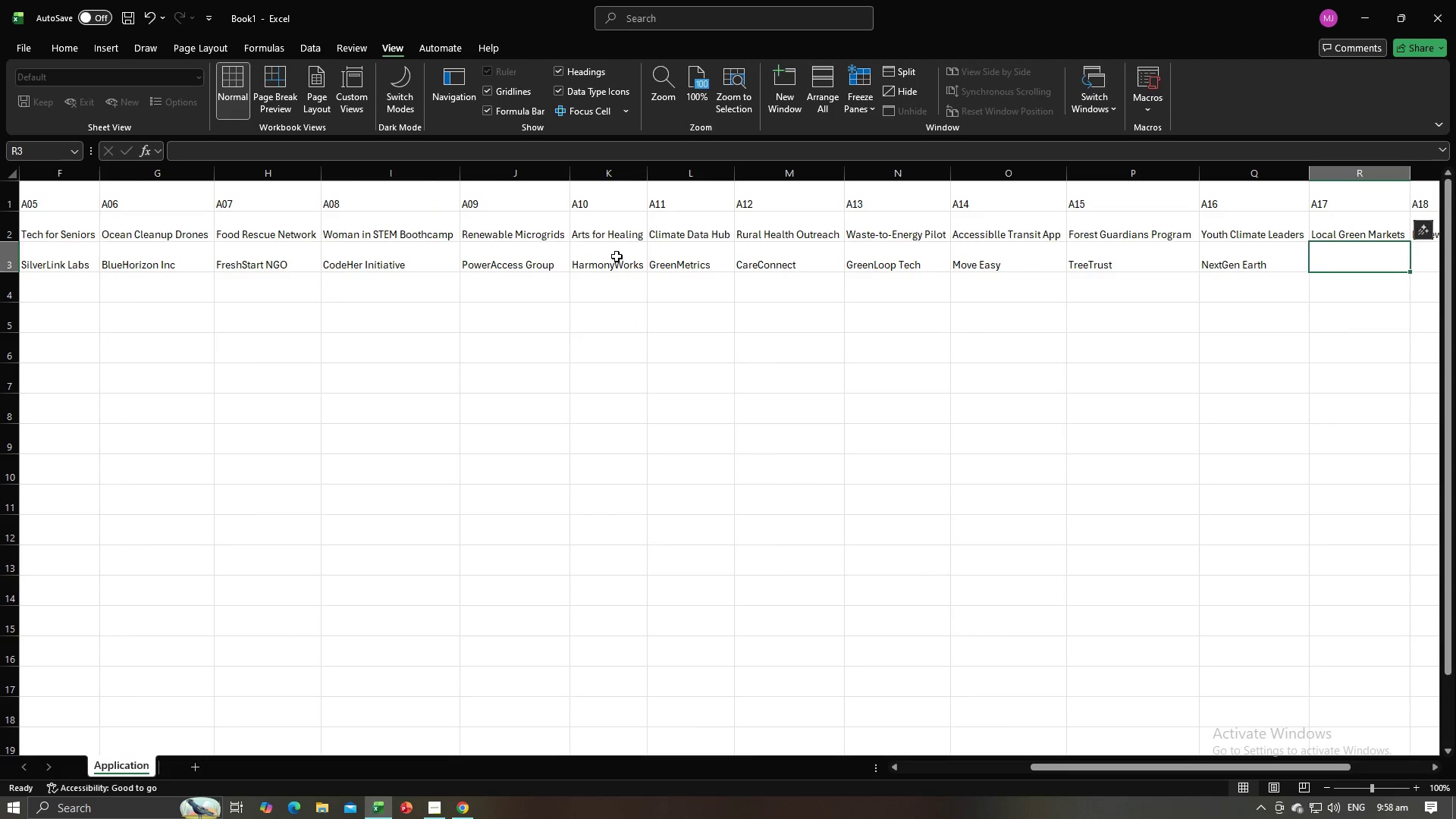 
key(Alt+AltLeft)
 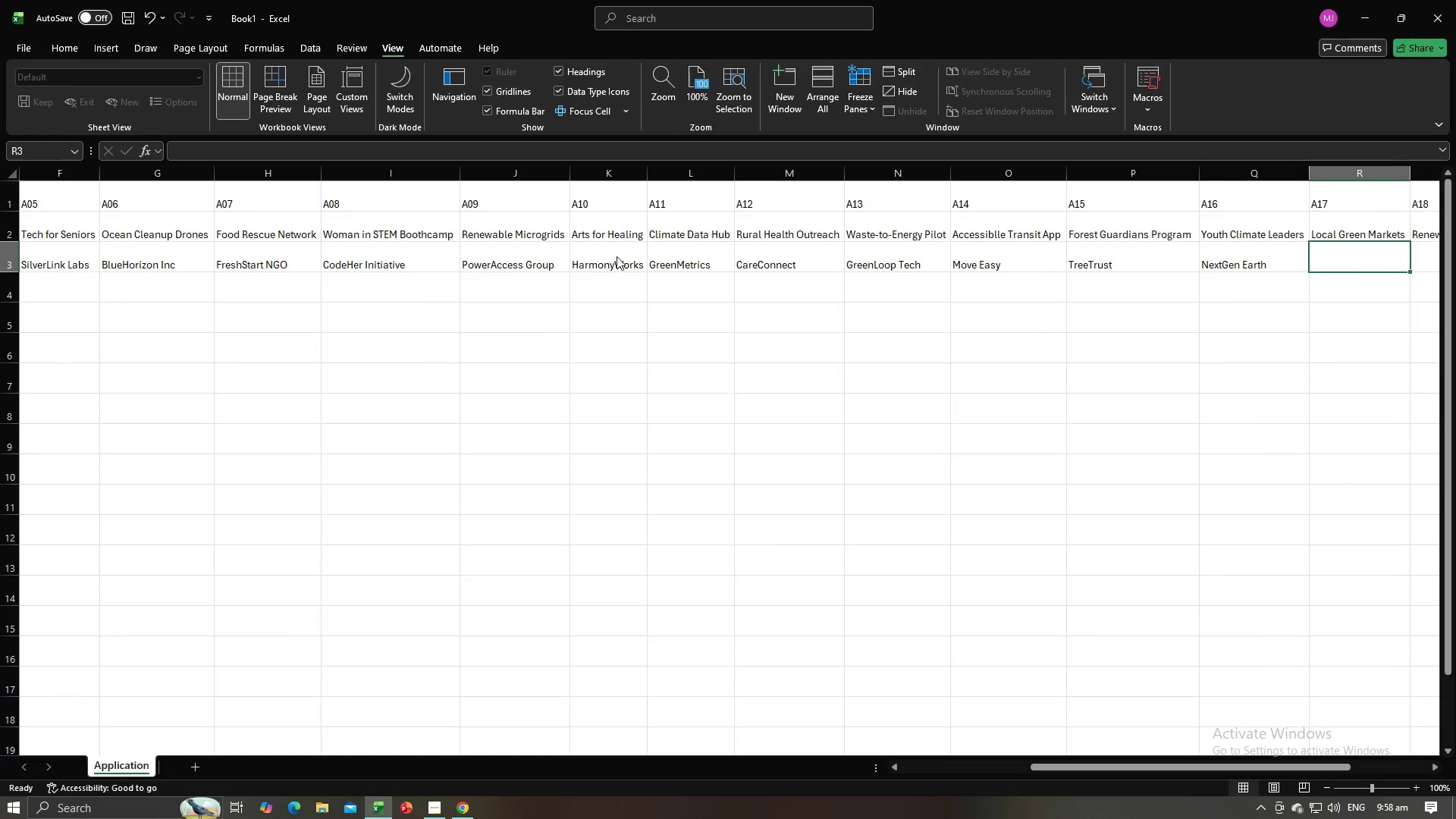 
key(Alt+Tab)
 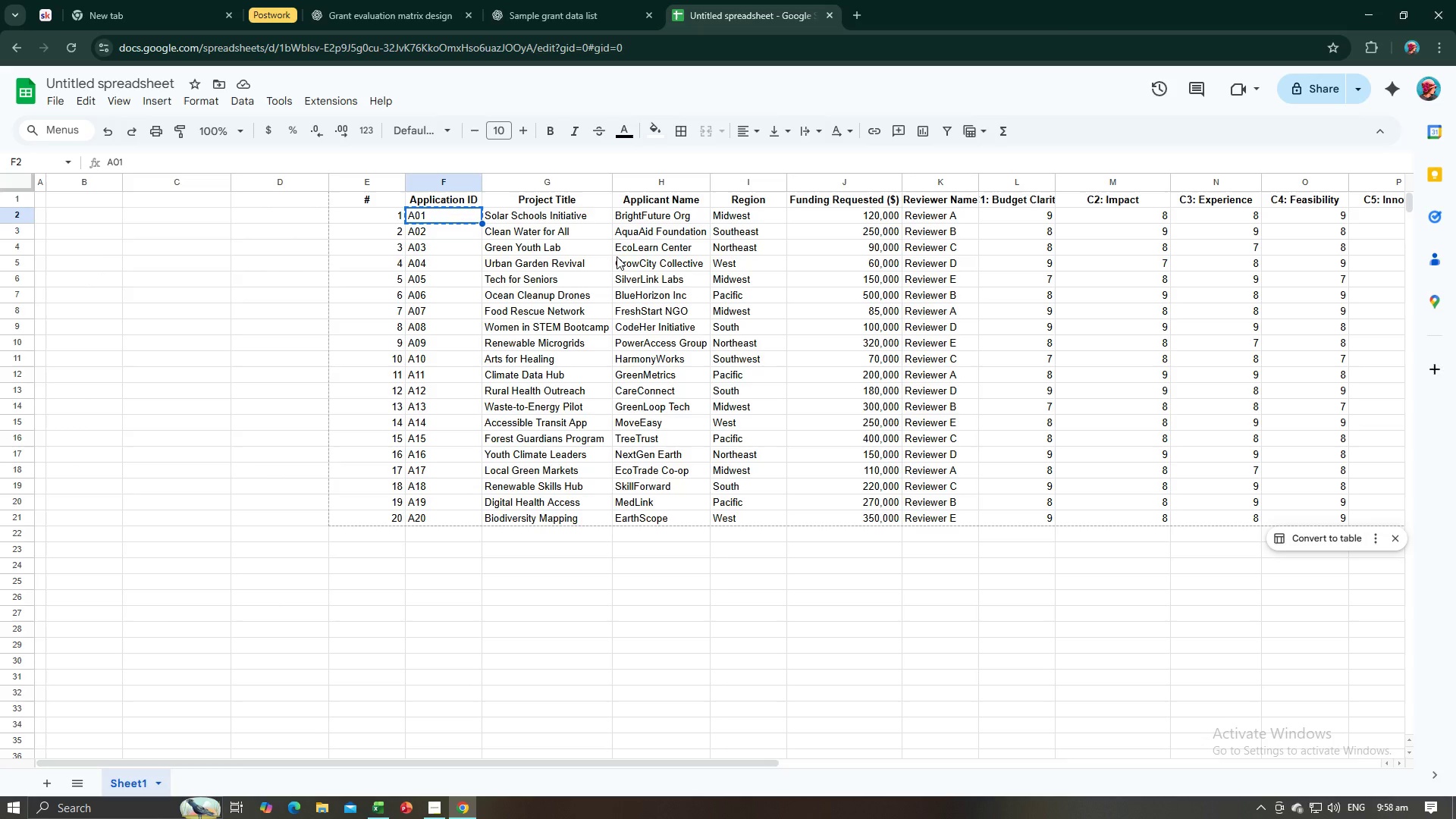 
key(Alt+AltLeft)
 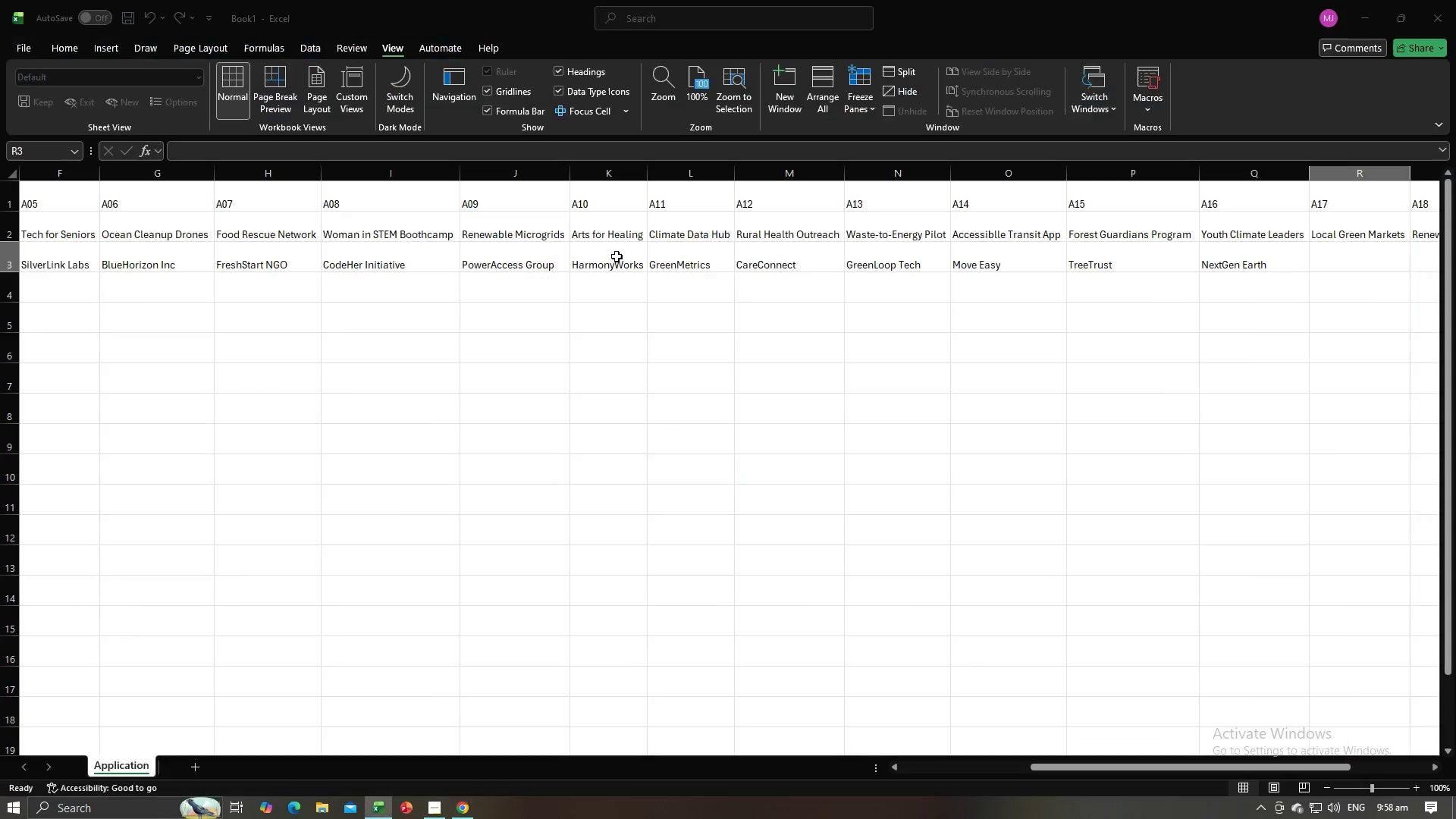 
key(Tab)
type(EcoTrade Co-op)
key(Tab)
 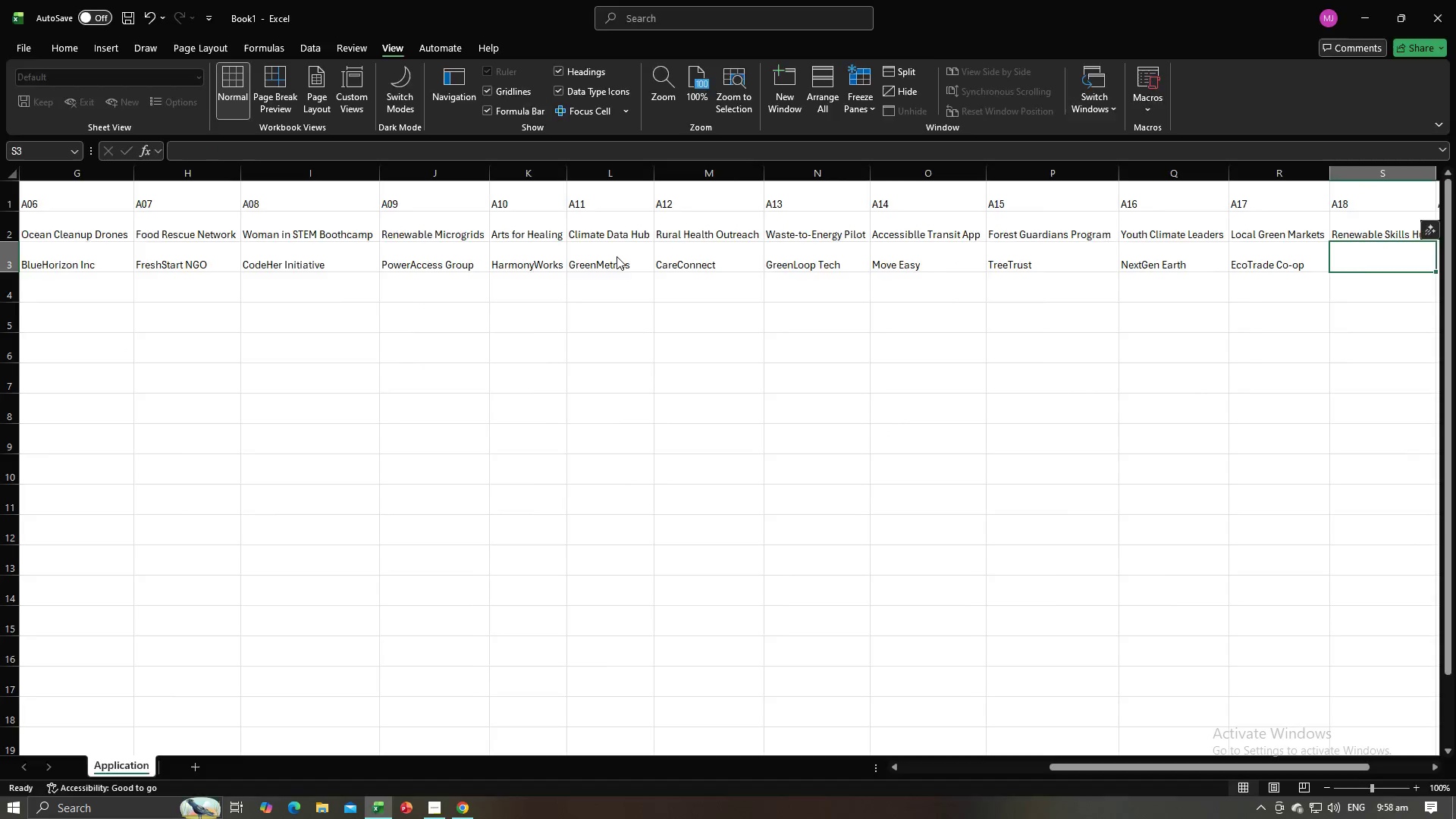 
 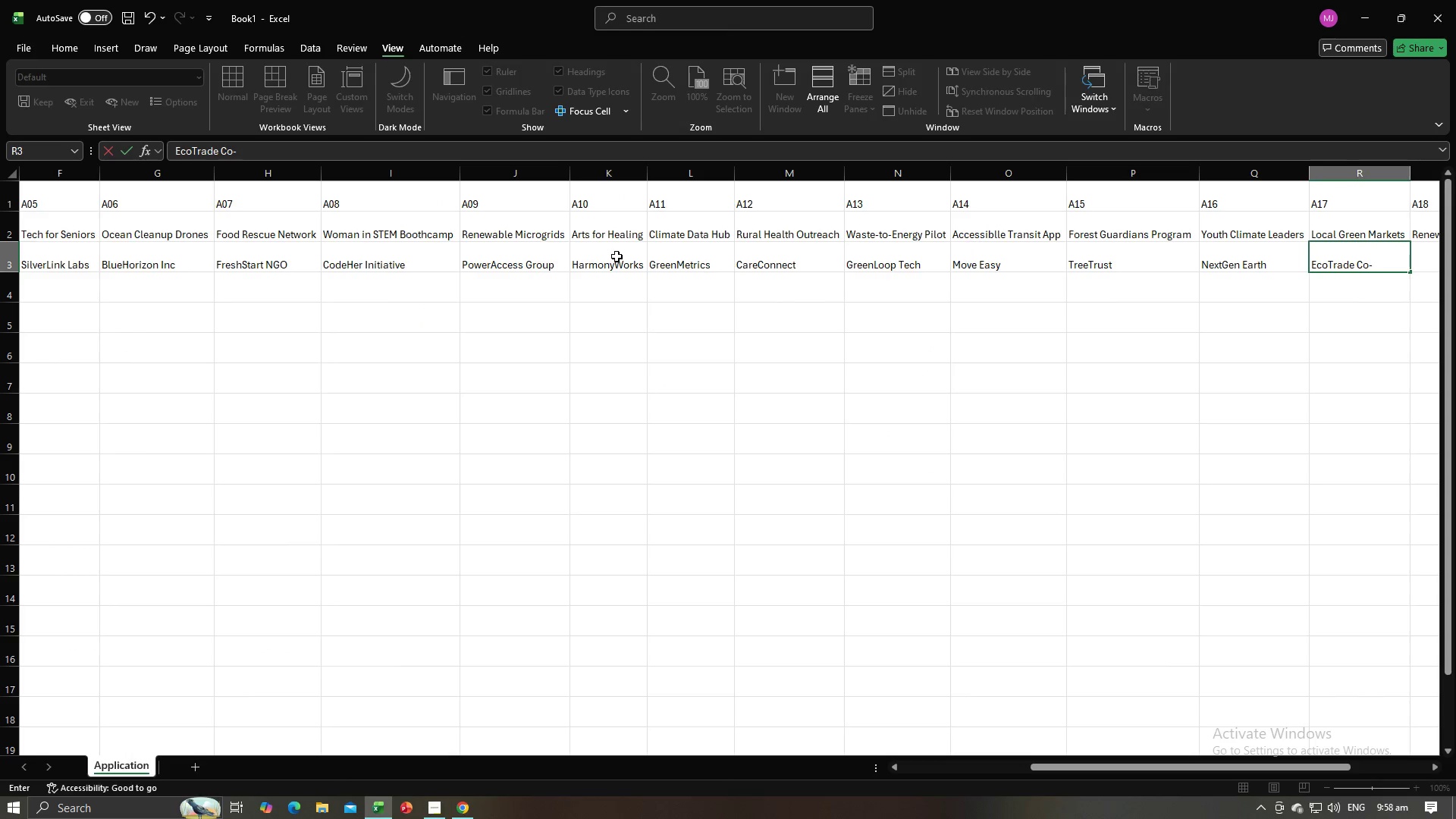 
key(Alt+AltLeft)
 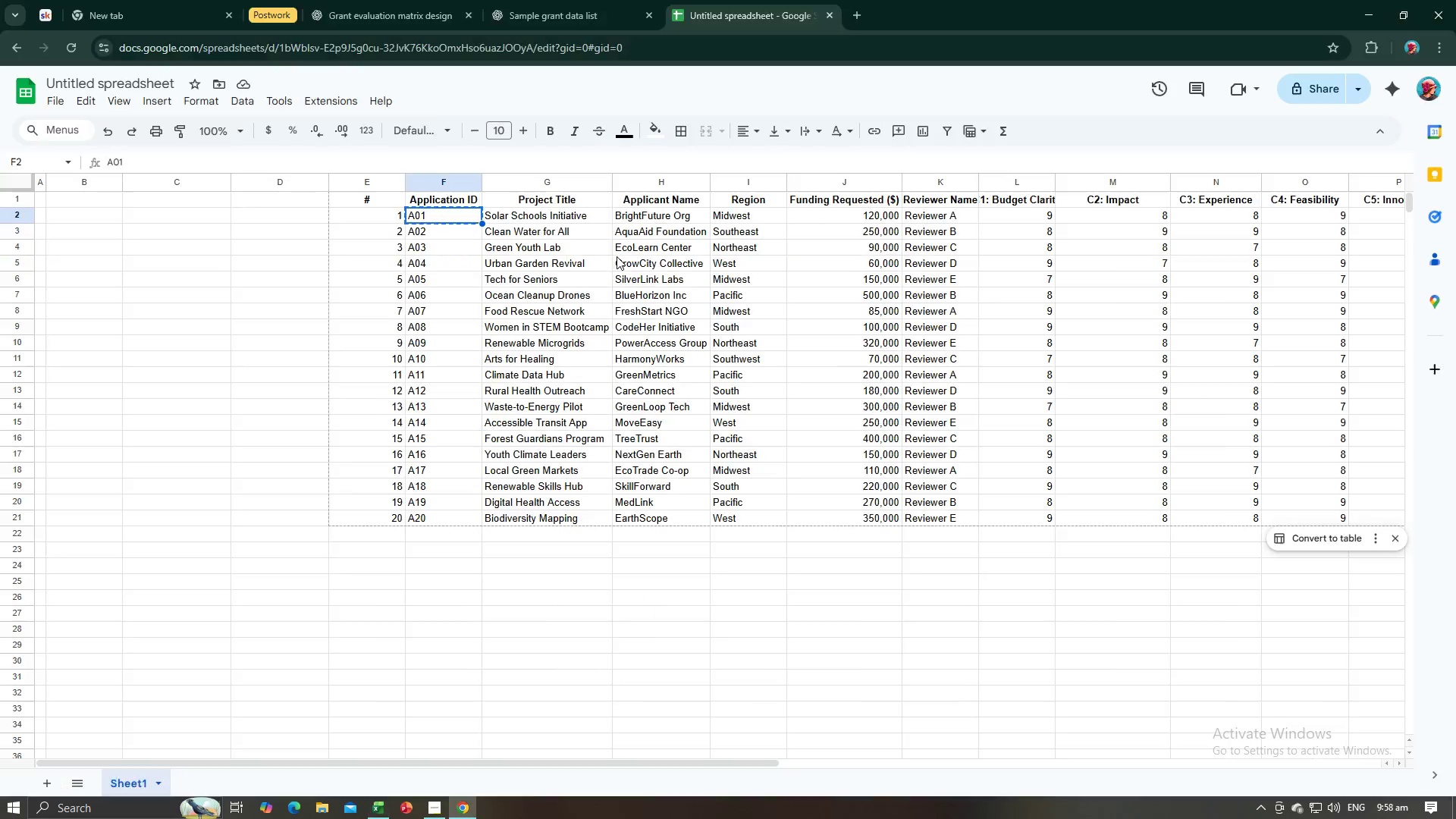 
key(Alt+Tab)
 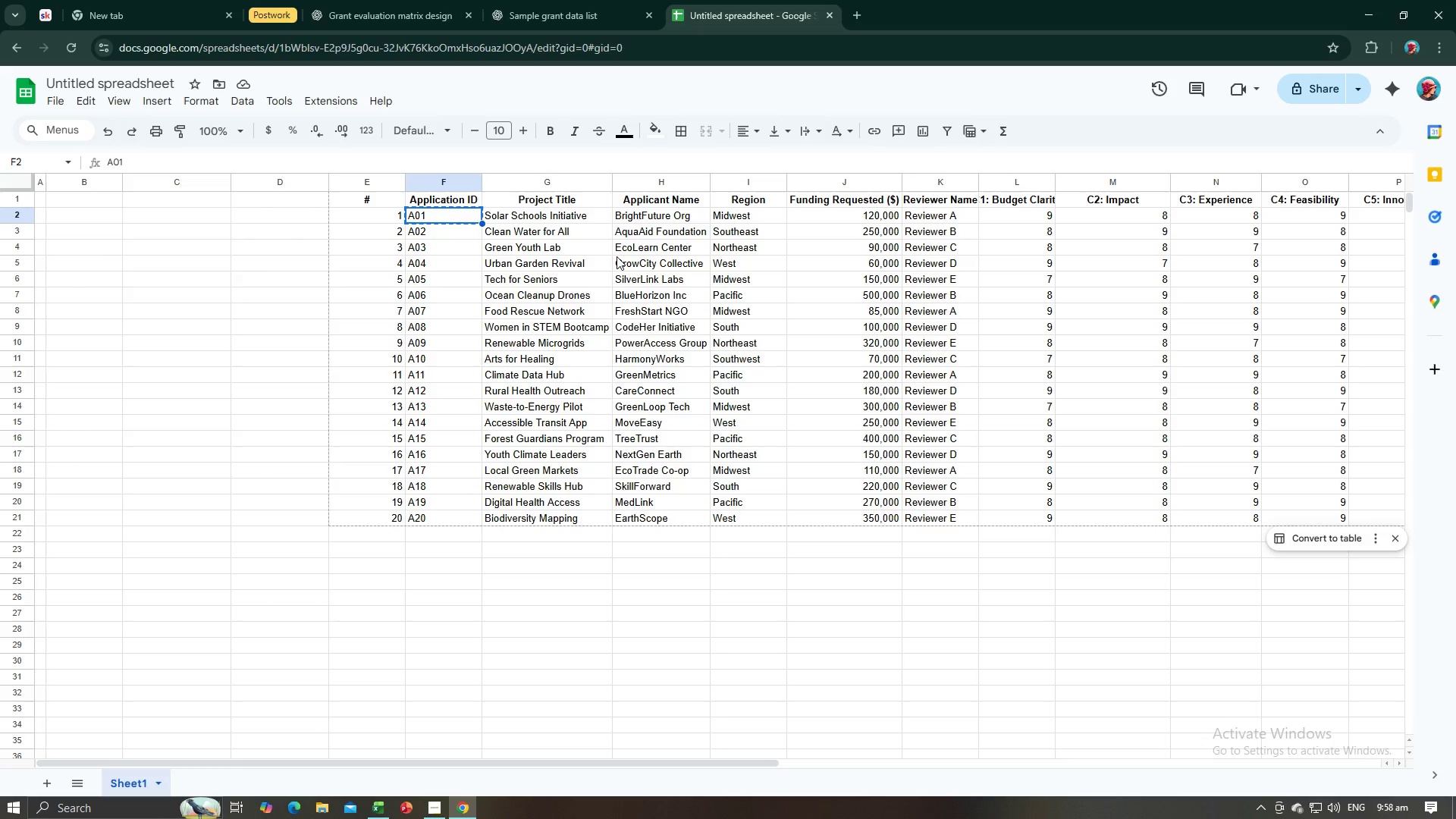 
key(Alt+AltLeft)
 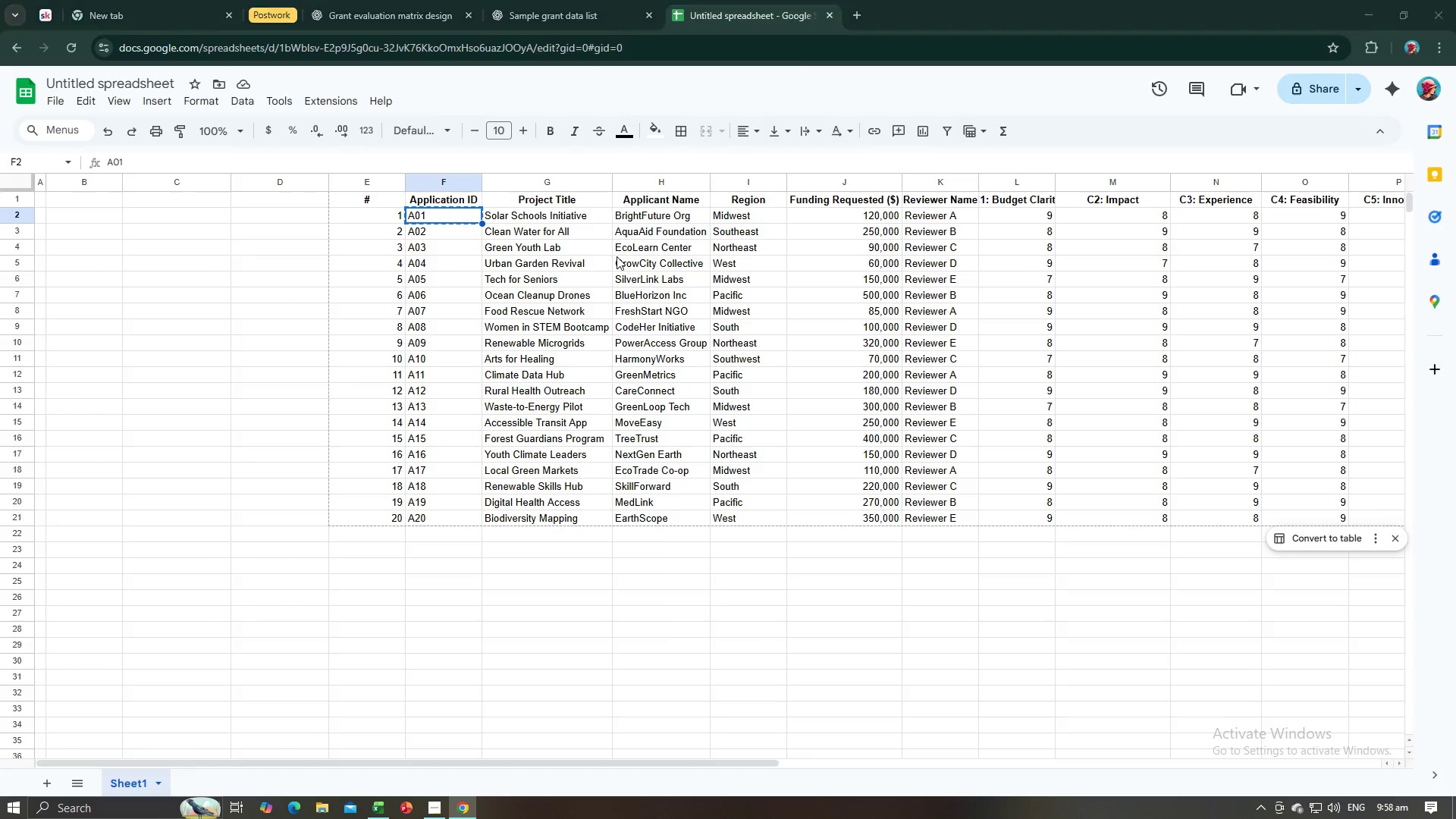 
key(Tab)
type(SkillForward)
key(Tab)
 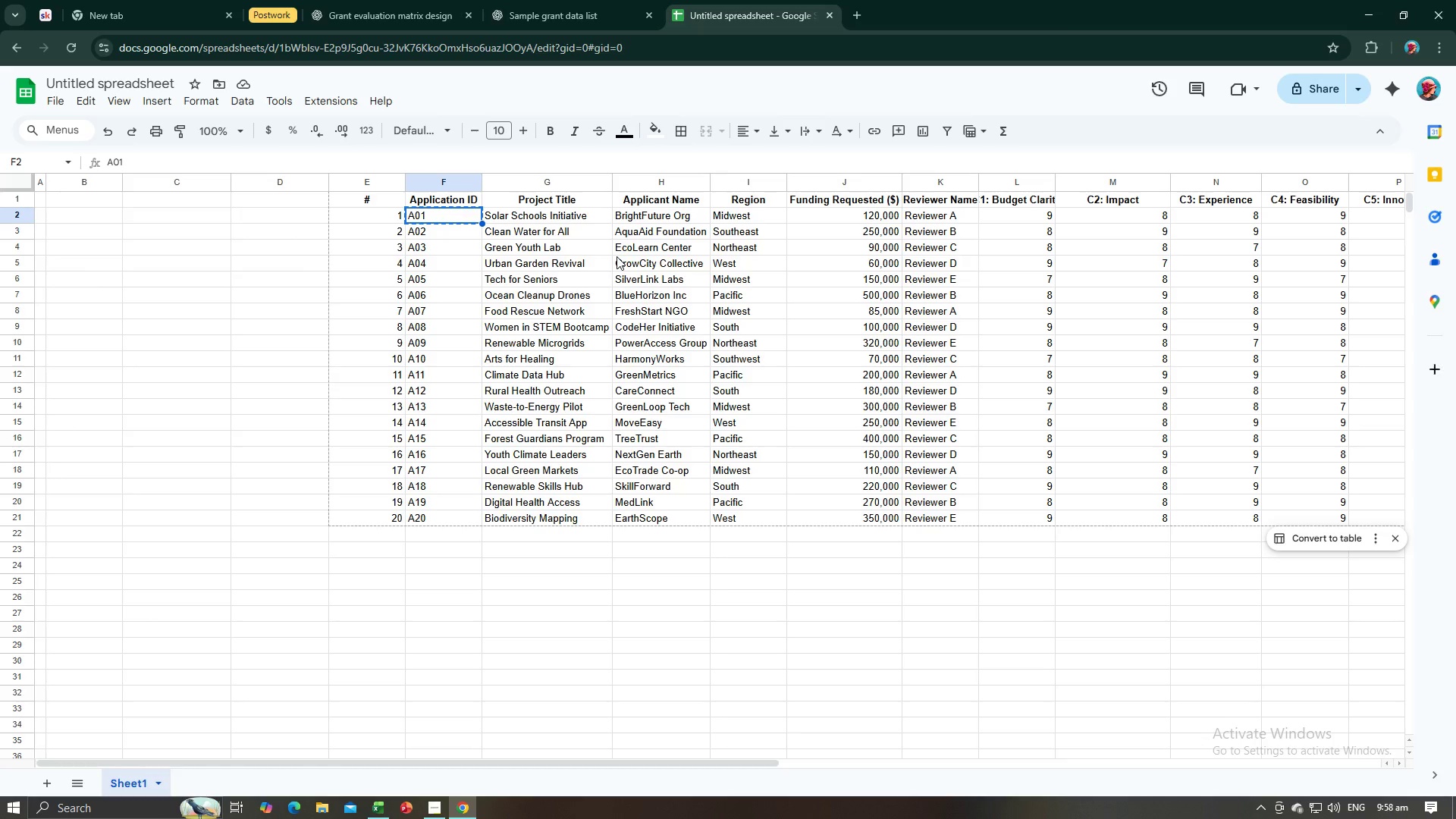 
 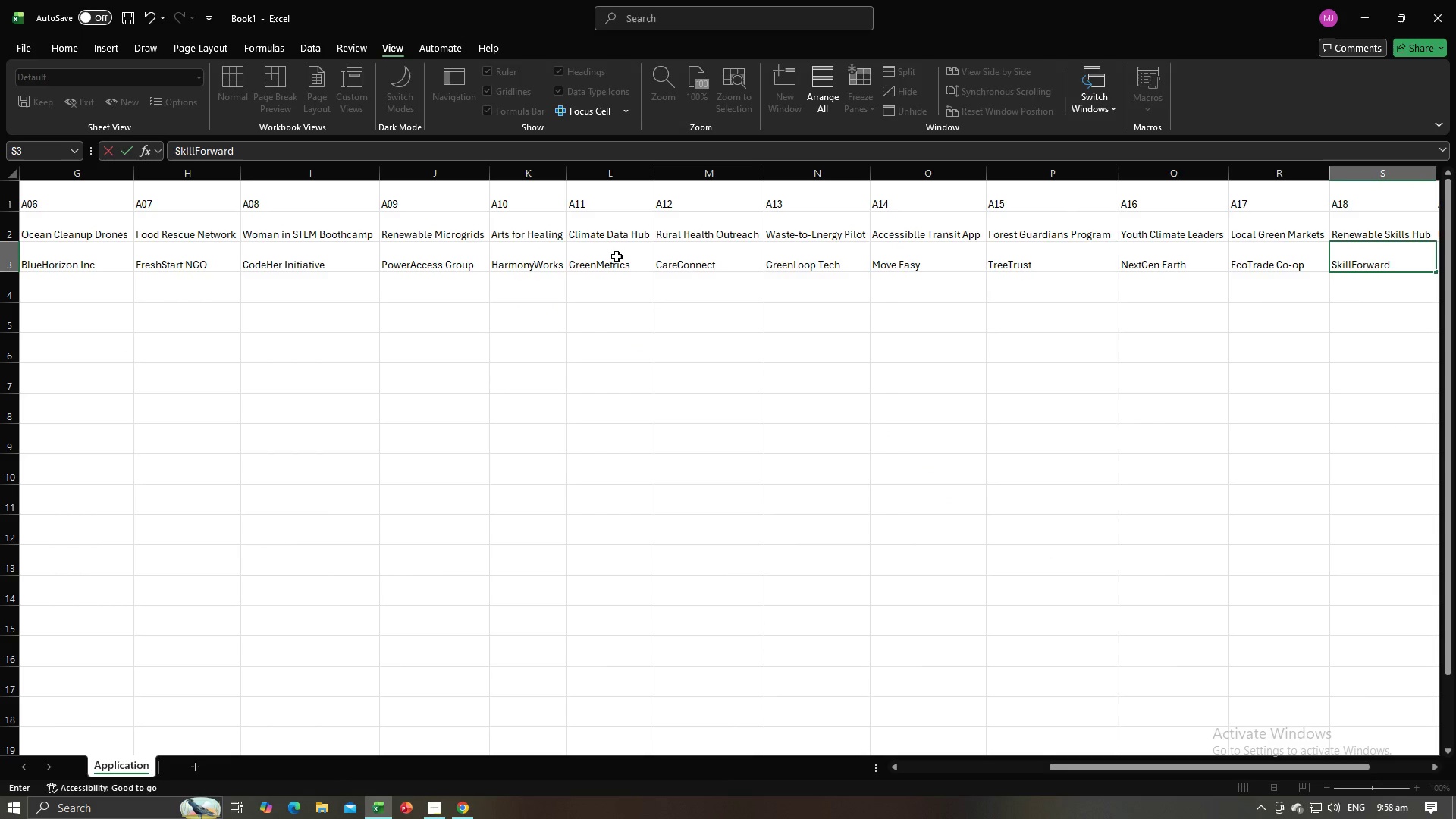 
key(Alt+AltLeft)
 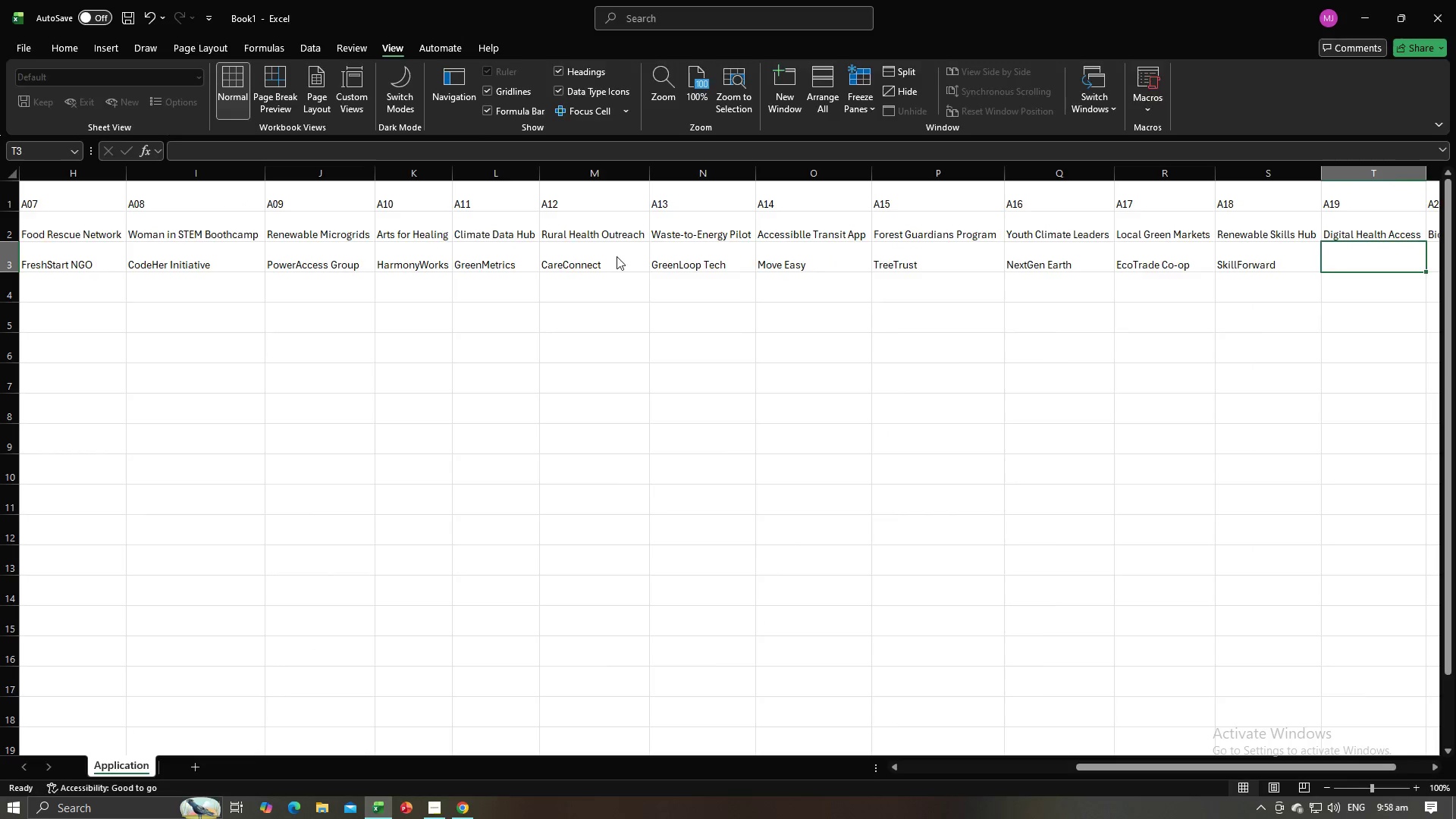 
key(Alt+Tab)
 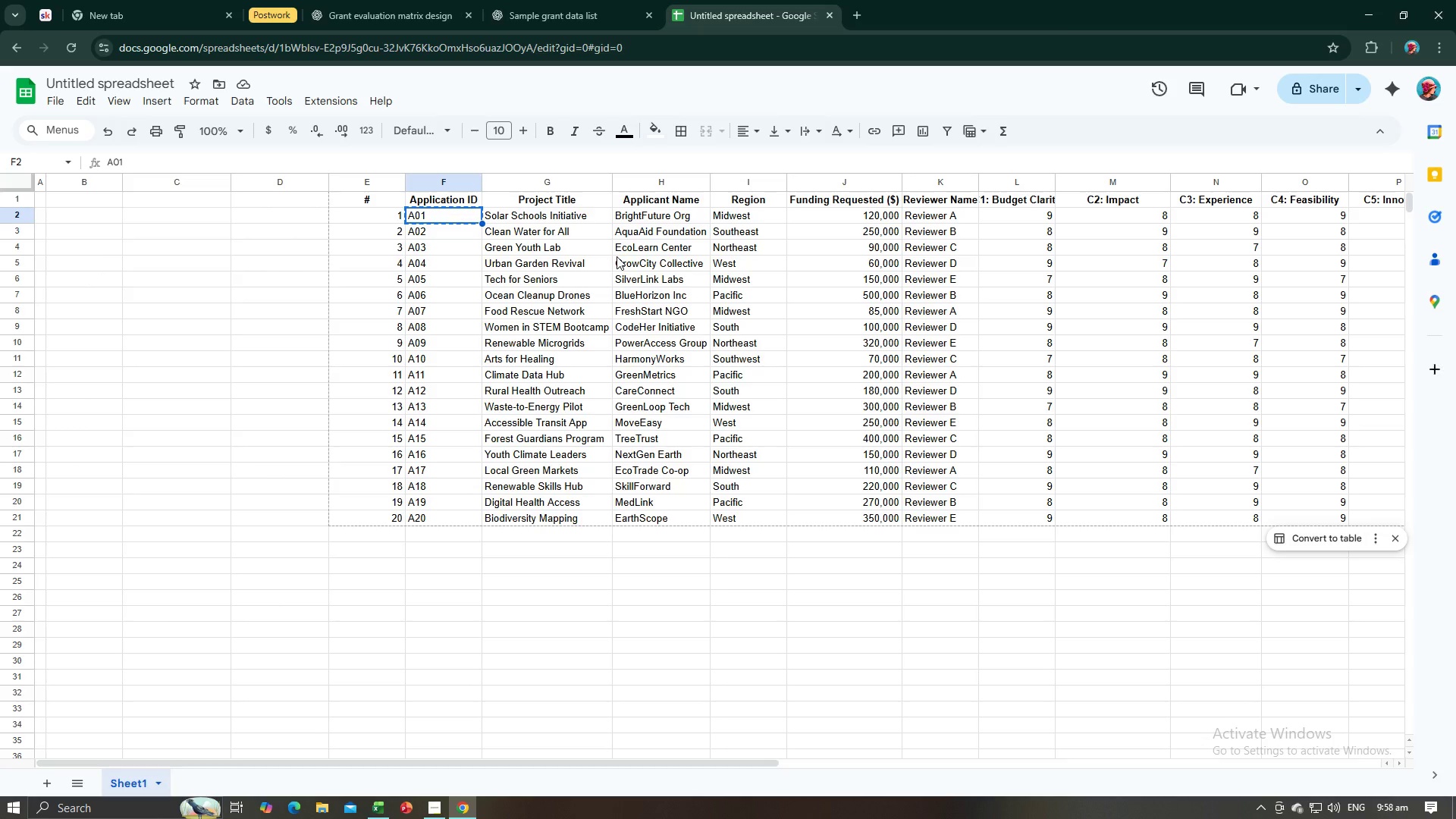 
key(Alt+AltLeft)
 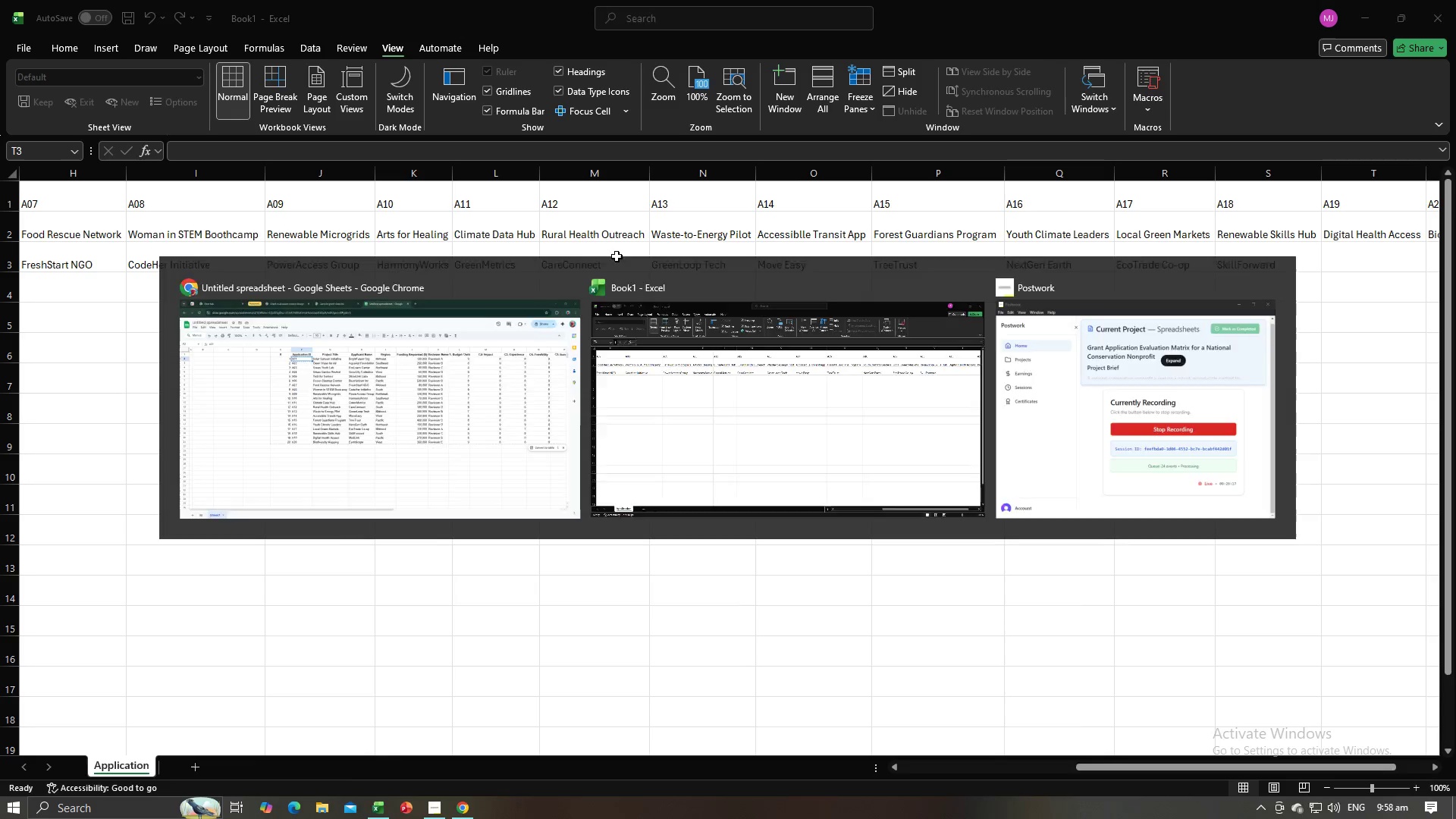 
key(Tab)
type(Medlink)
key(Backspace)
key(Backspace)
key(Backspace)
key(Backspace)
type(Link)
key(Tab)
 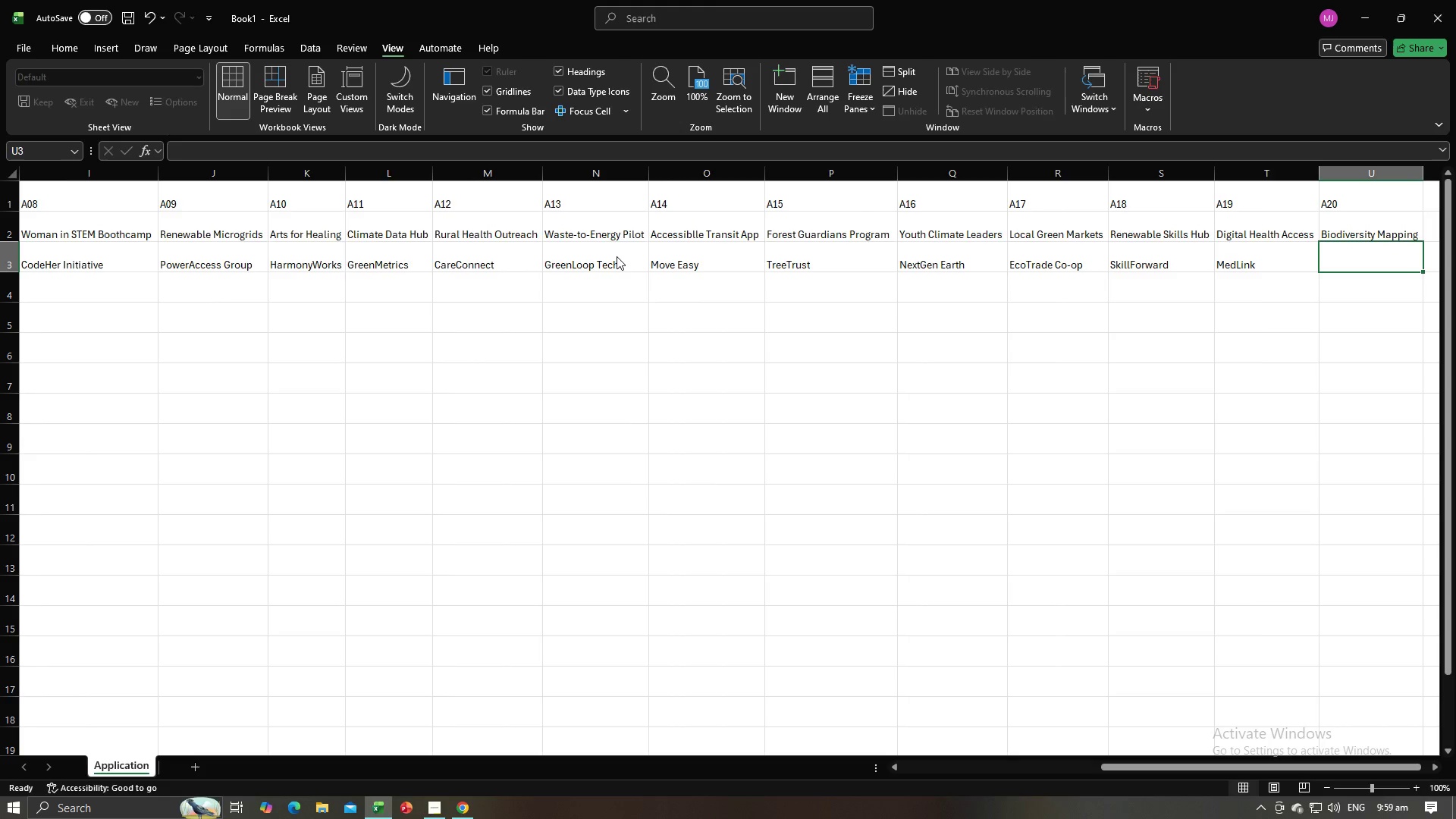 
key(Alt+AltLeft)
 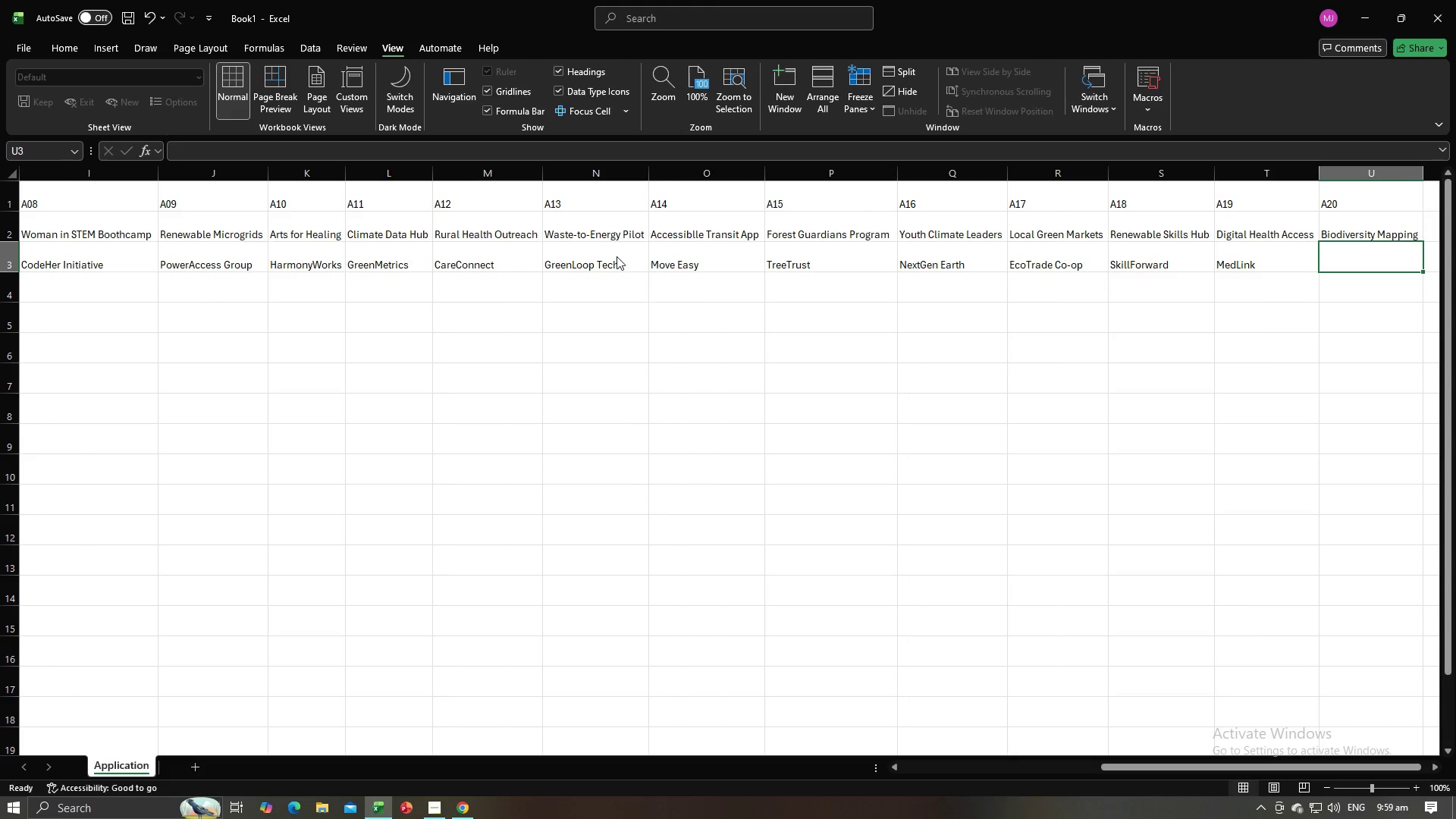 
key(Alt+Tab)
 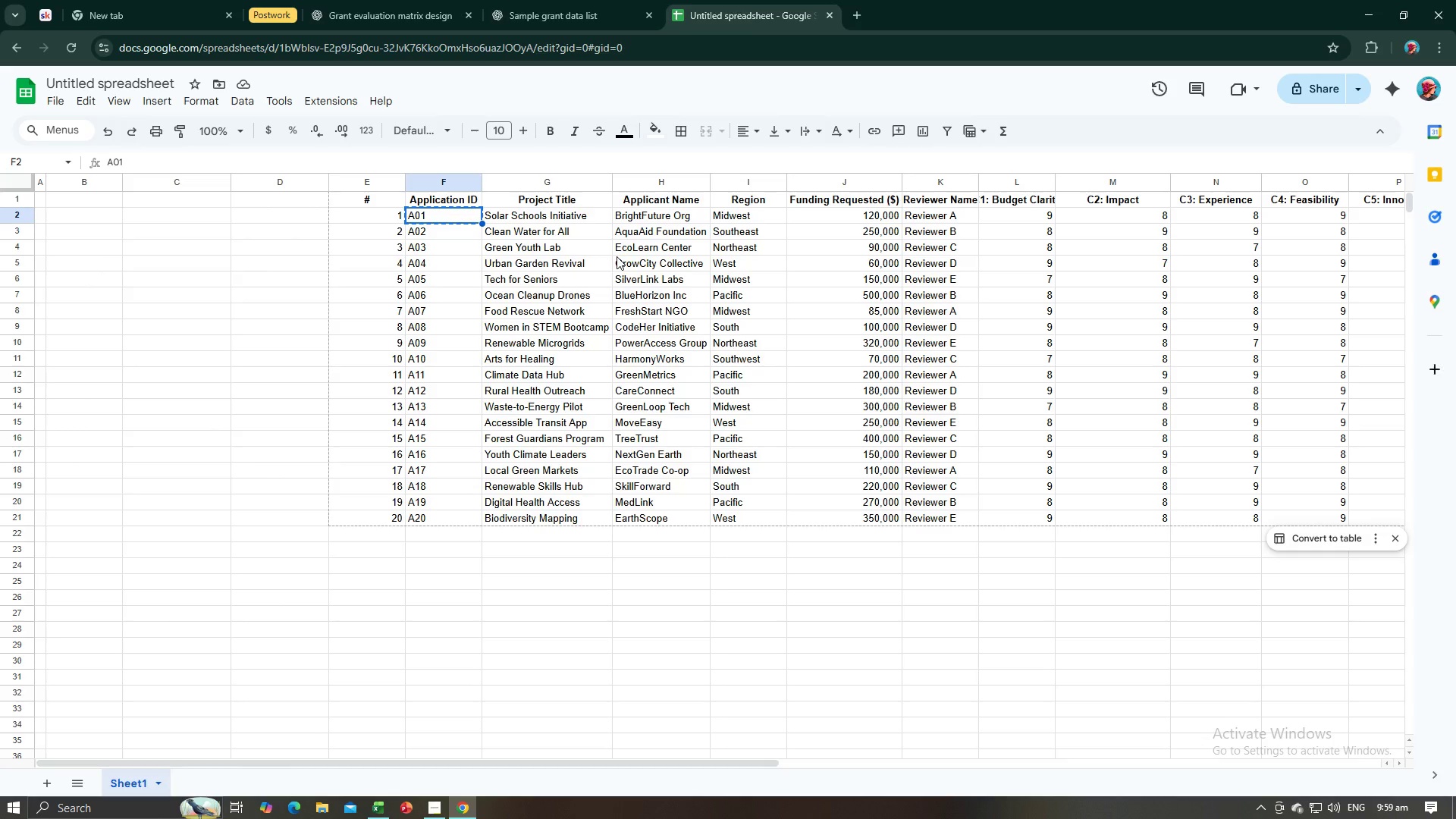 
key(Alt+AltLeft)
 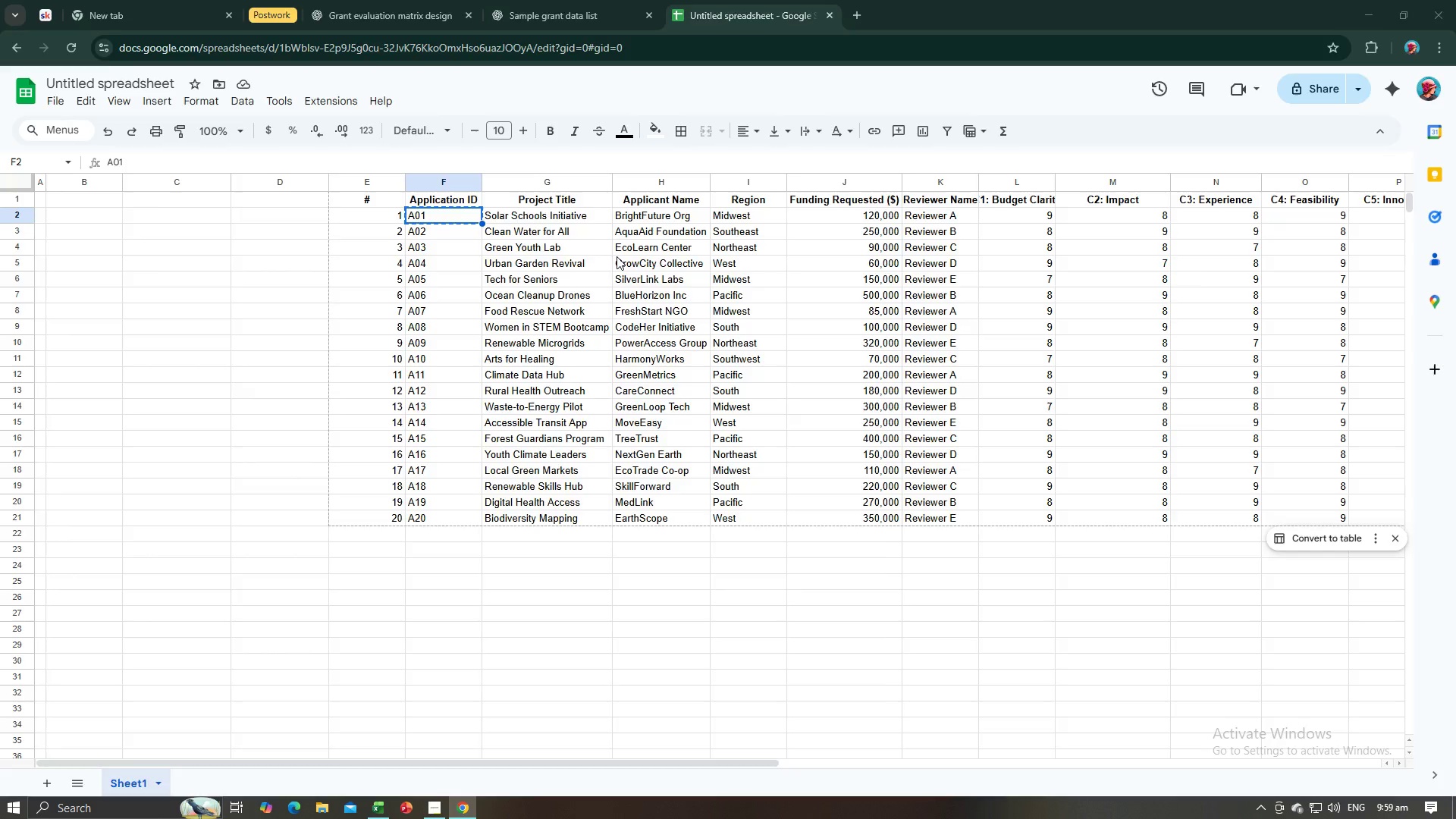 
key(Tab)
type(EarthScope)
 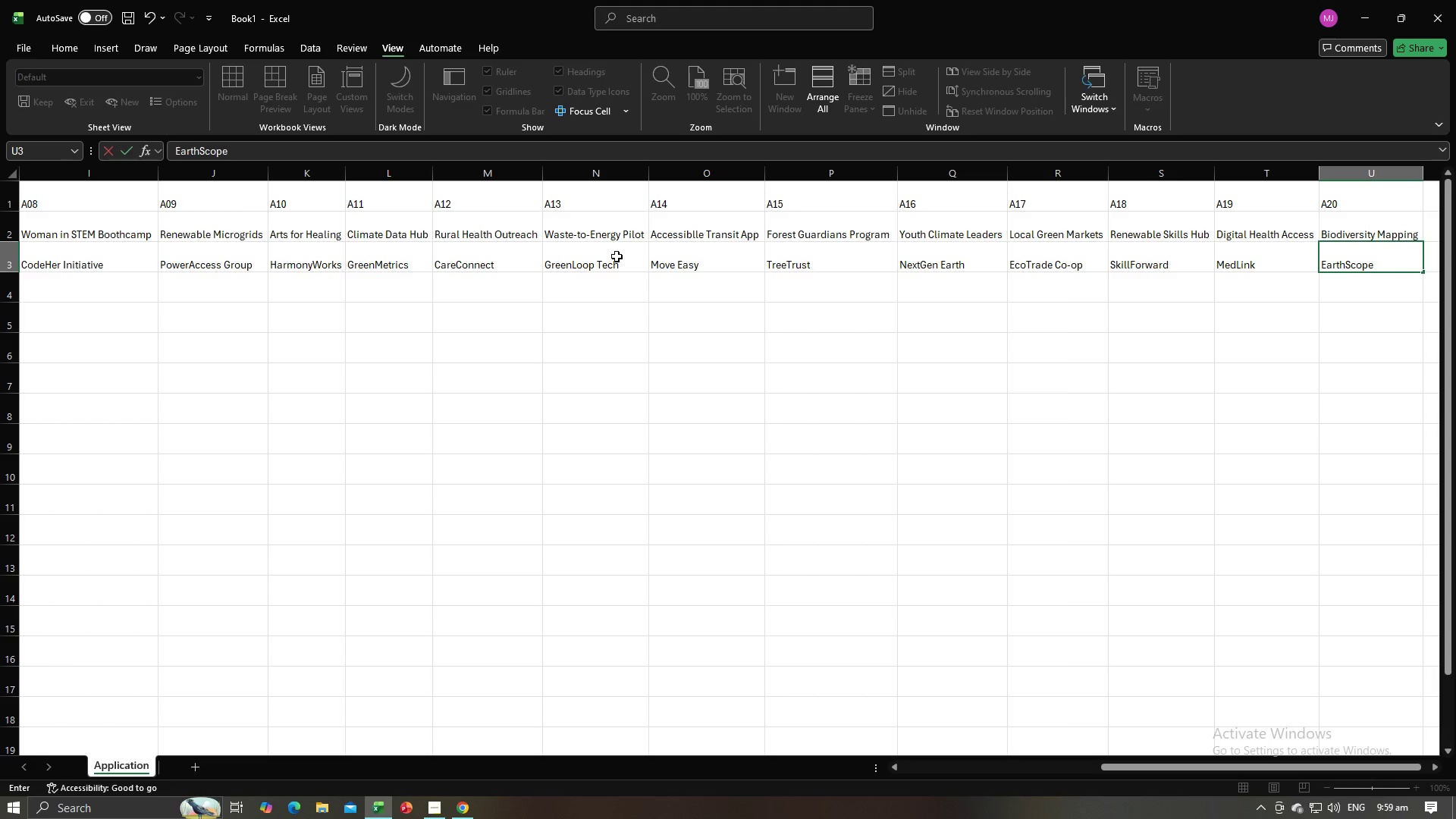 
left_click_drag(start_coordinate=[1119, 762], to_coordinate=[827, 771])
 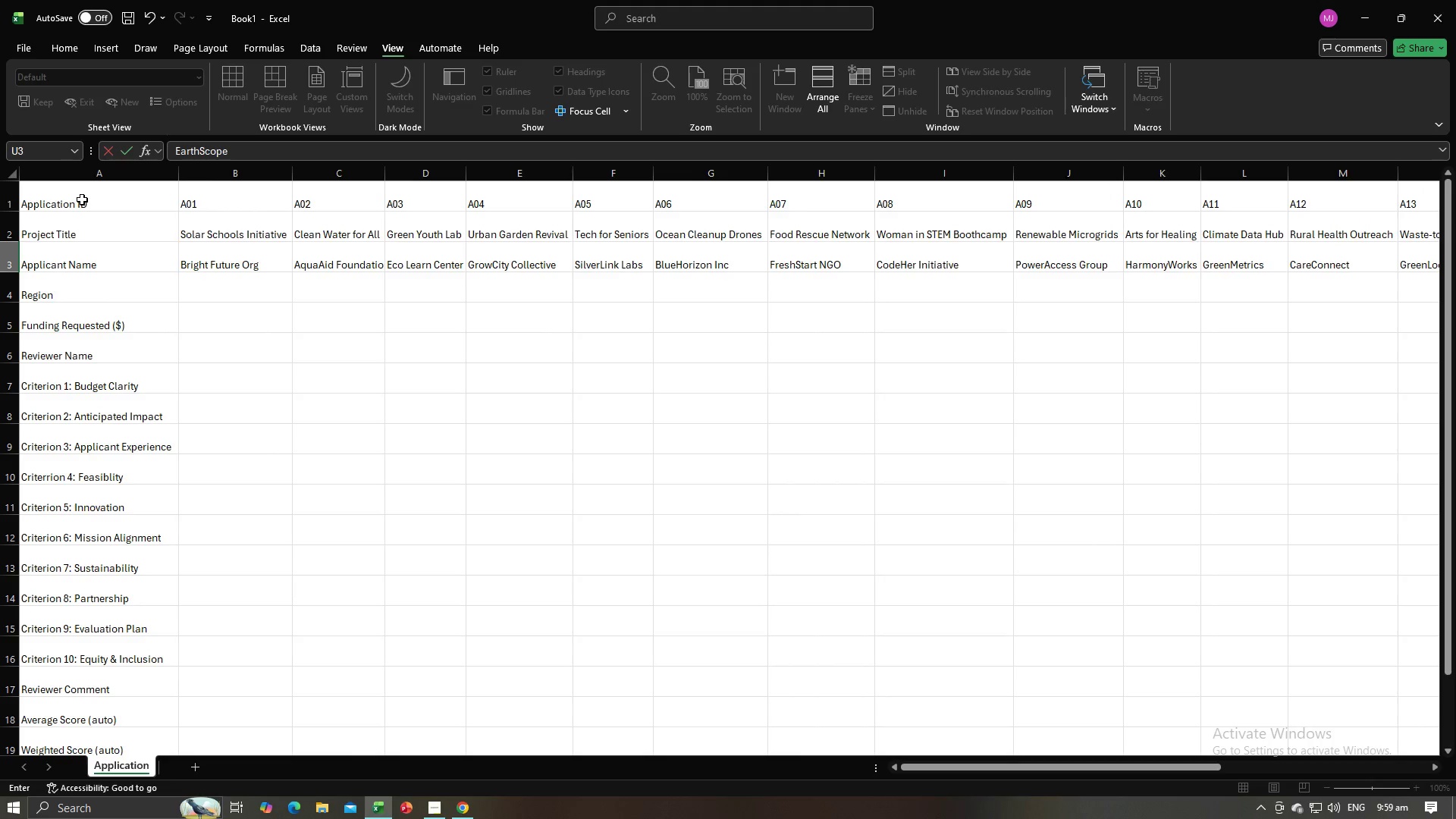 
left_click_drag(start_coordinate=[81, 199], to_coordinate=[98, 766])
 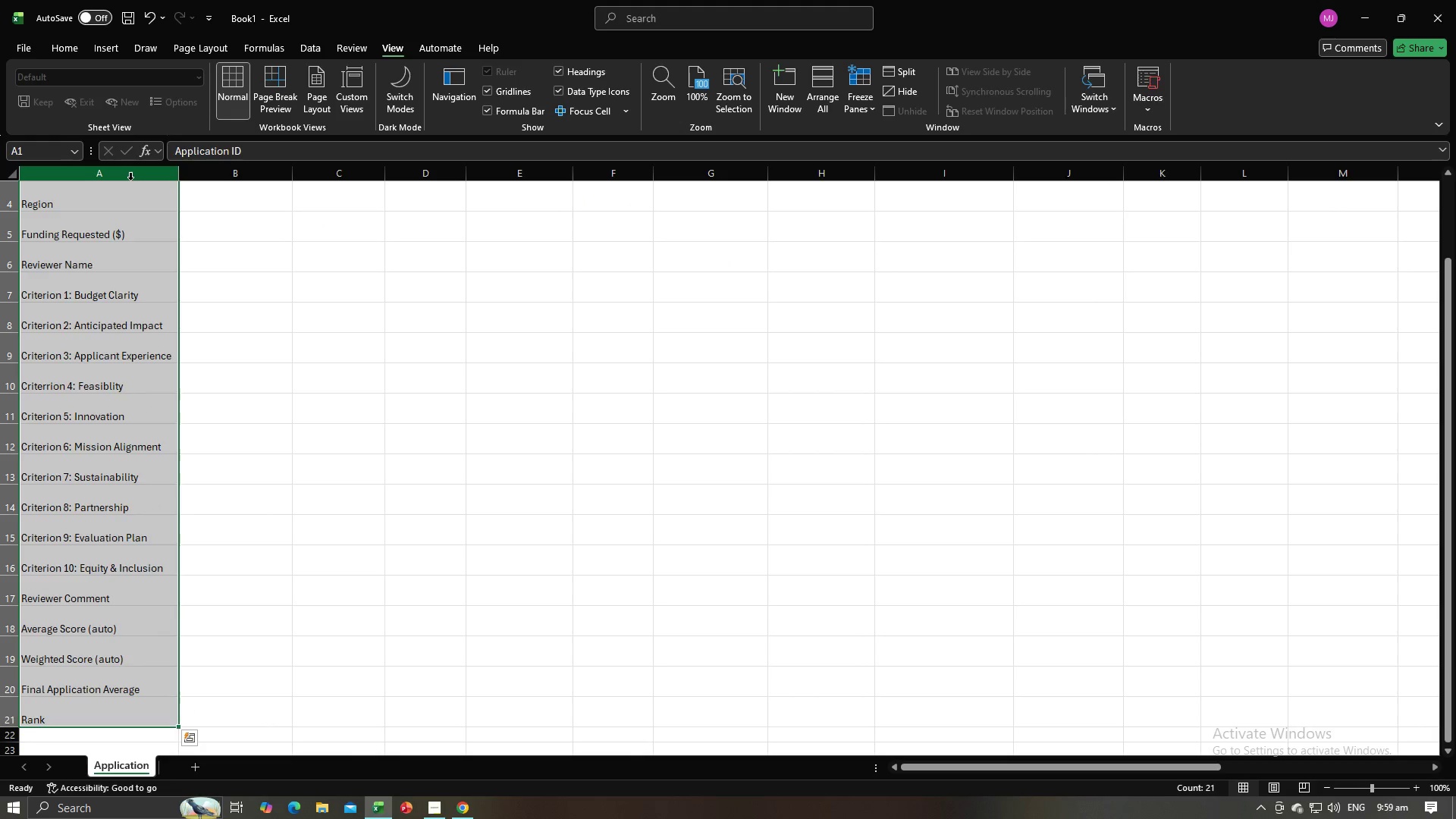 
left_click([130, 180])
 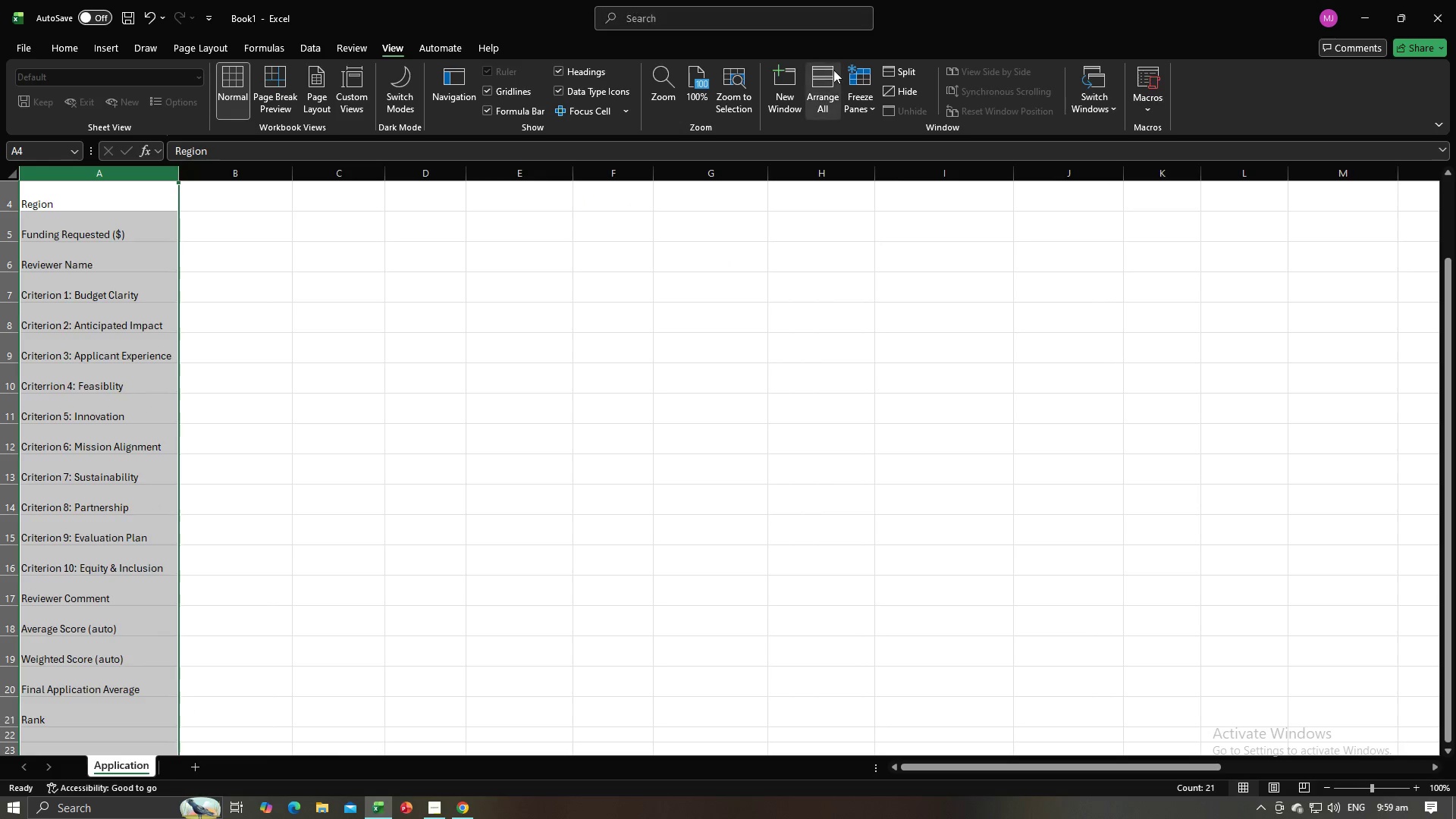 
left_click([854, 71])
 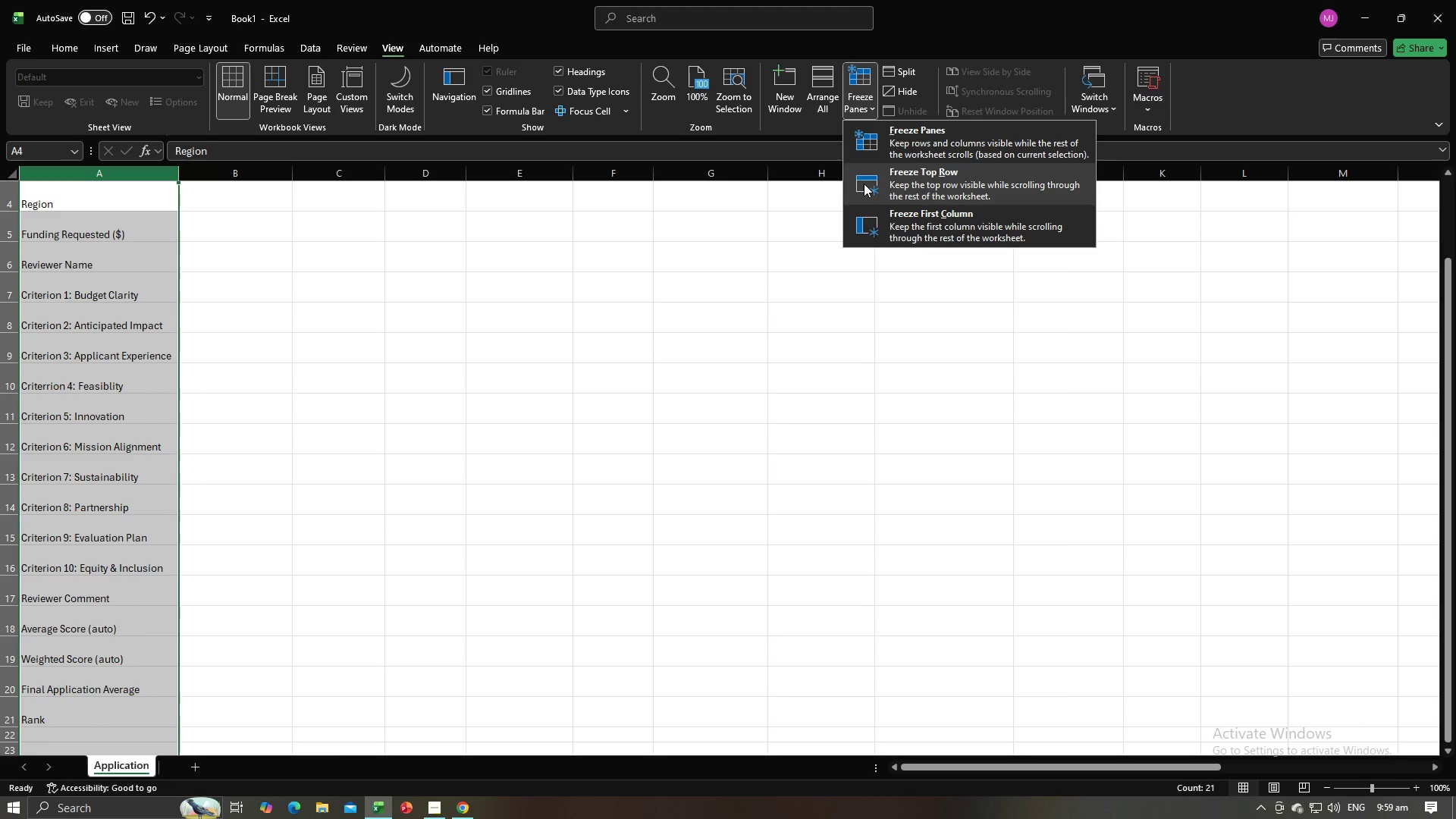 
left_click([863, 217])
 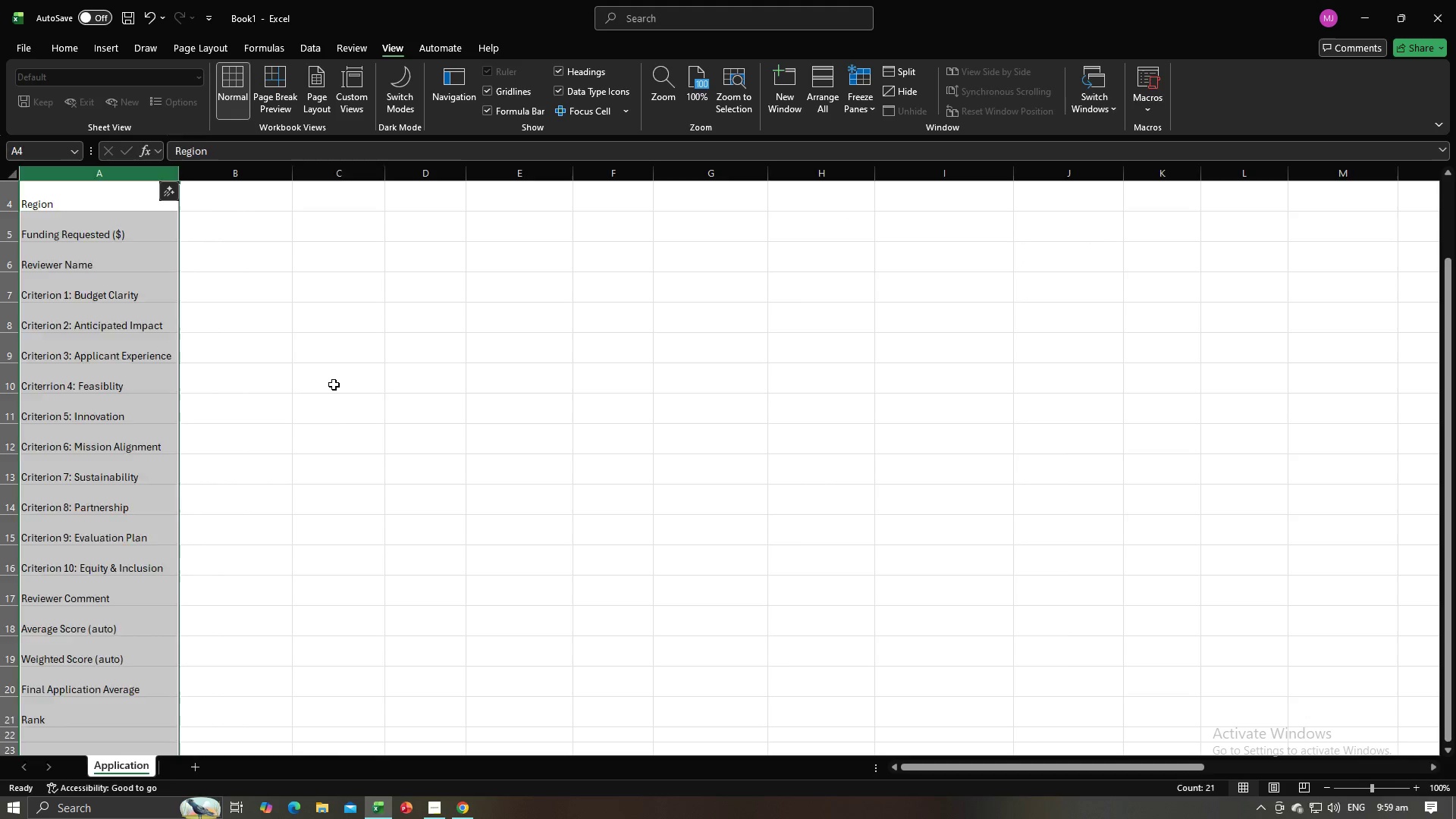 
left_click([334, 384])
 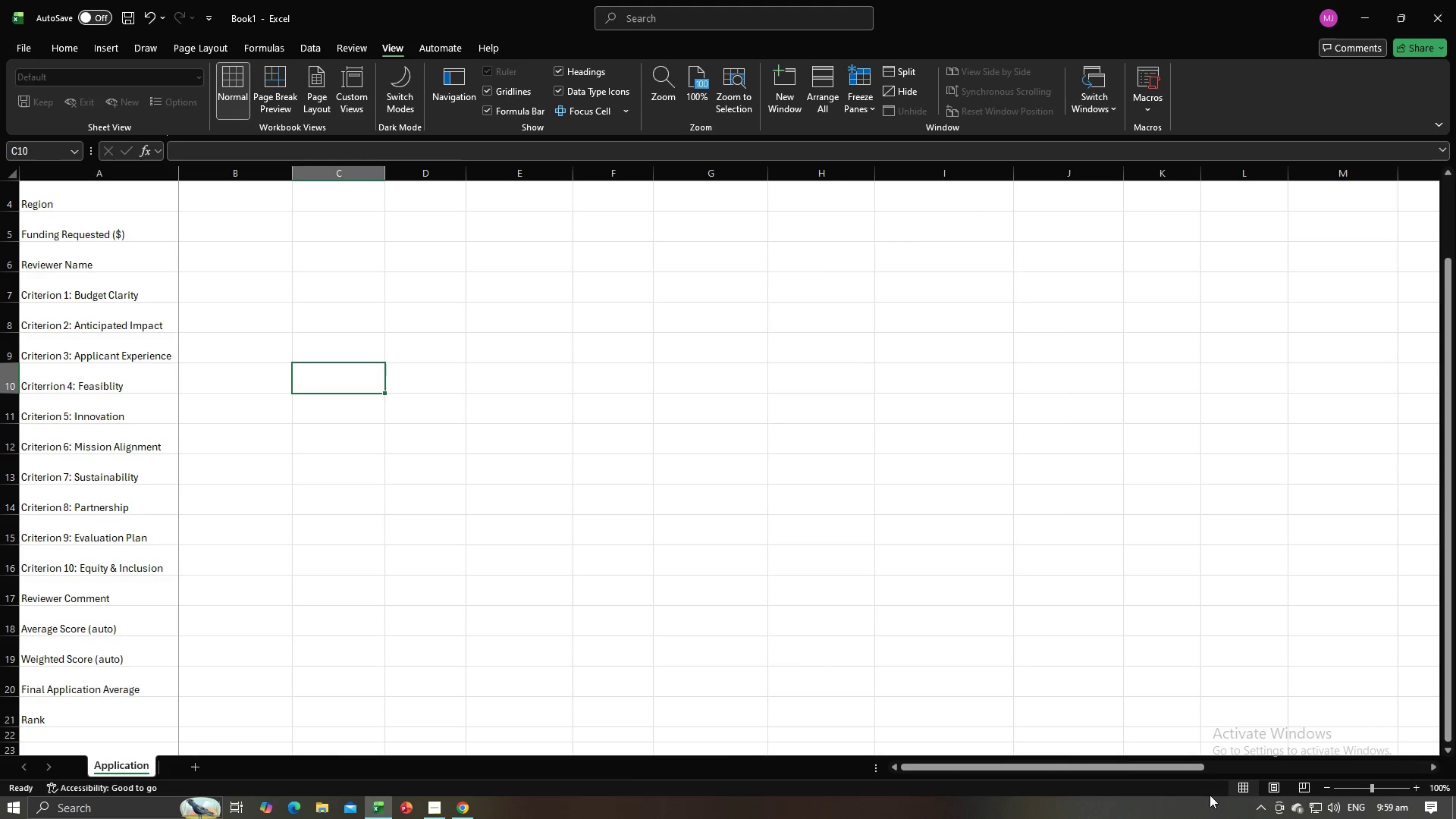 
scroll: coordinate [56, 389], scroll_direction: up, amount: 9.0
 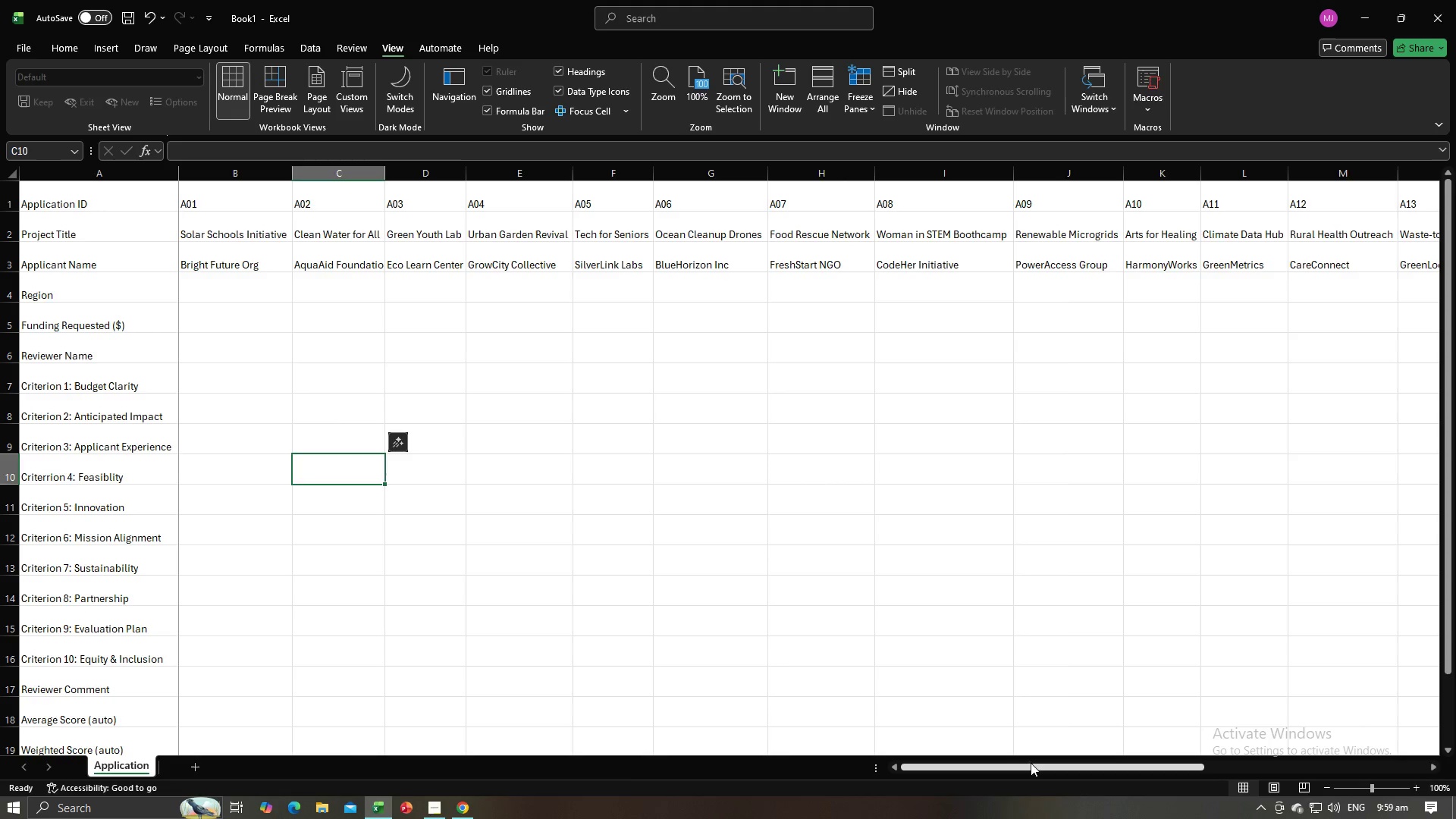 
left_click_drag(start_coordinate=[1031, 763], to_coordinate=[795, 745])
 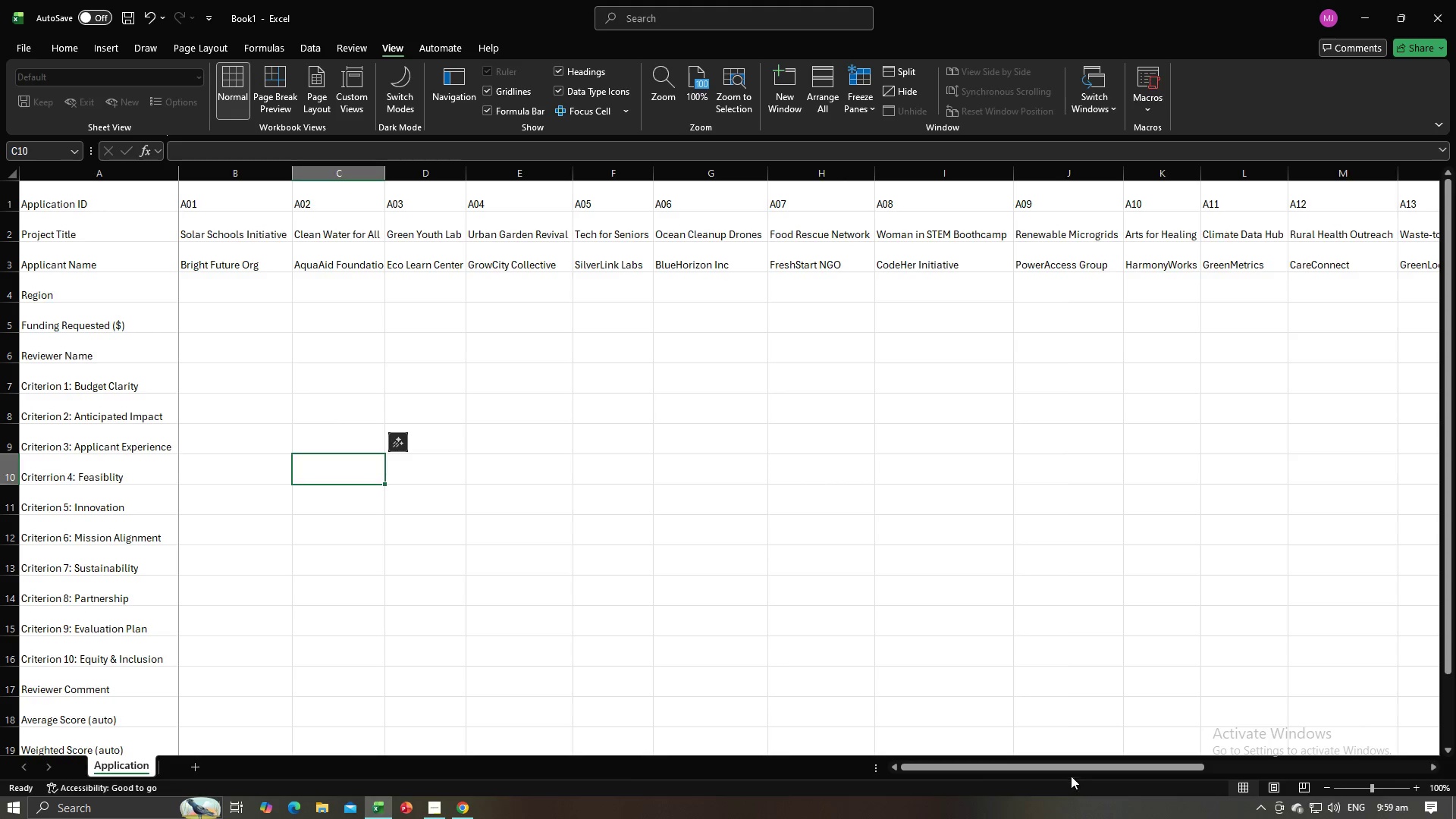 
left_click_drag(start_coordinate=[1070, 768], to_coordinate=[723, 676])
 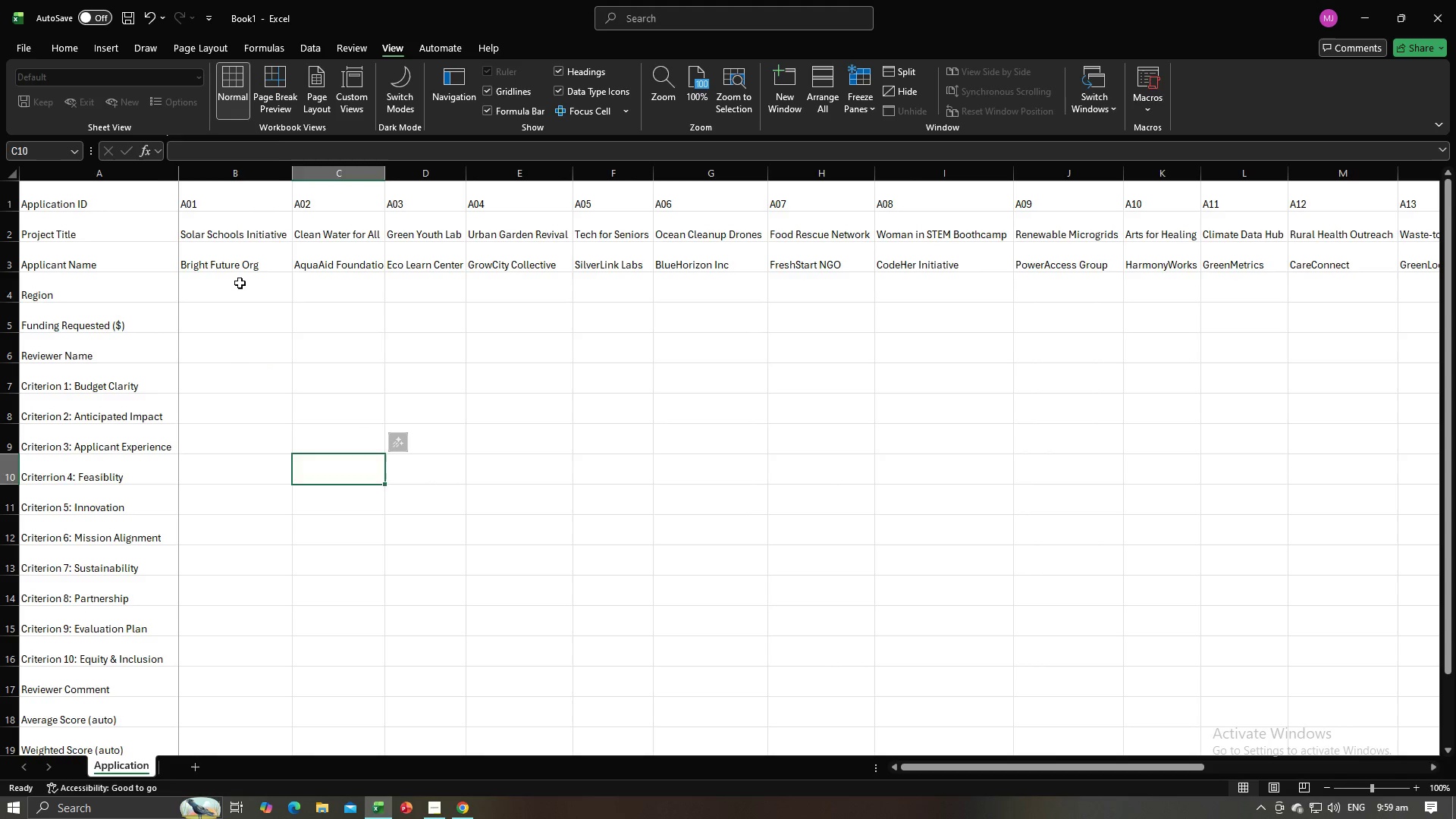 
left_click([240, 283])
 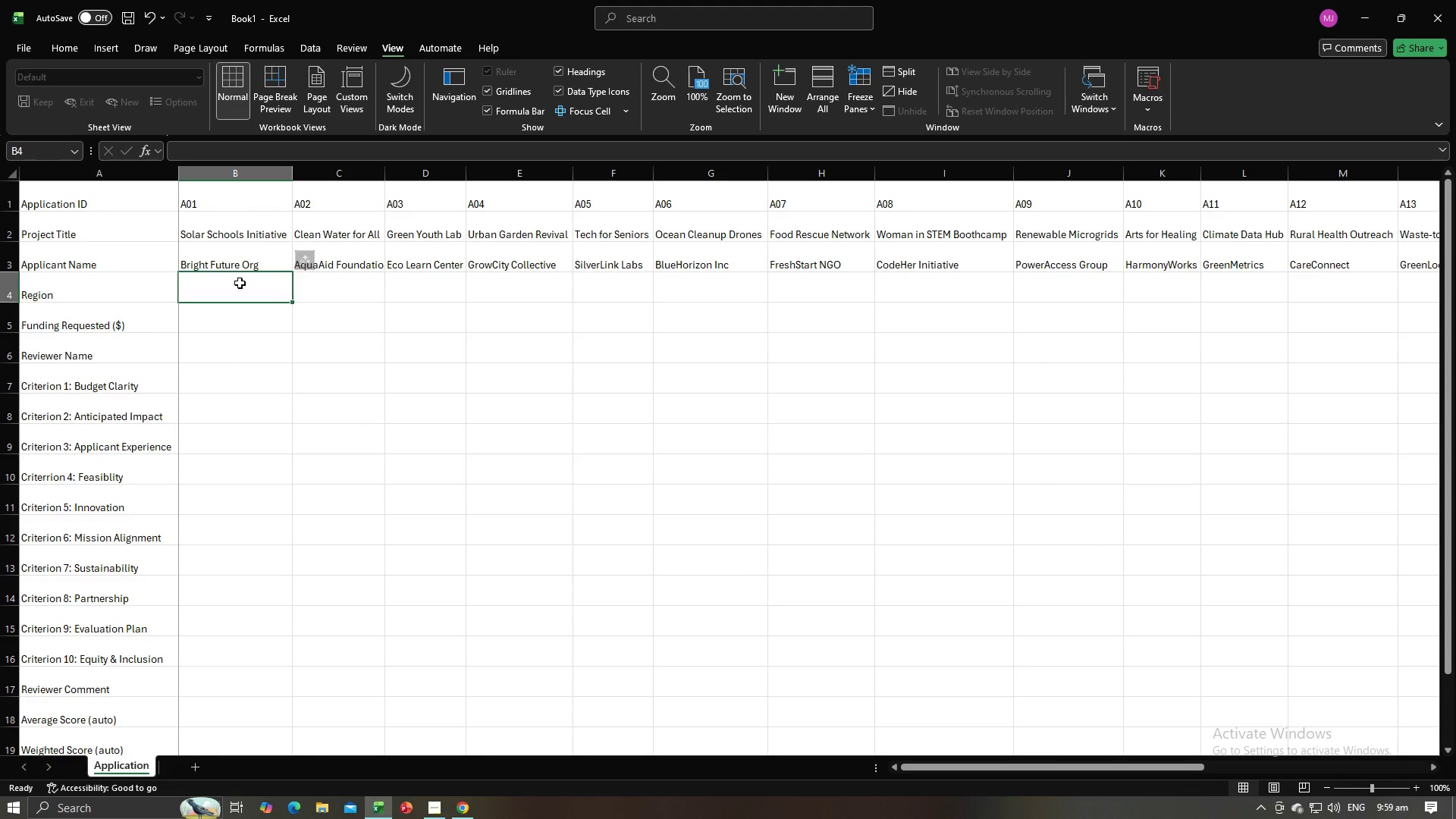 
key(Alt+AltLeft)
 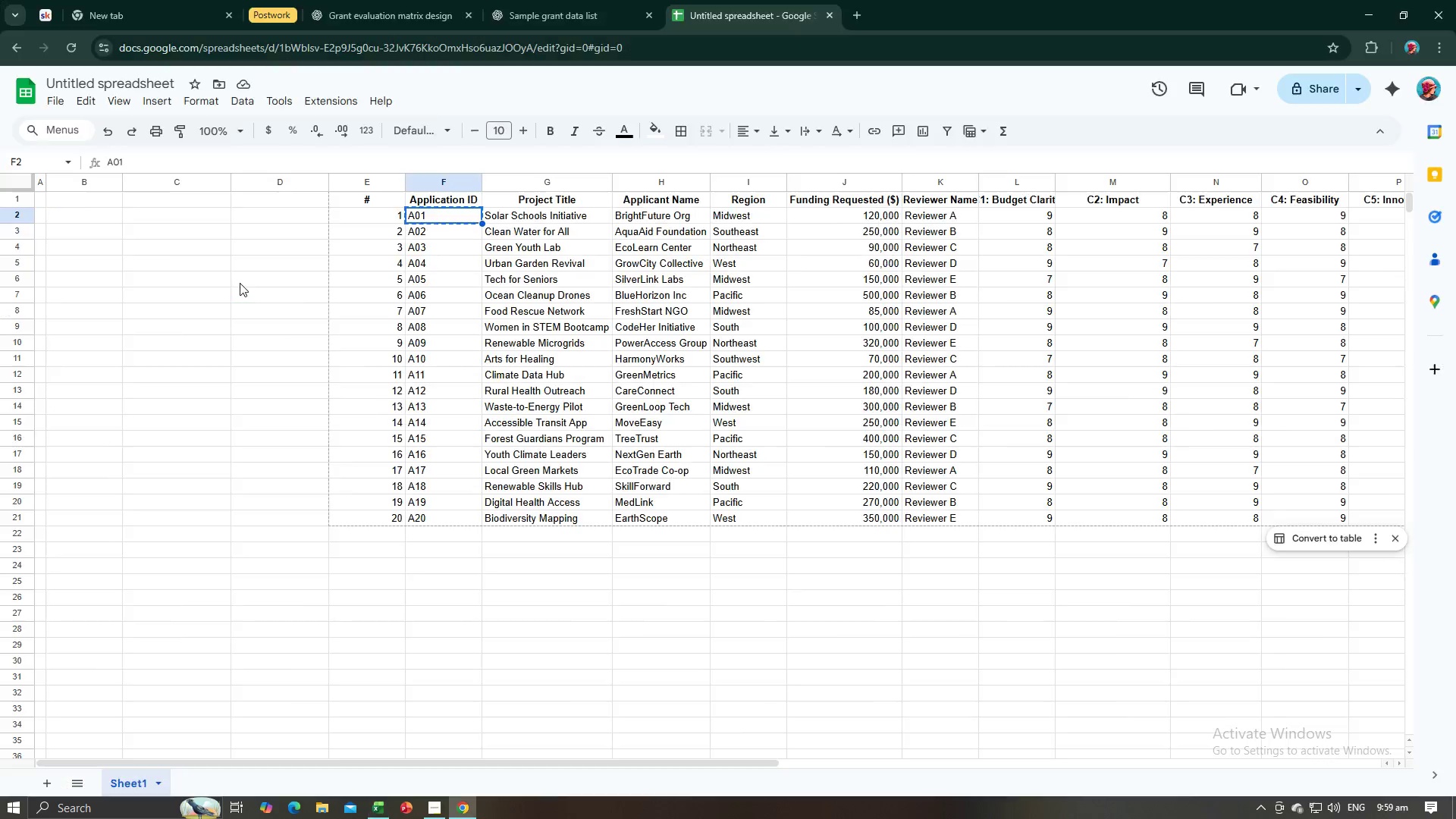 
key(Alt+Tab)
 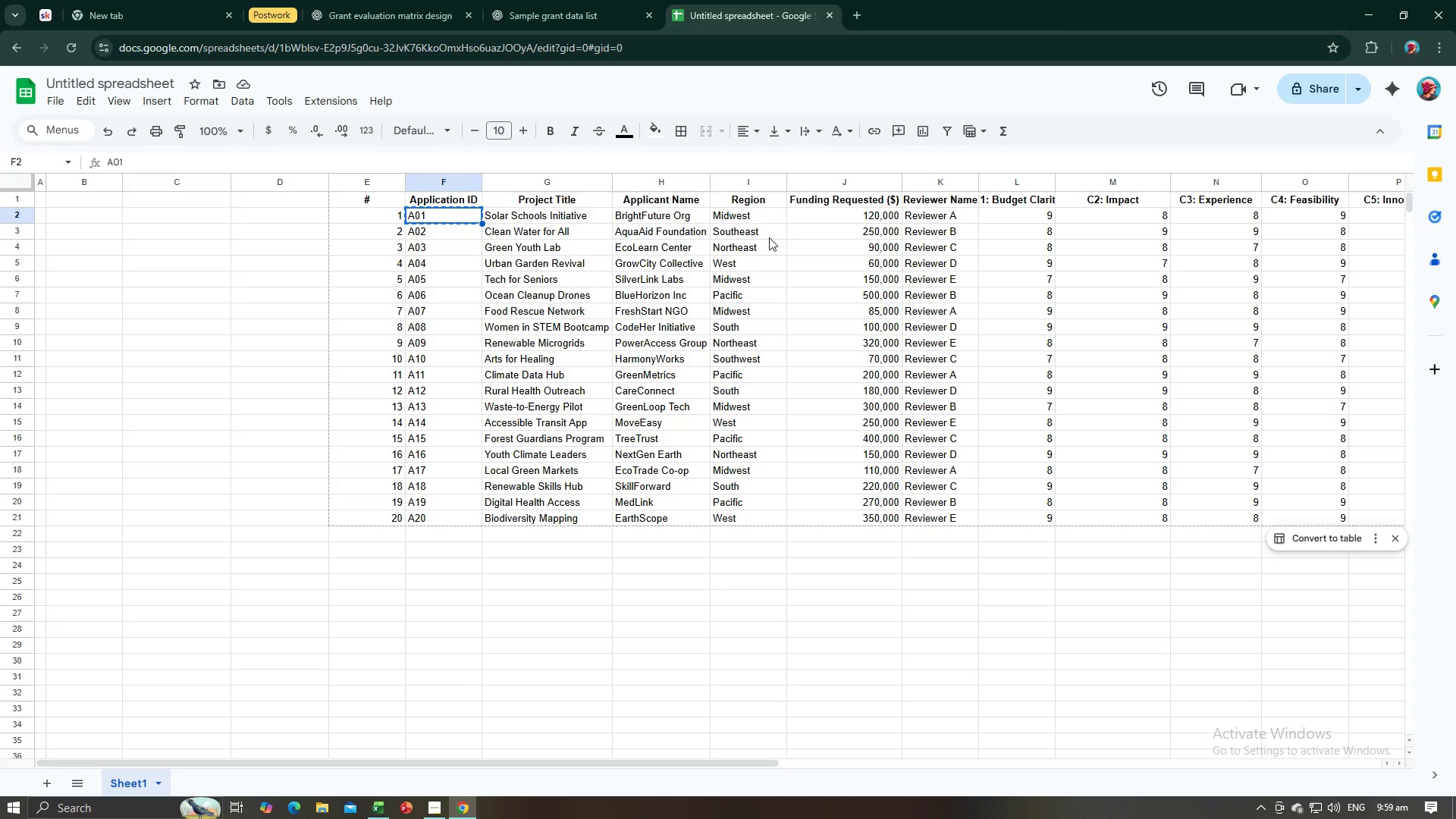 
key(Alt+AltLeft)
 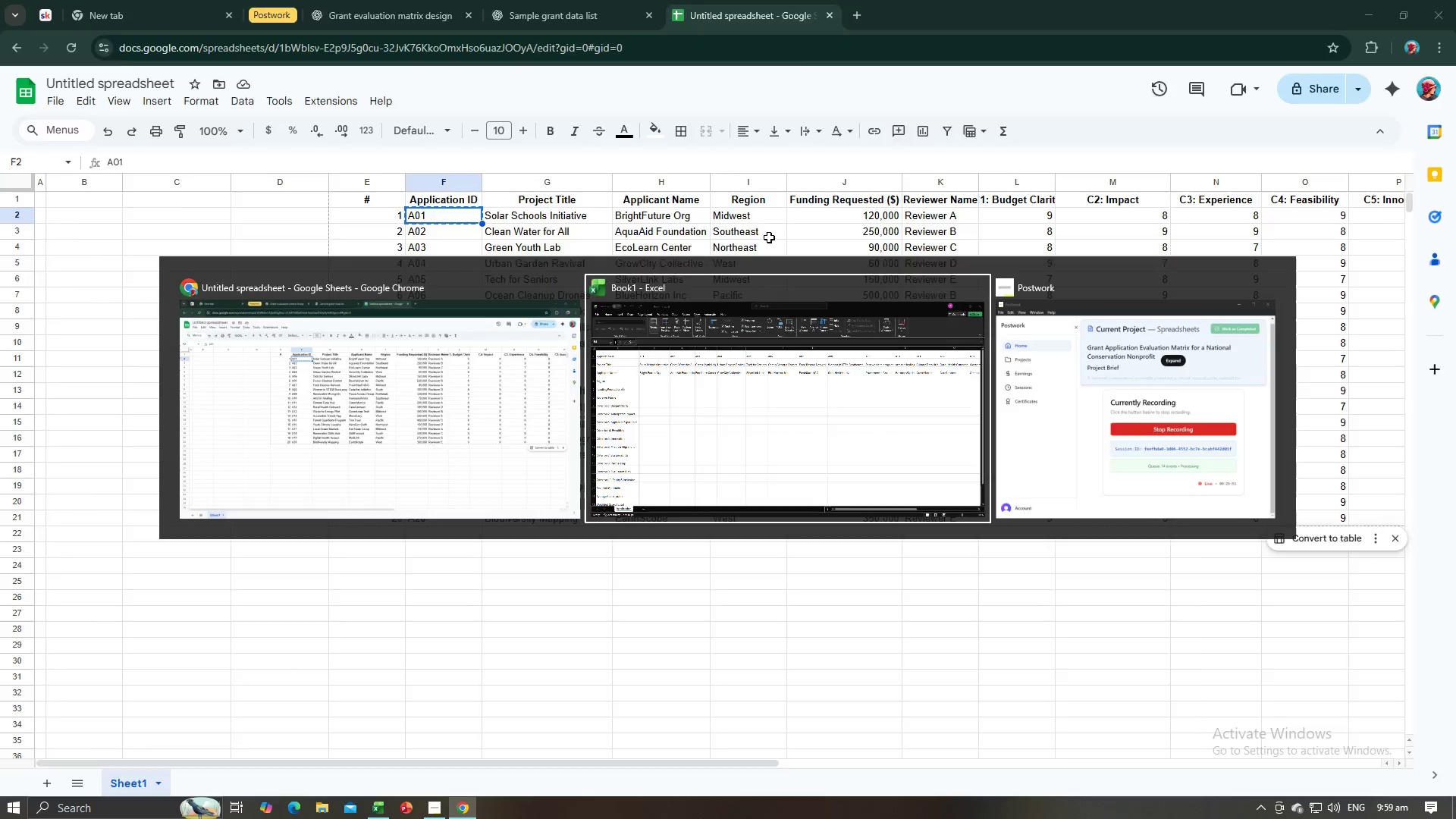 
key(Tab)
type(Mid West)
key(Tab)
 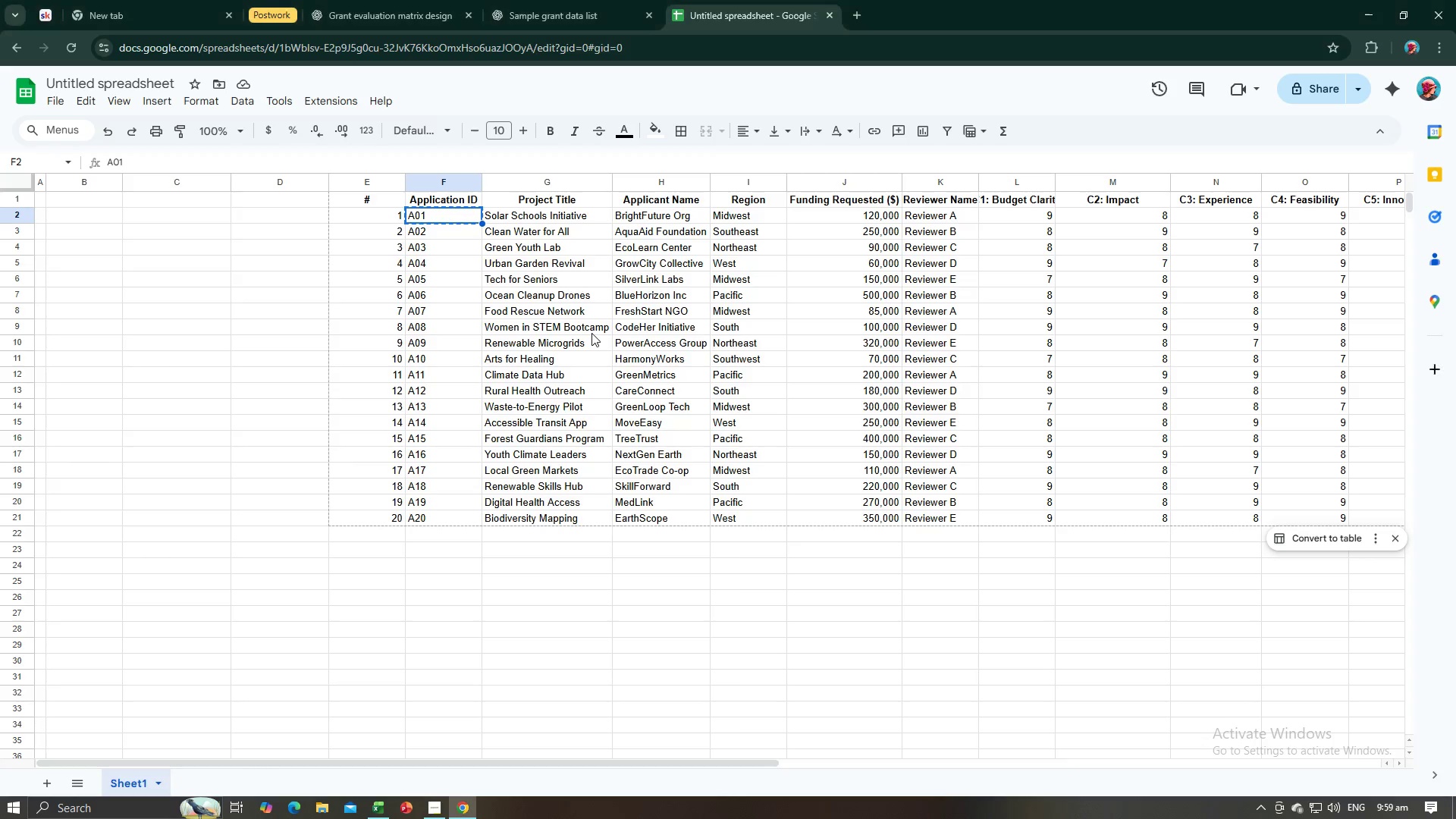 
 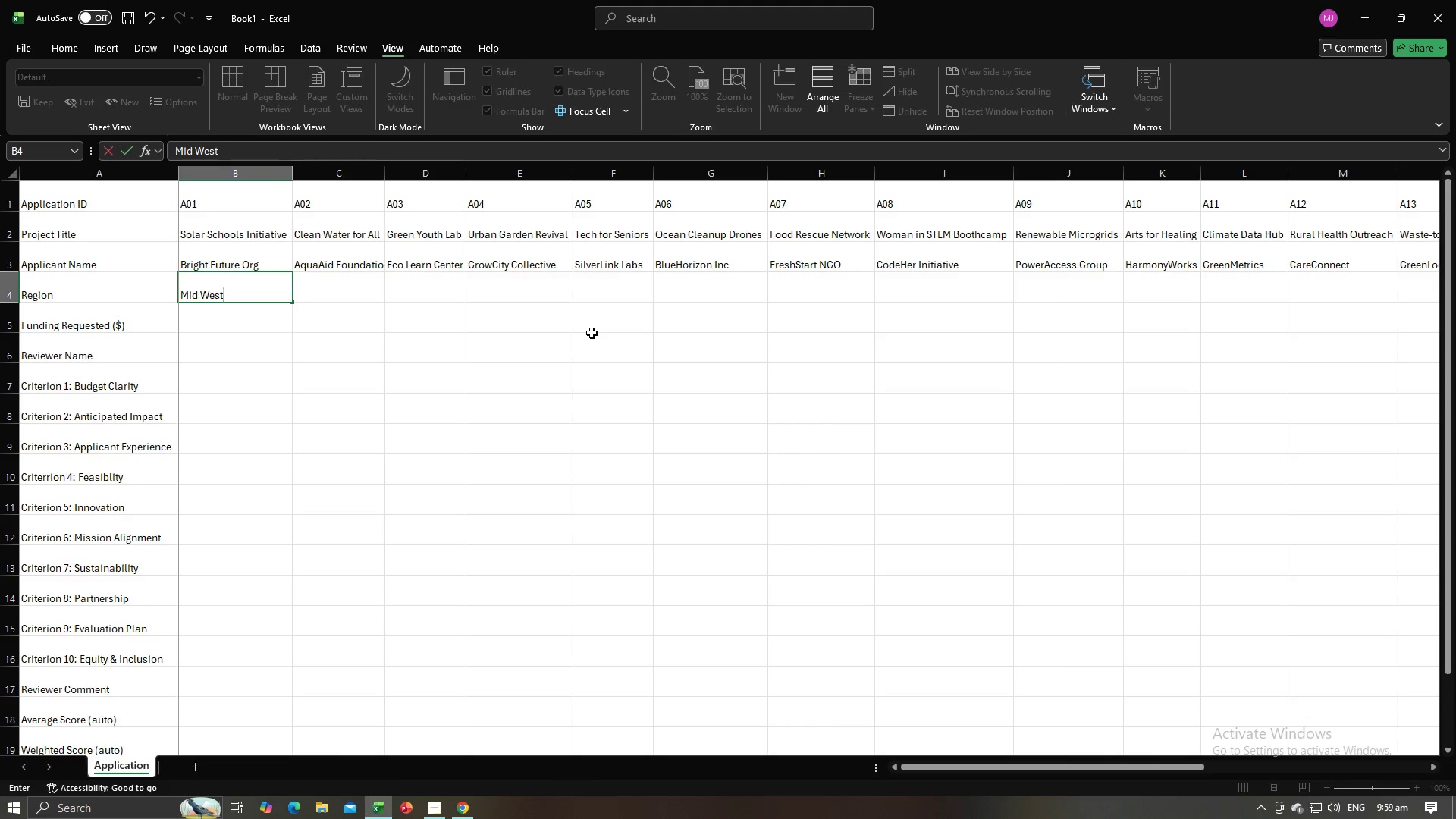 
key(Alt+AltLeft)
 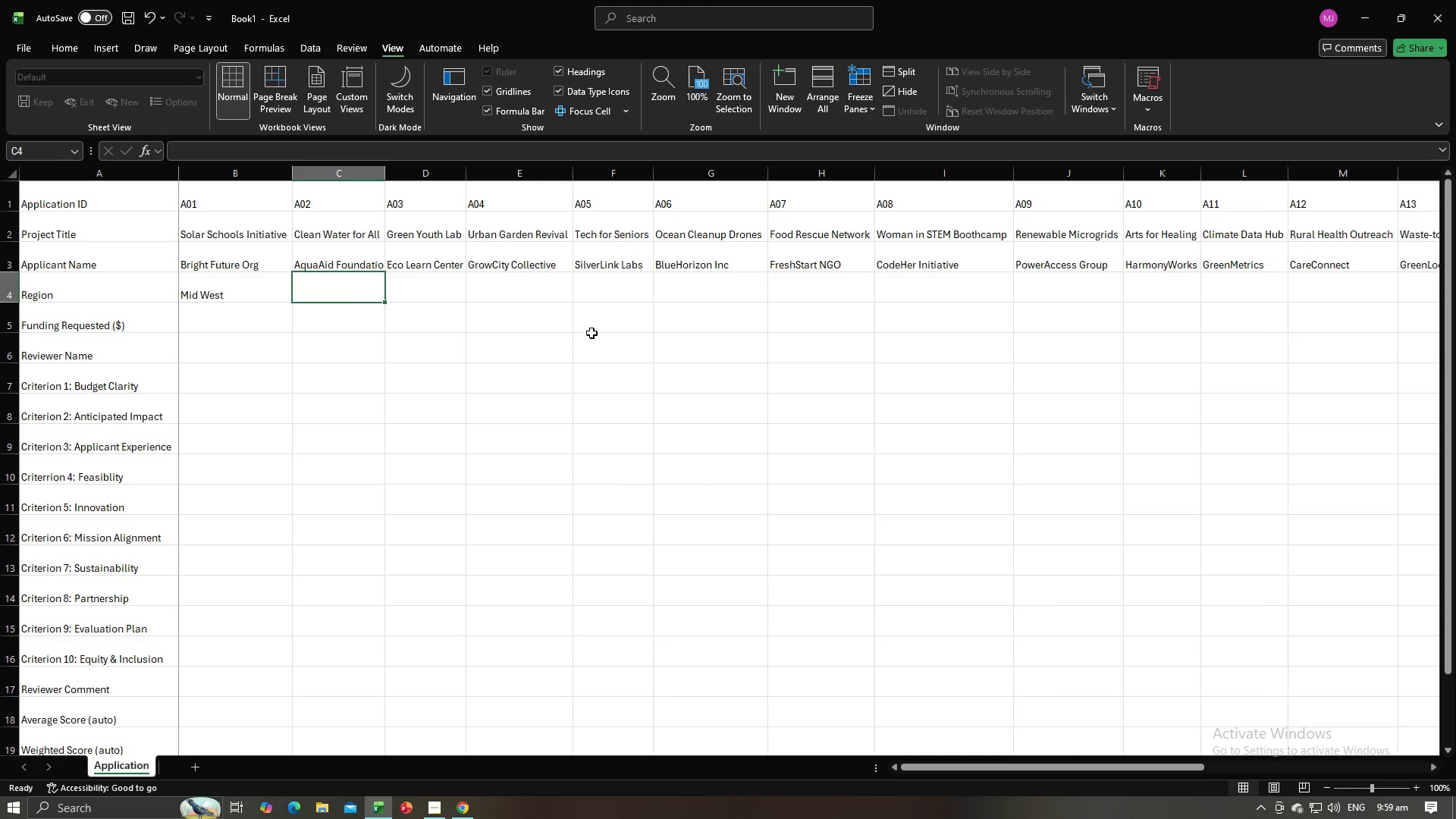 
key(Alt+Tab)
 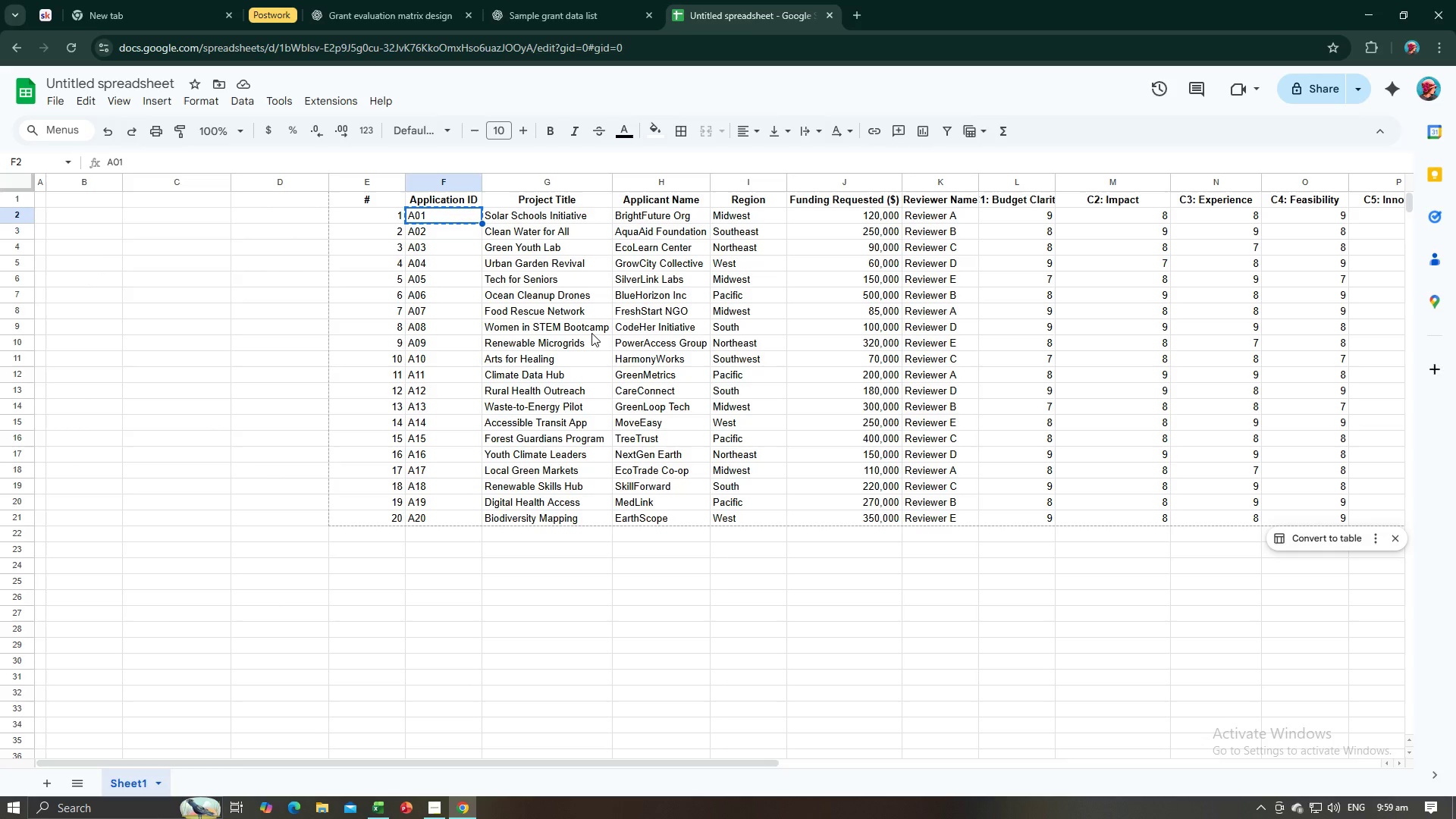 
key(Alt+AltLeft)
 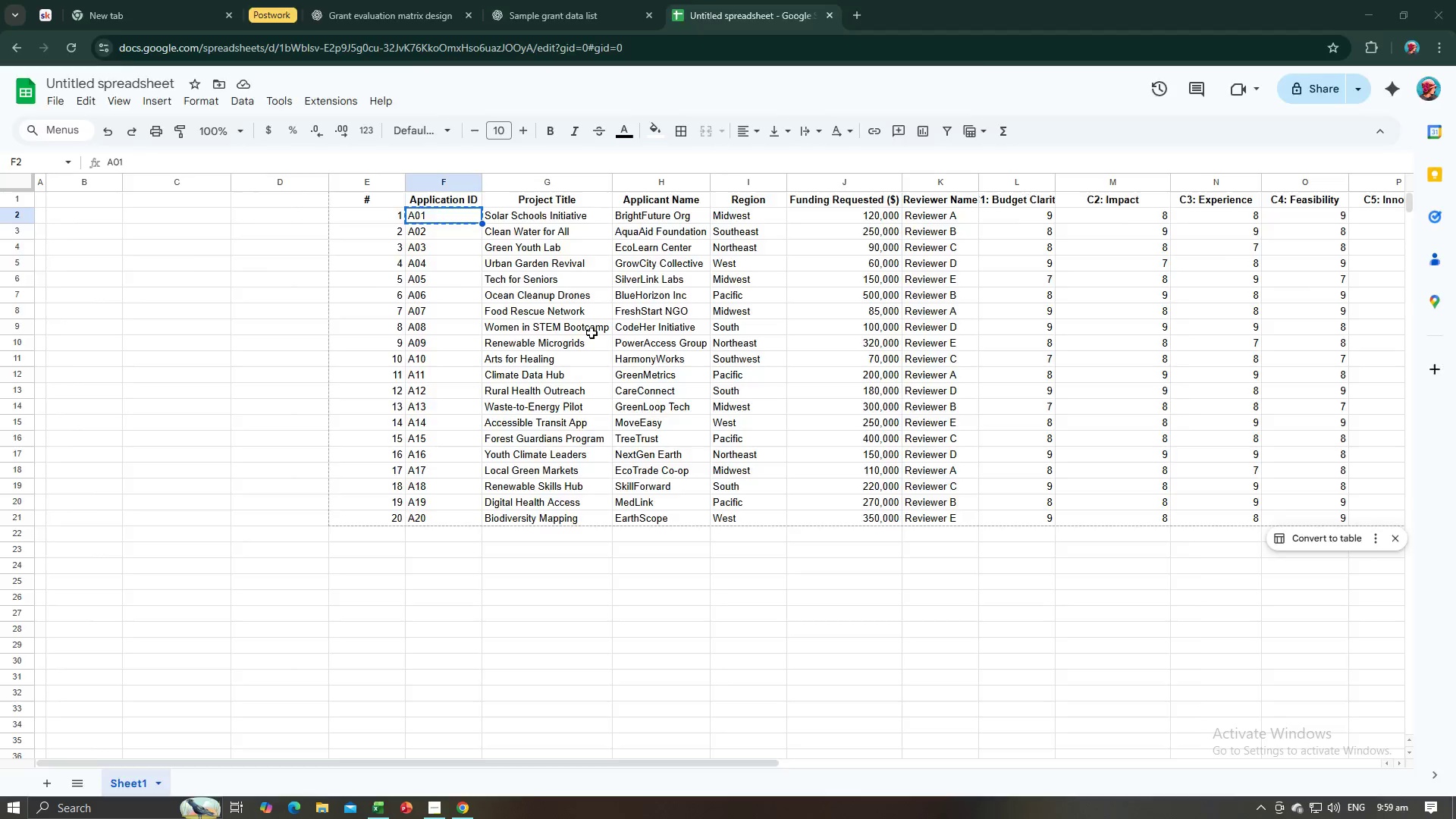 
key(Tab)
type(W)
key(Backspace)
type(Southeast)
 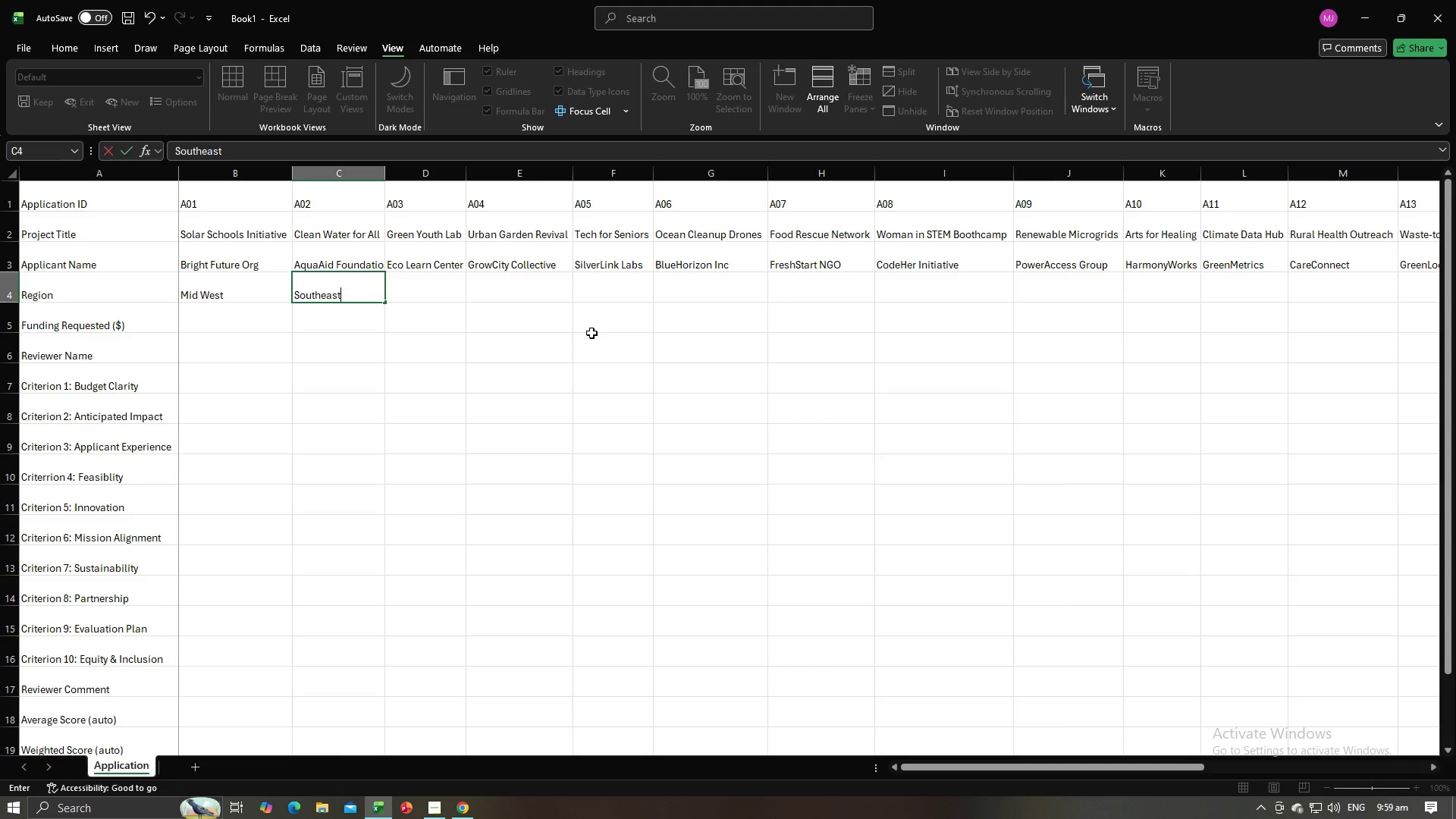 
key(Alt+AltLeft)
 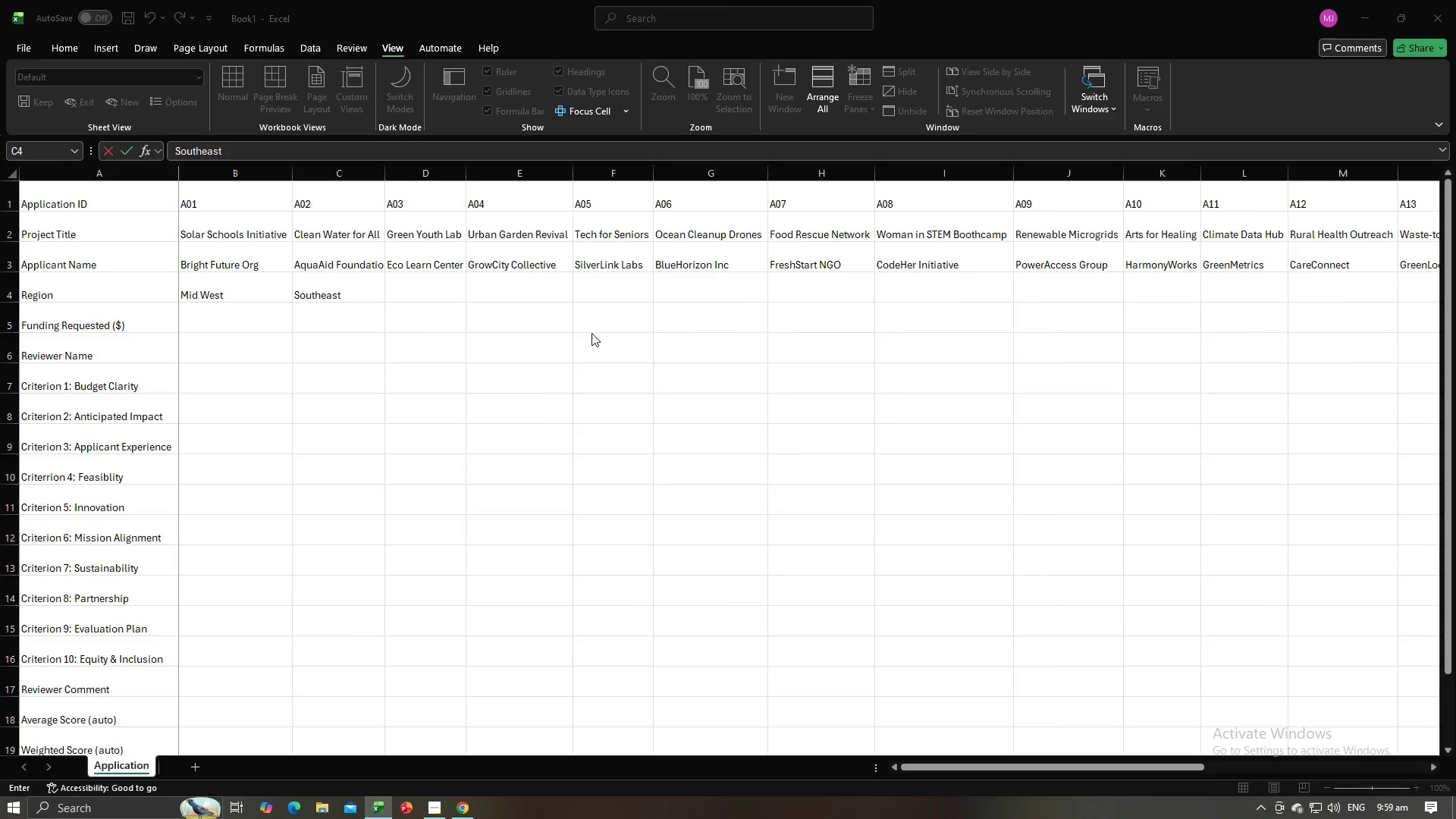 
key(Alt+Tab)
 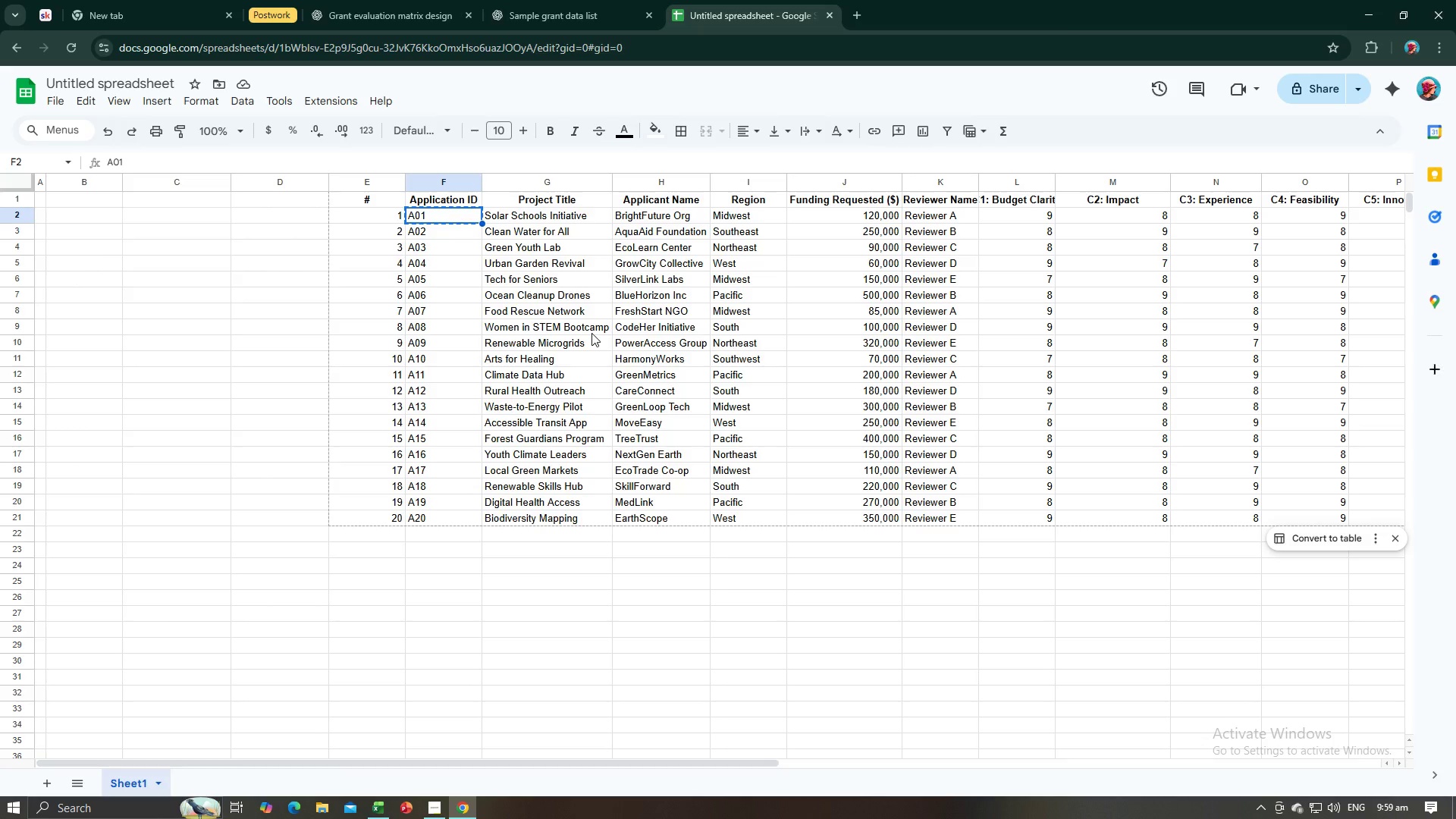 
key(Alt+AltLeft)
 